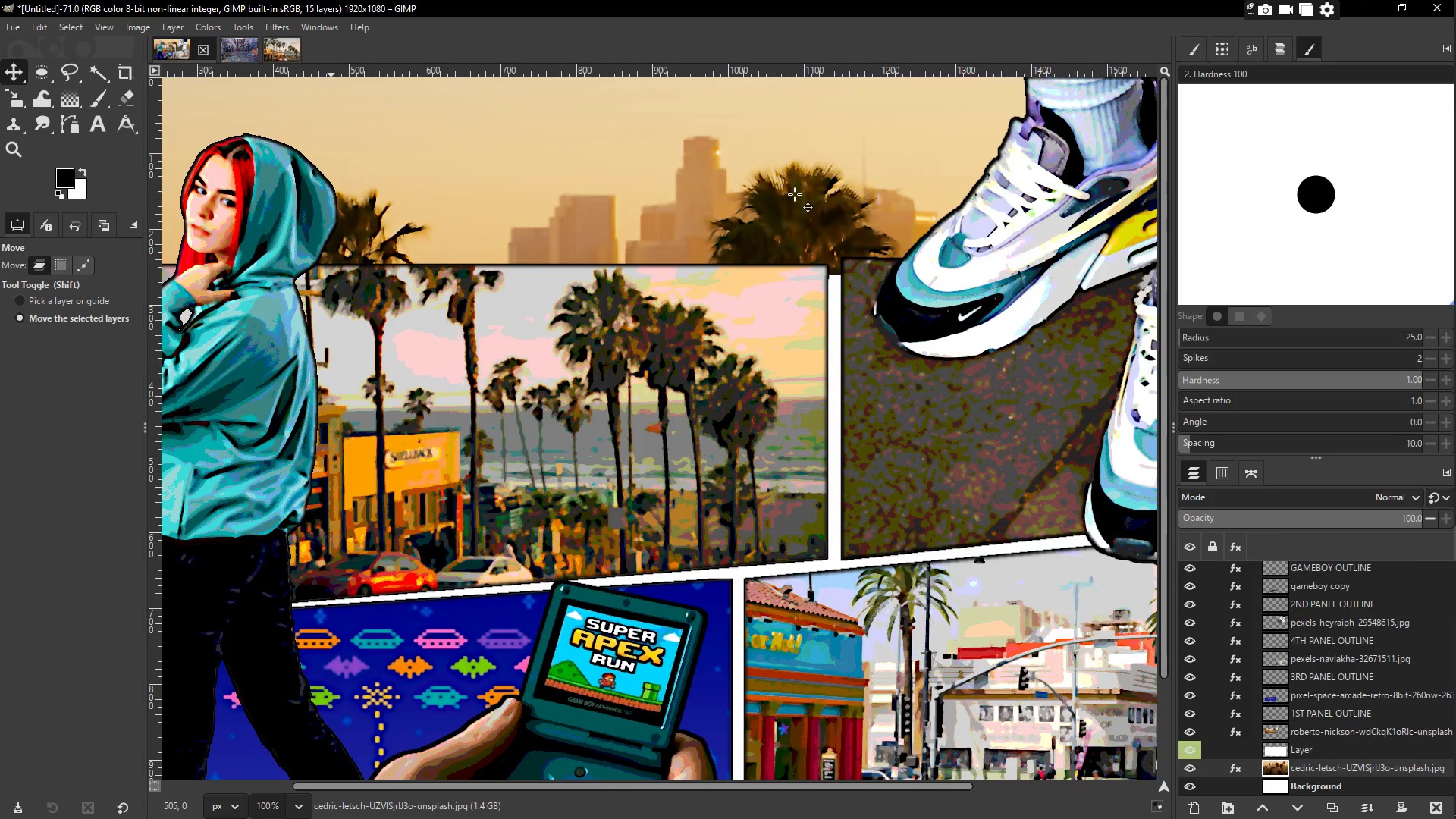 
right_click([795, 194])
 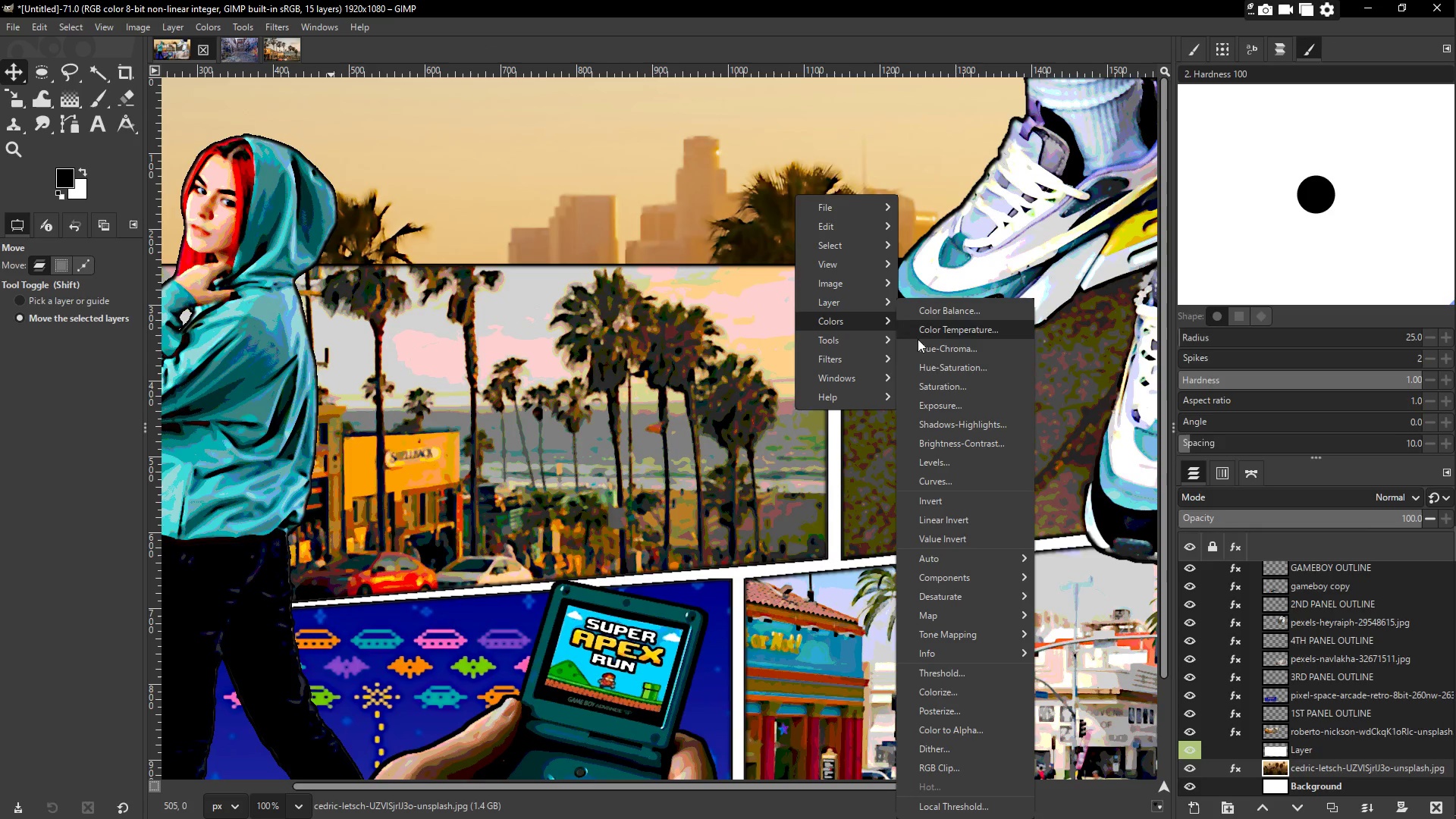 
wait(5.47)
 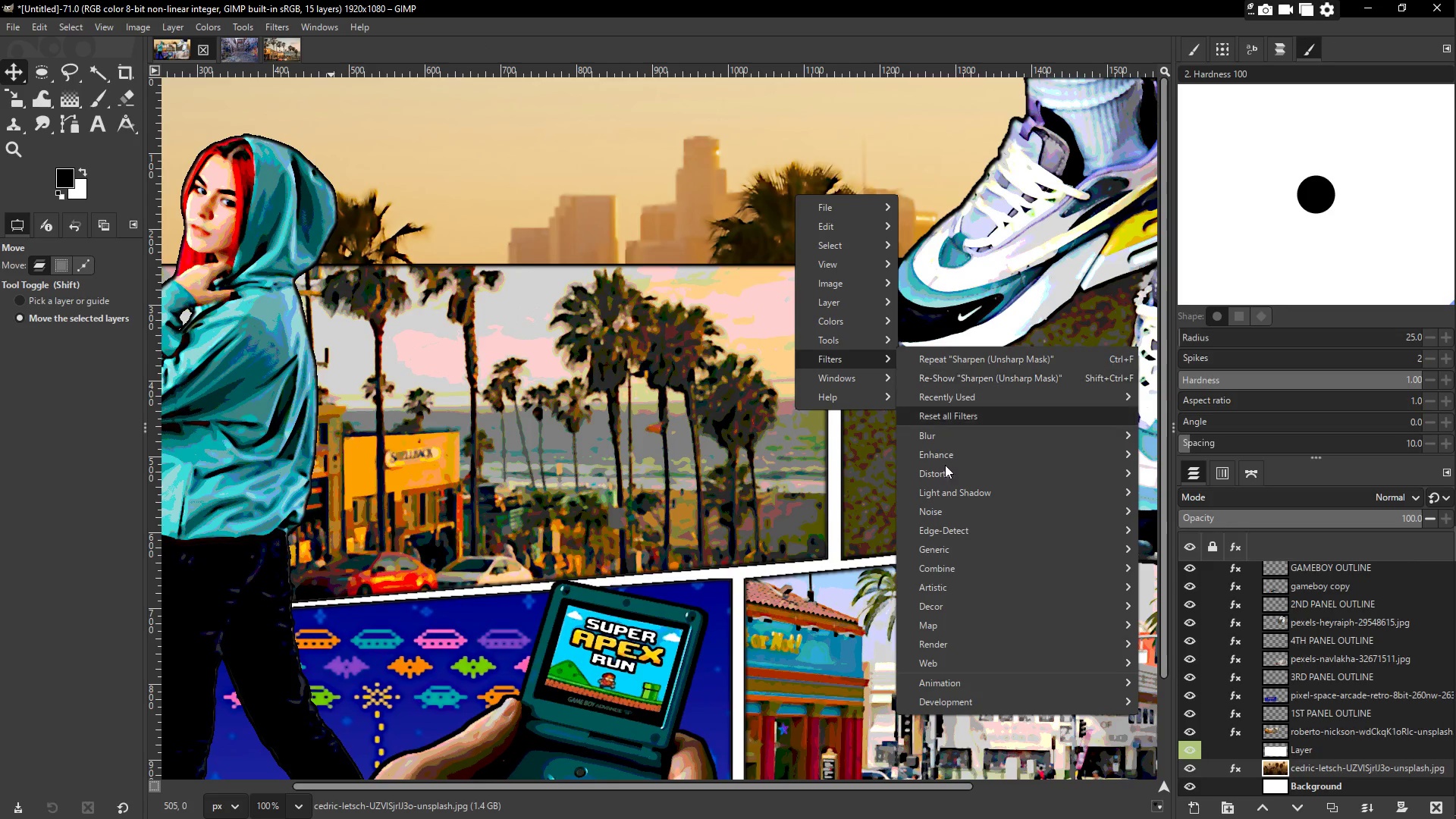 
left_click([943, 709])
 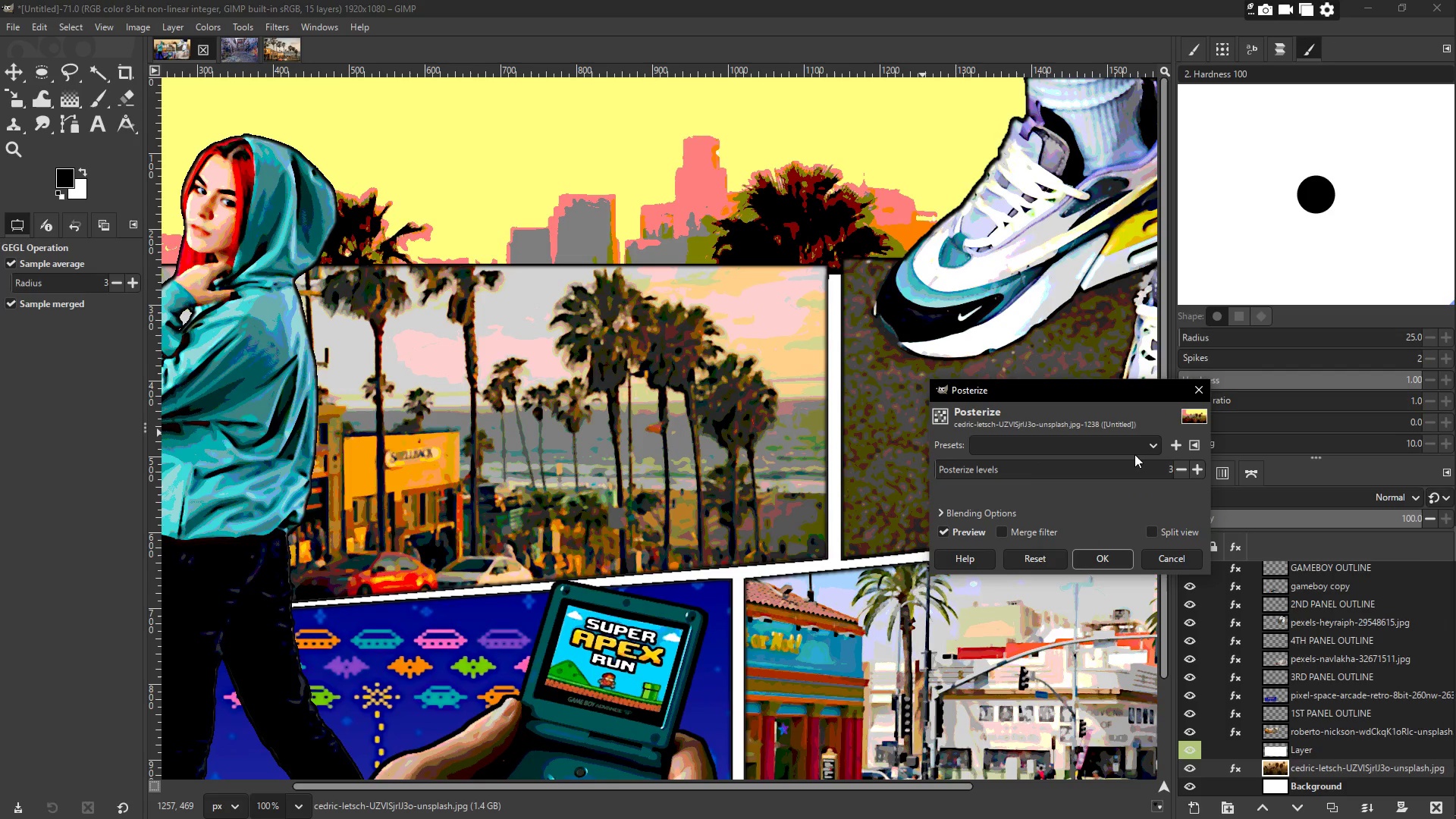 
wait(7.53)
 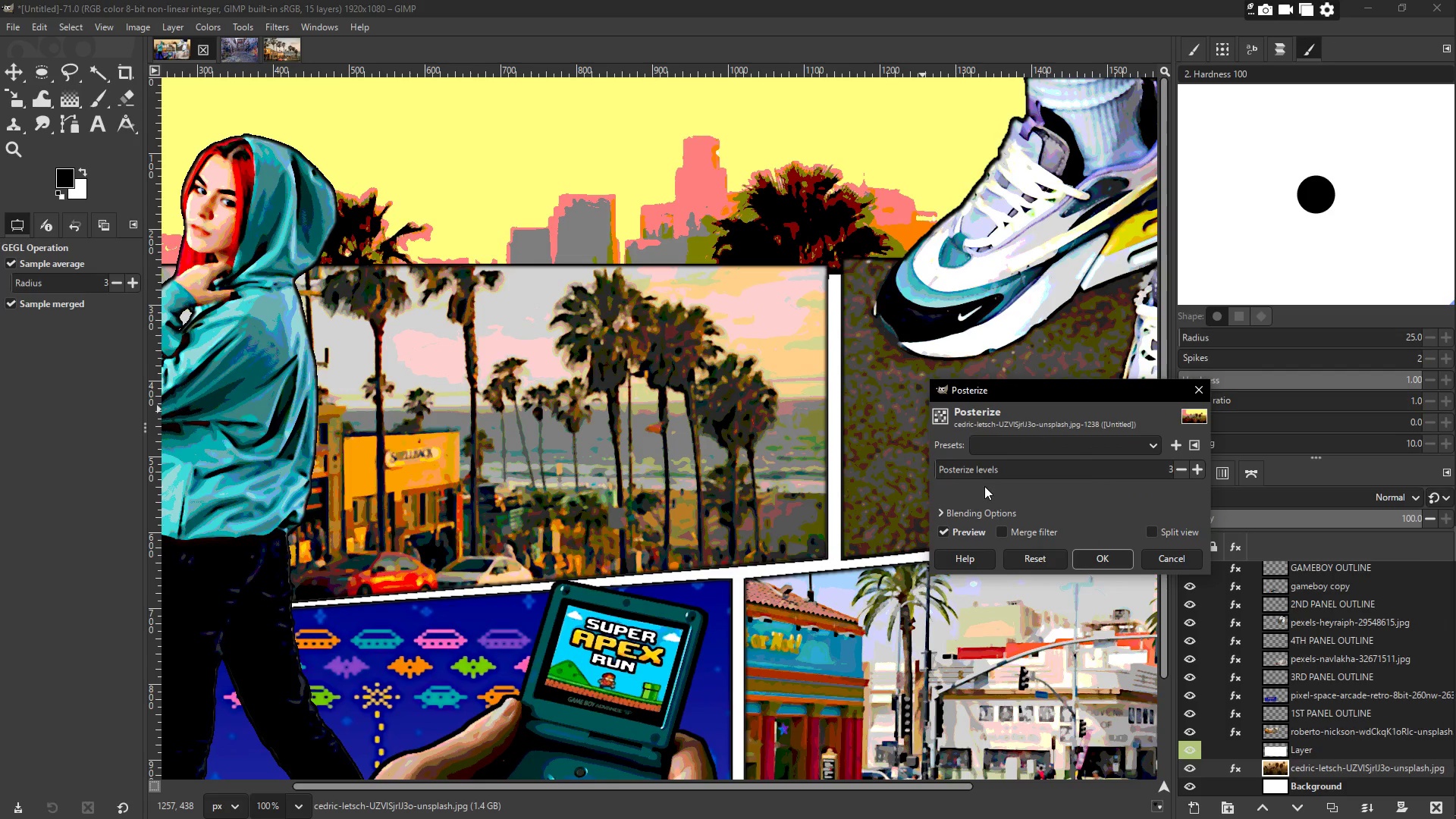 
left_click([1198, 466])
 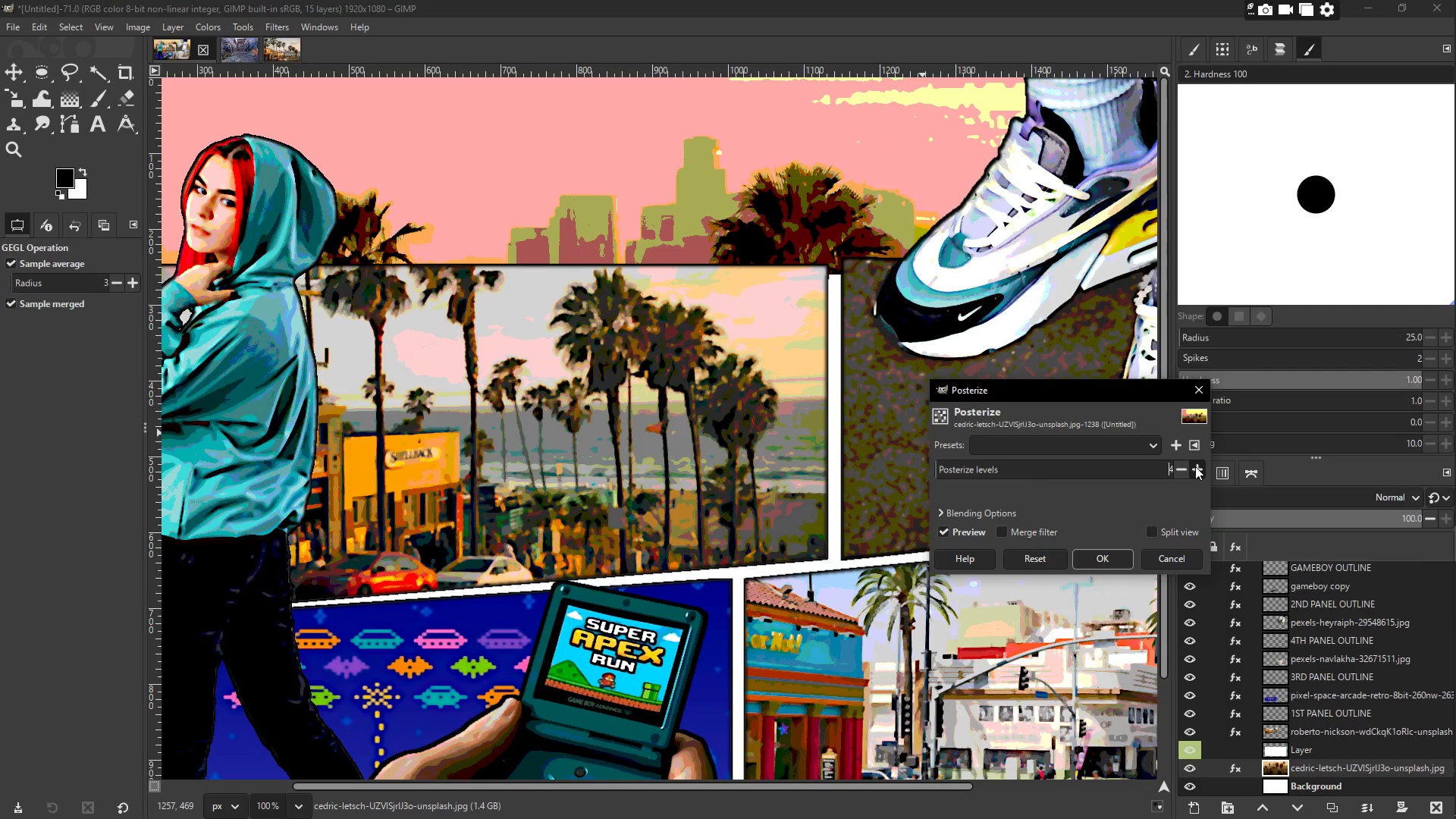 
left_click([1196, 466])
 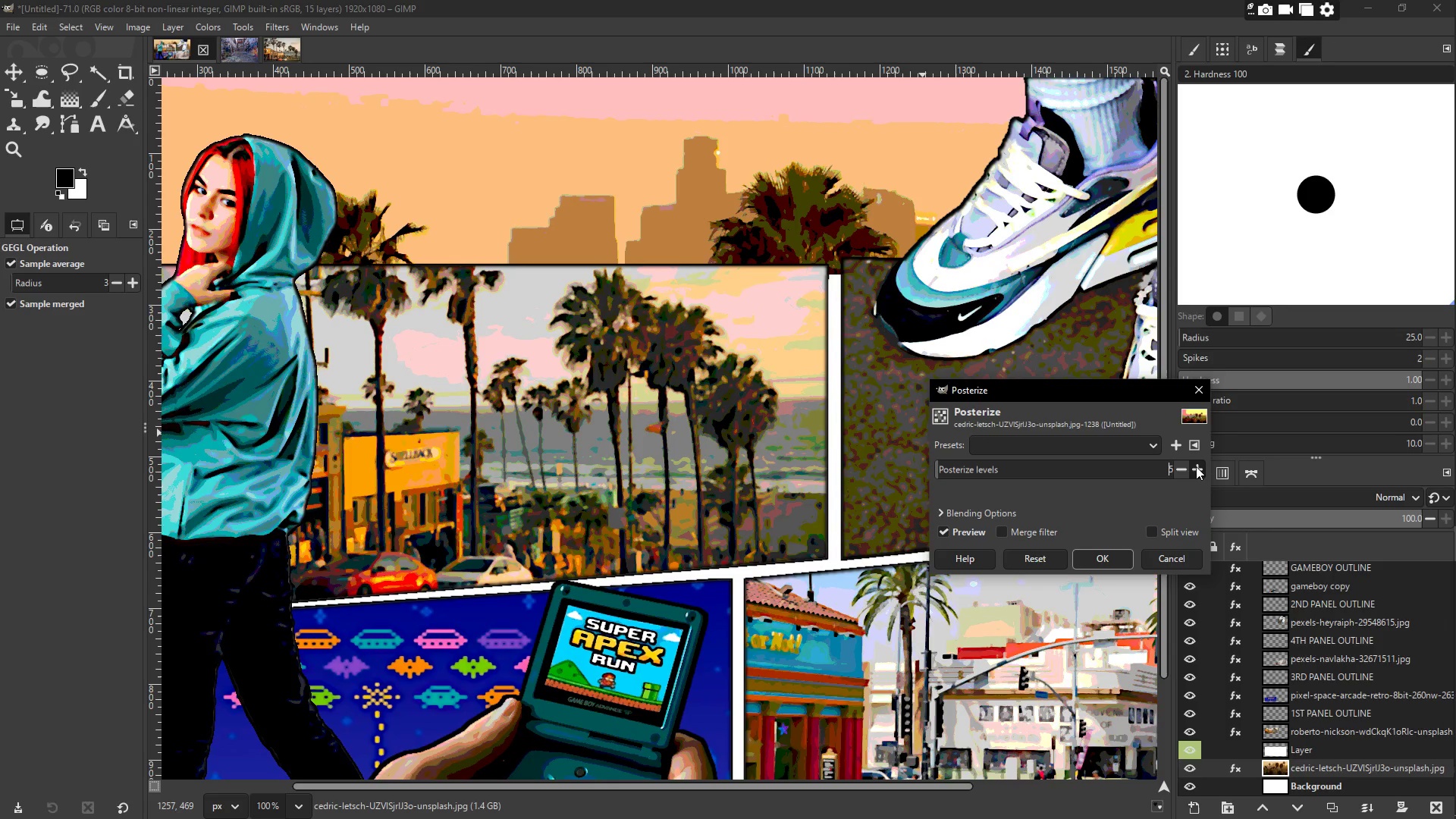 
left_click([1196, 466])
 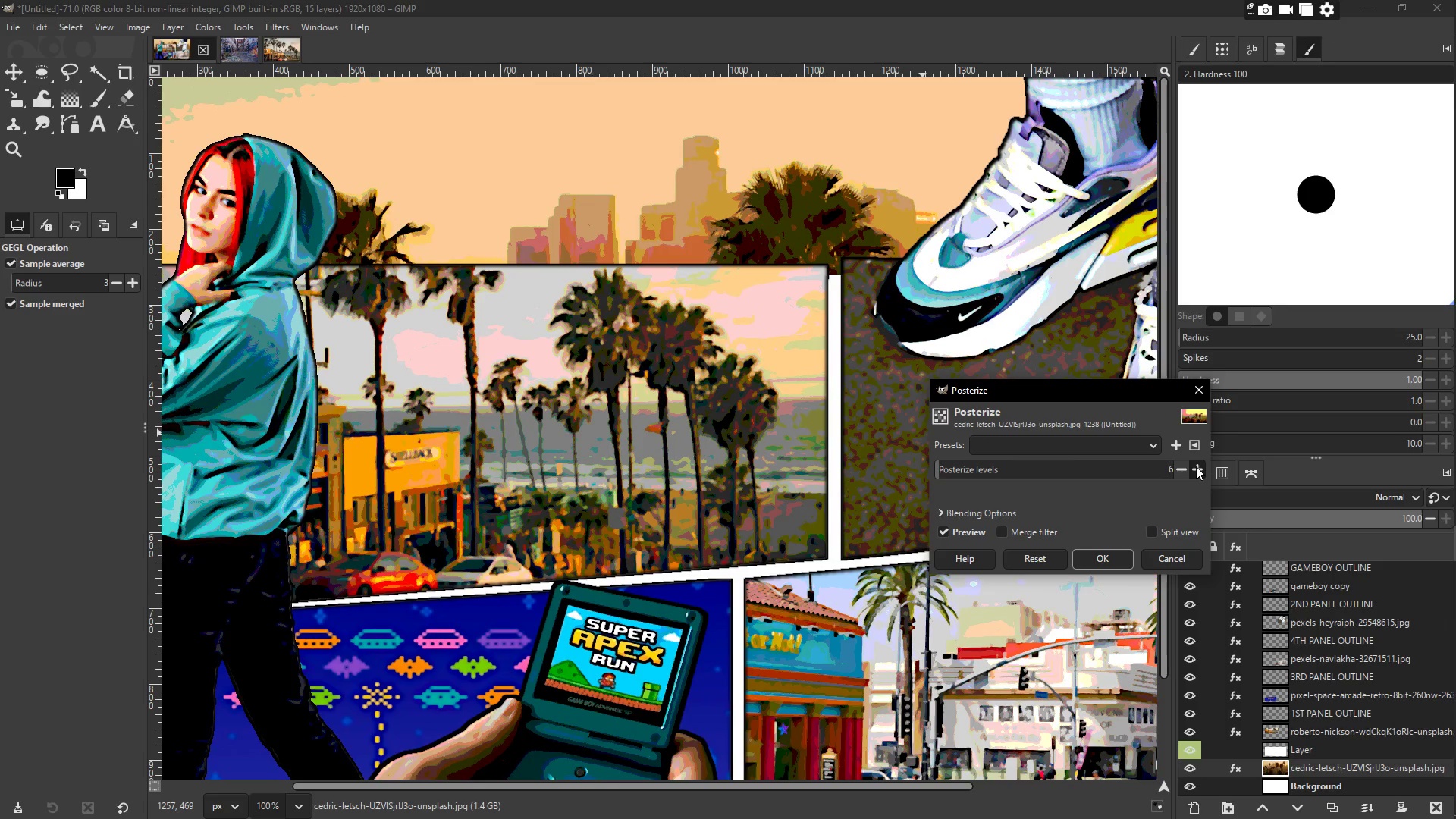 
left_click([1196, 466])
 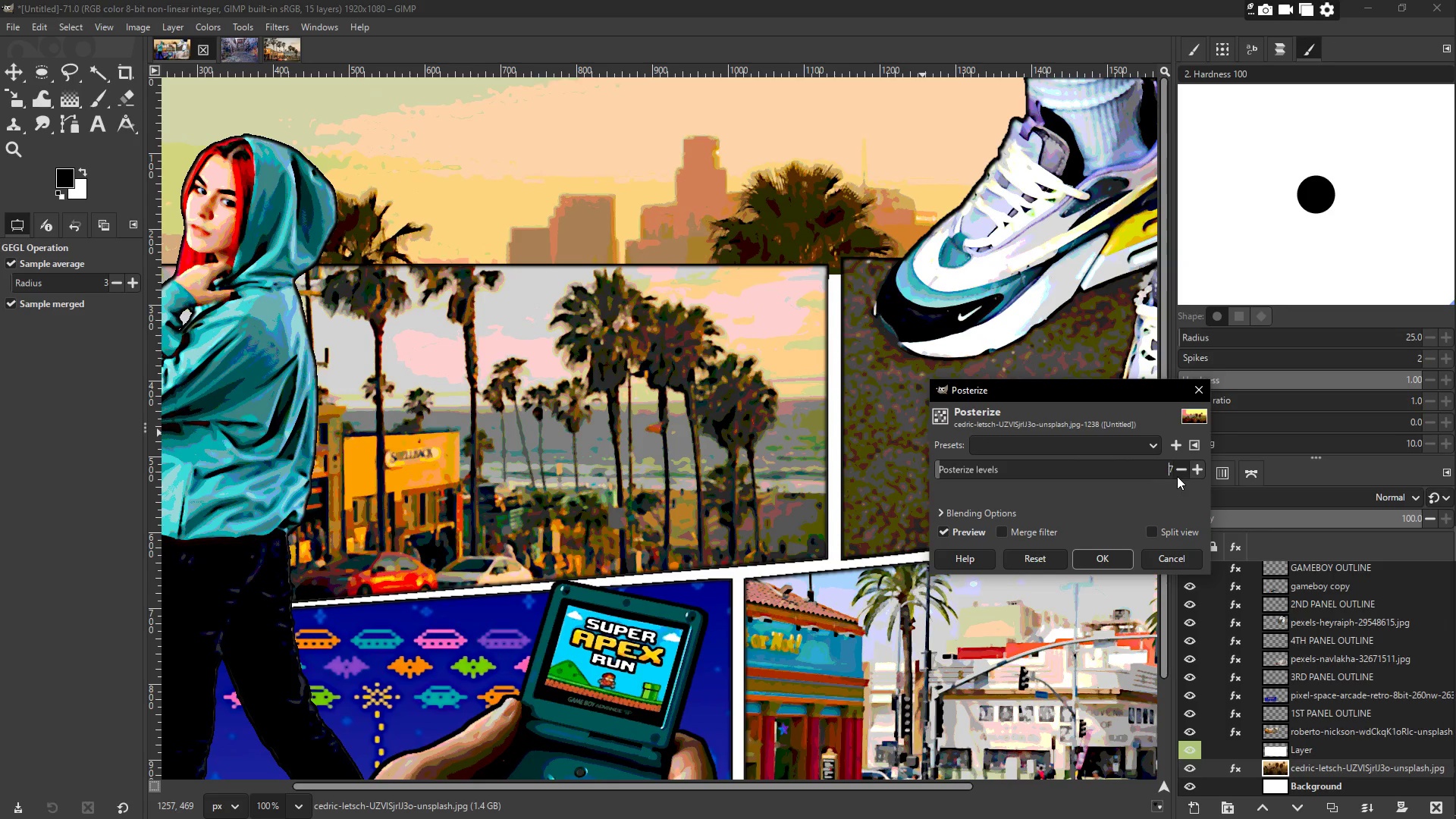 
left_click([1112, 558])
 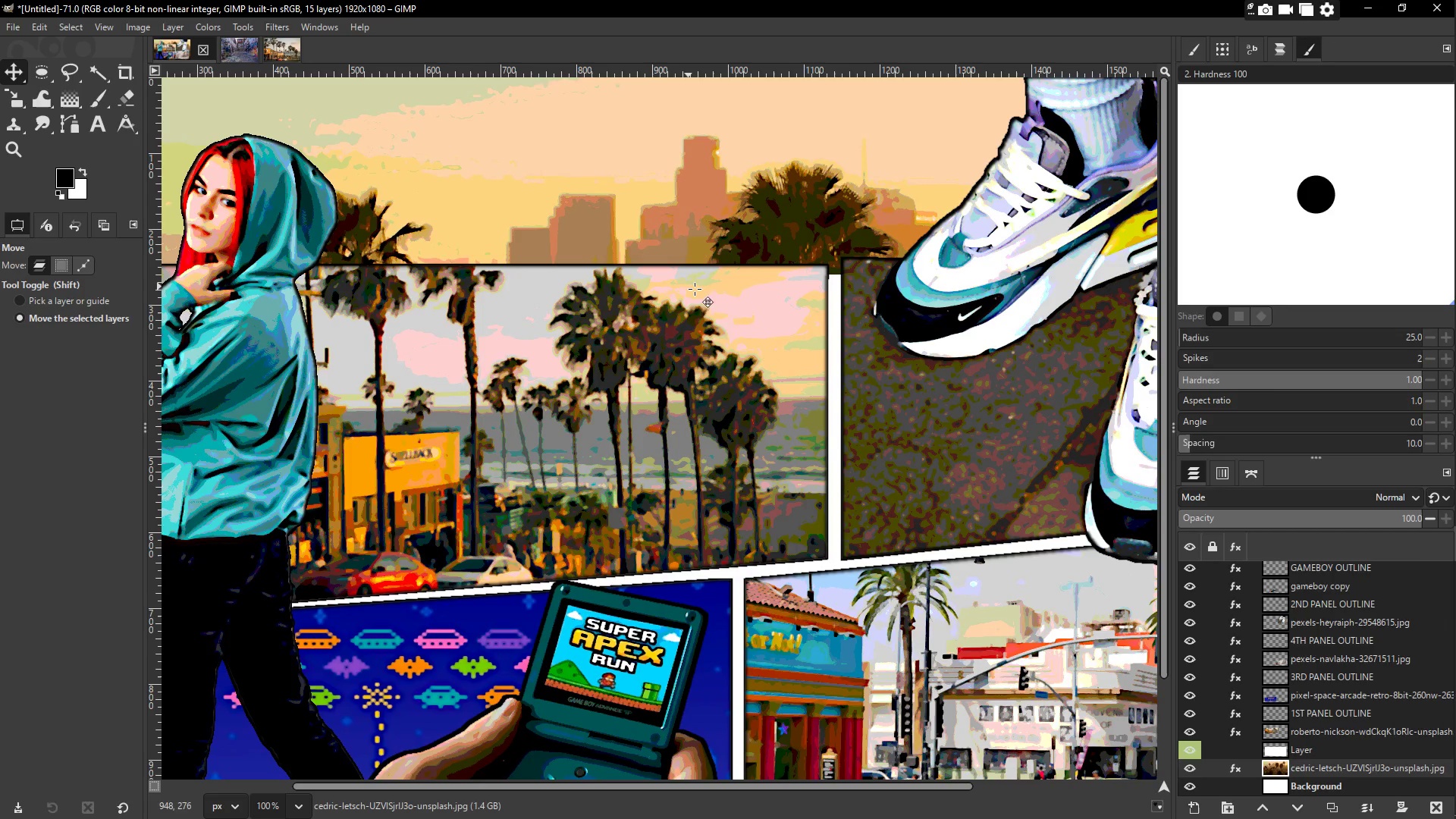 
scroll: coordinate [750, 366], scroll_direction: down, amount: 3.0
 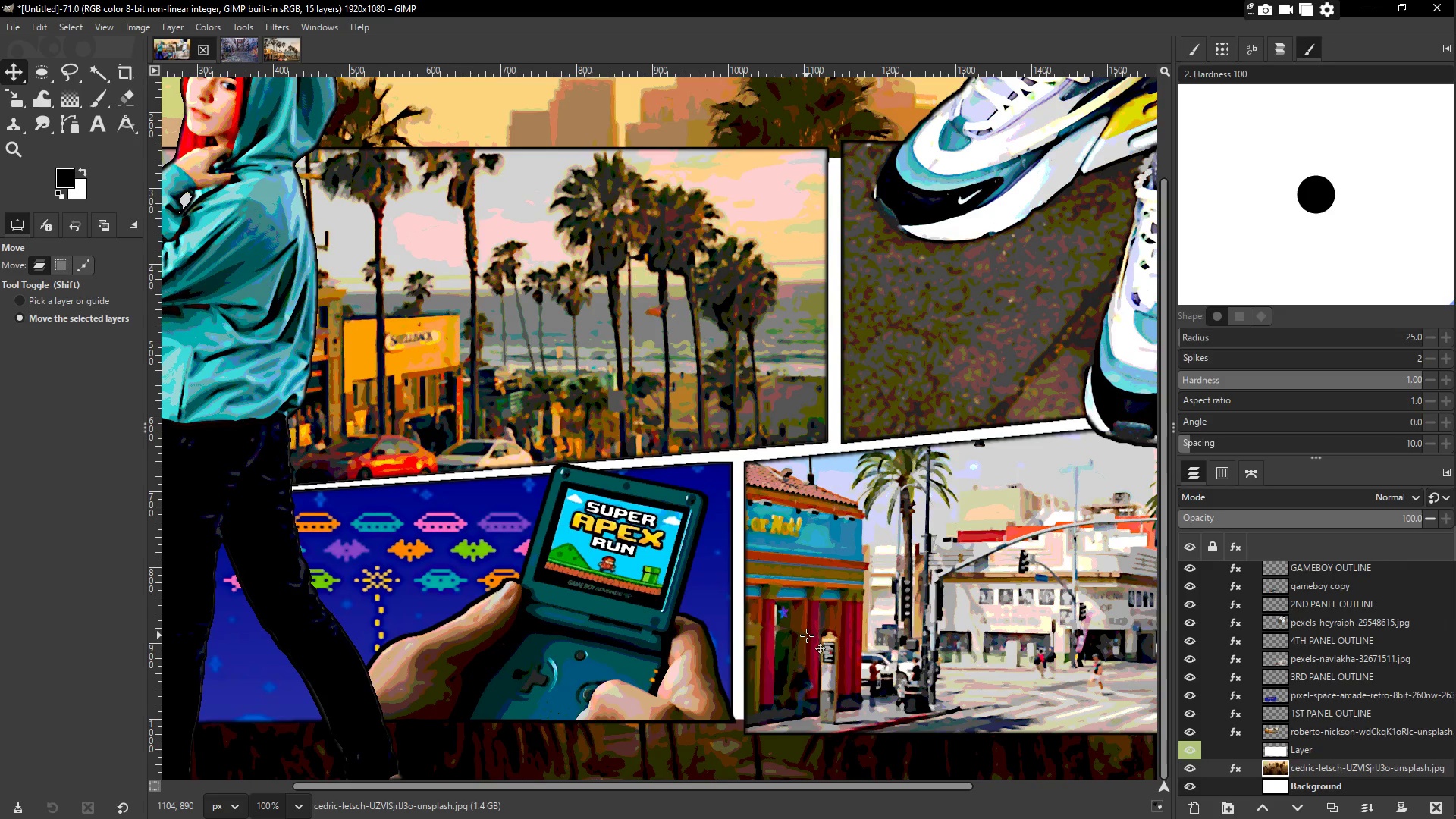 
key(NumpadSubtract)
 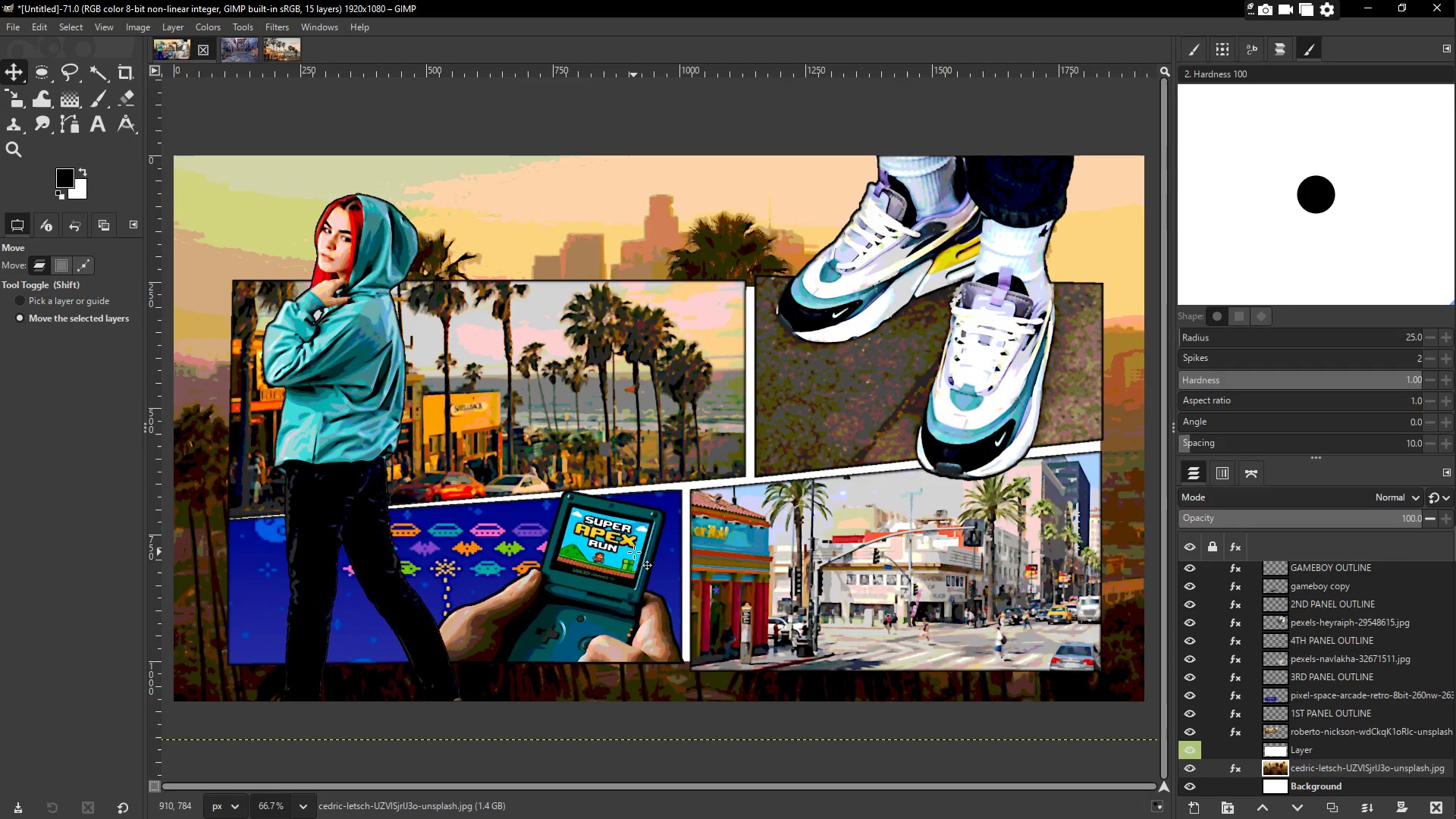 
wait(5.84)
 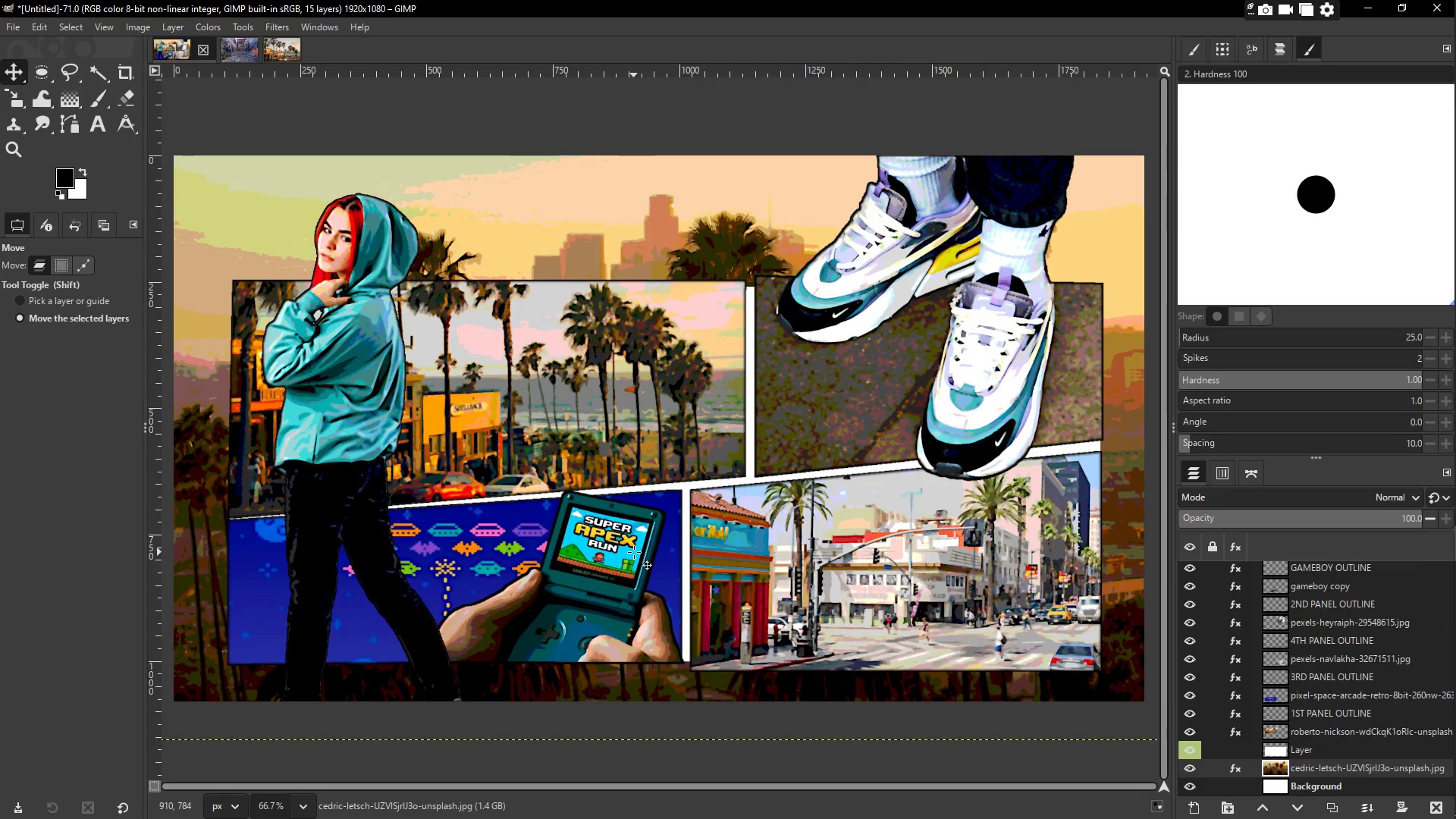 
left_click_drag(start_coordinate=[558, 789], to_coordinate=[494, 786])
 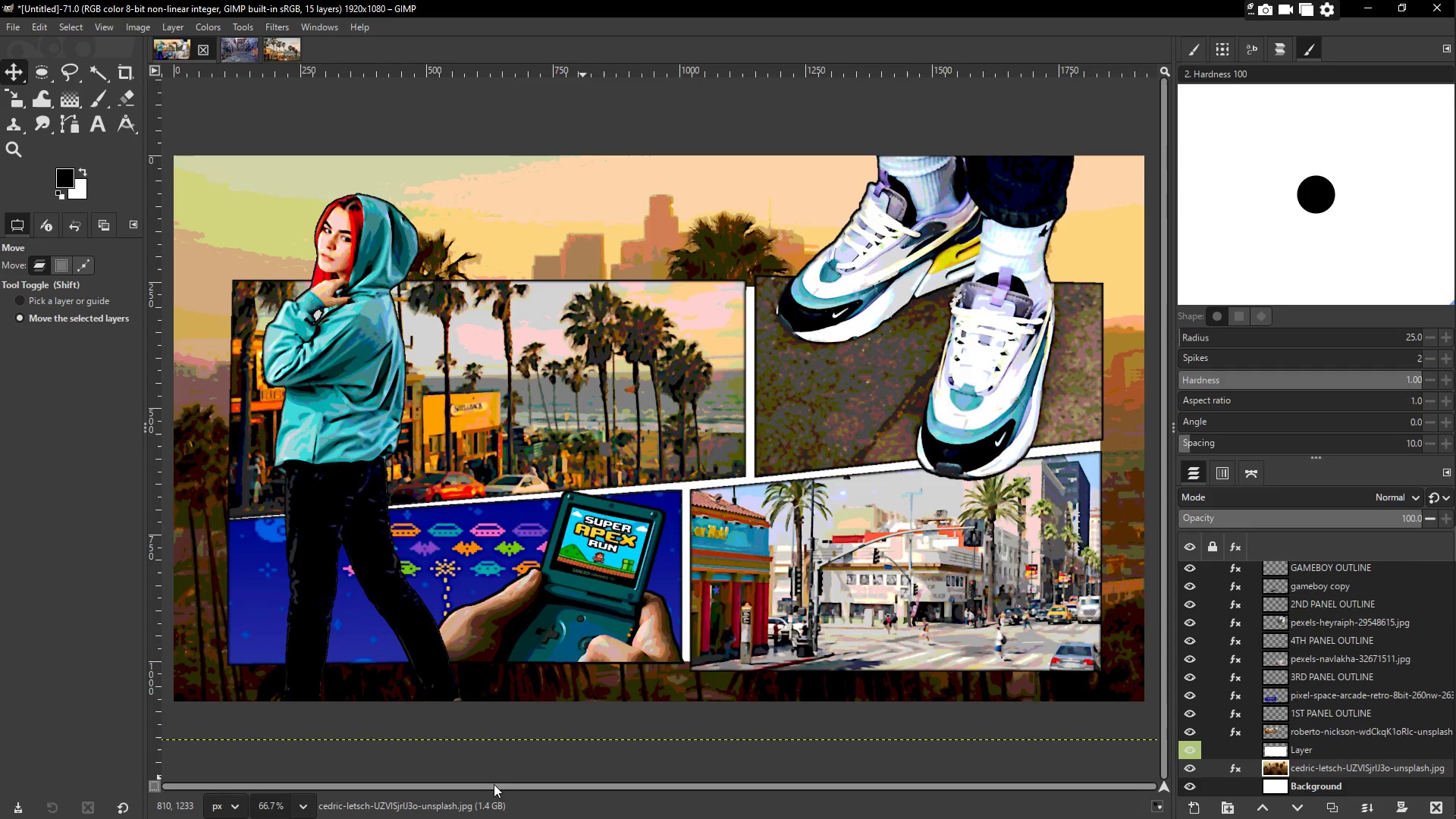 
left_click_drag(start_coordinate=[494, 789], to_coordinate=[431, 786])
 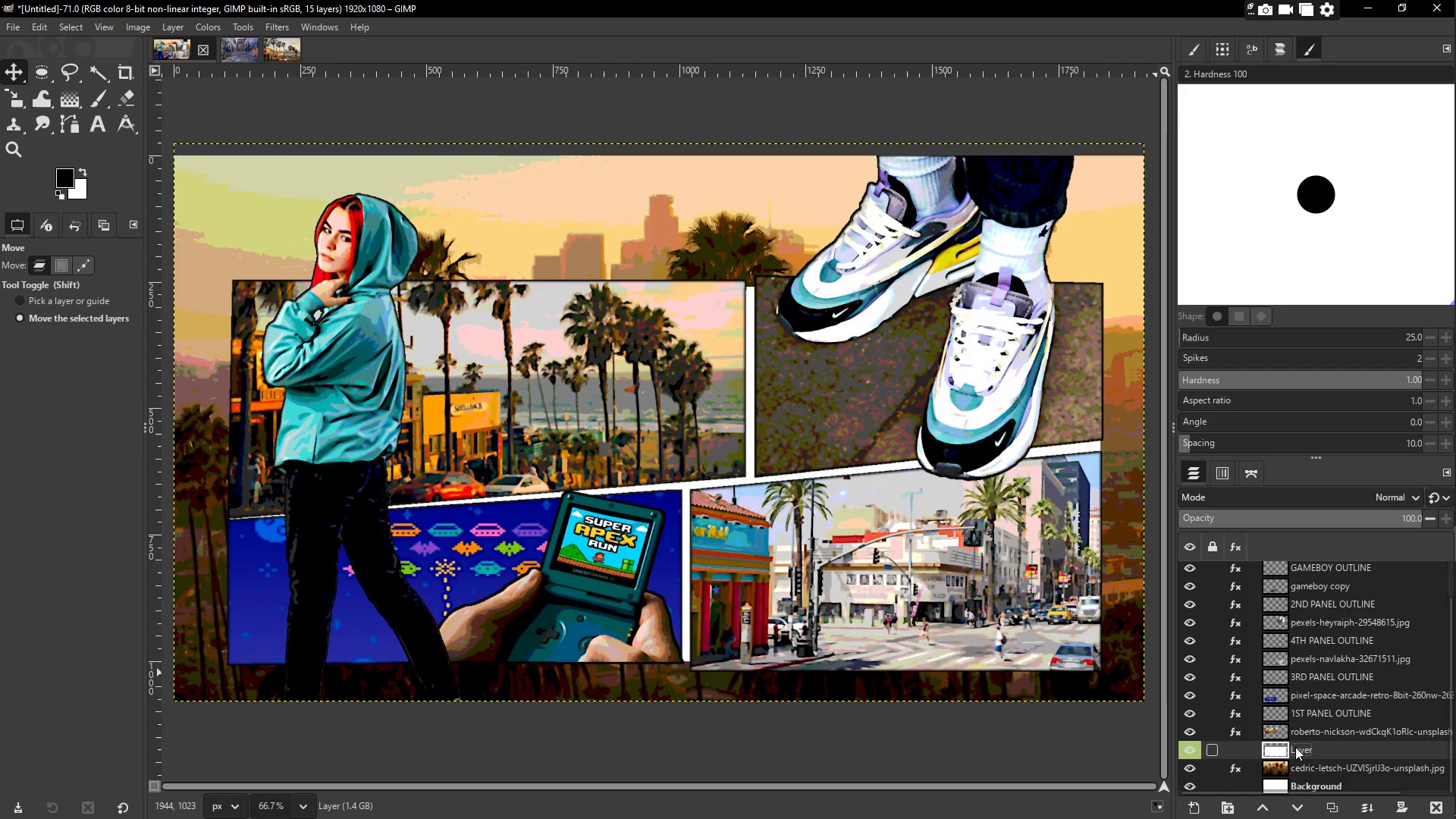 
right_click([1301, 748])
 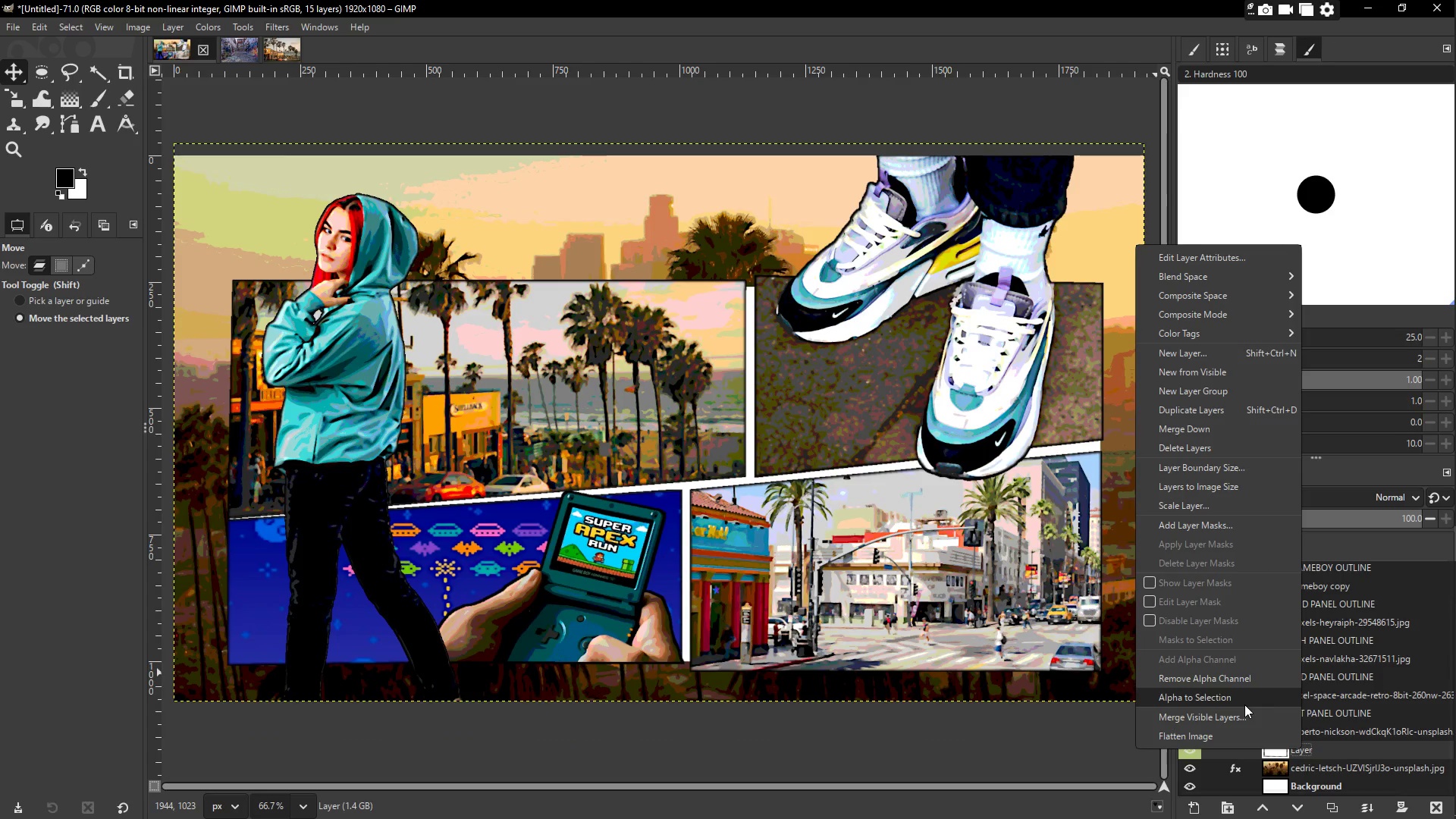 
left_click([1244, 704])
 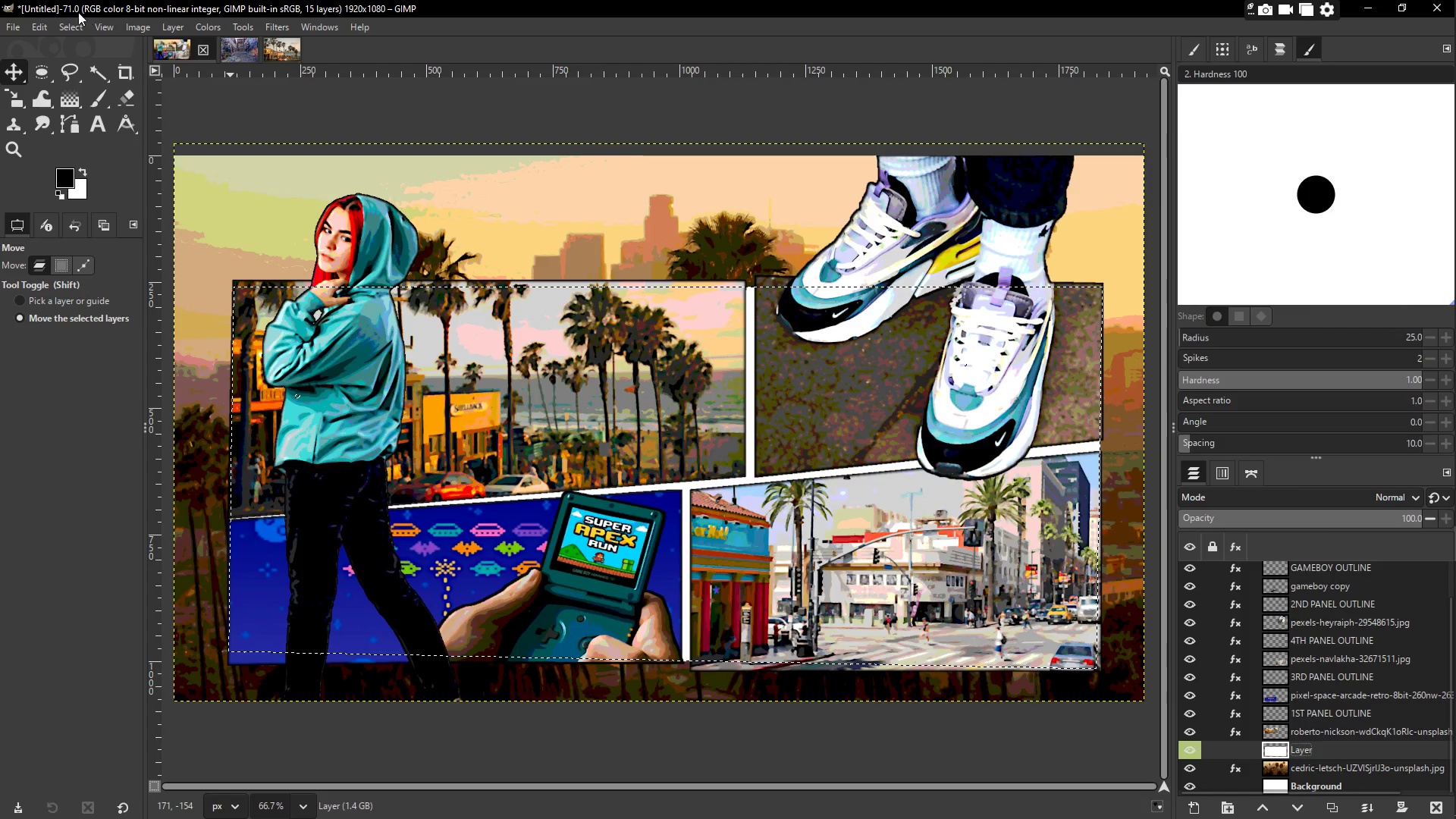 
left_click([69, 25])
 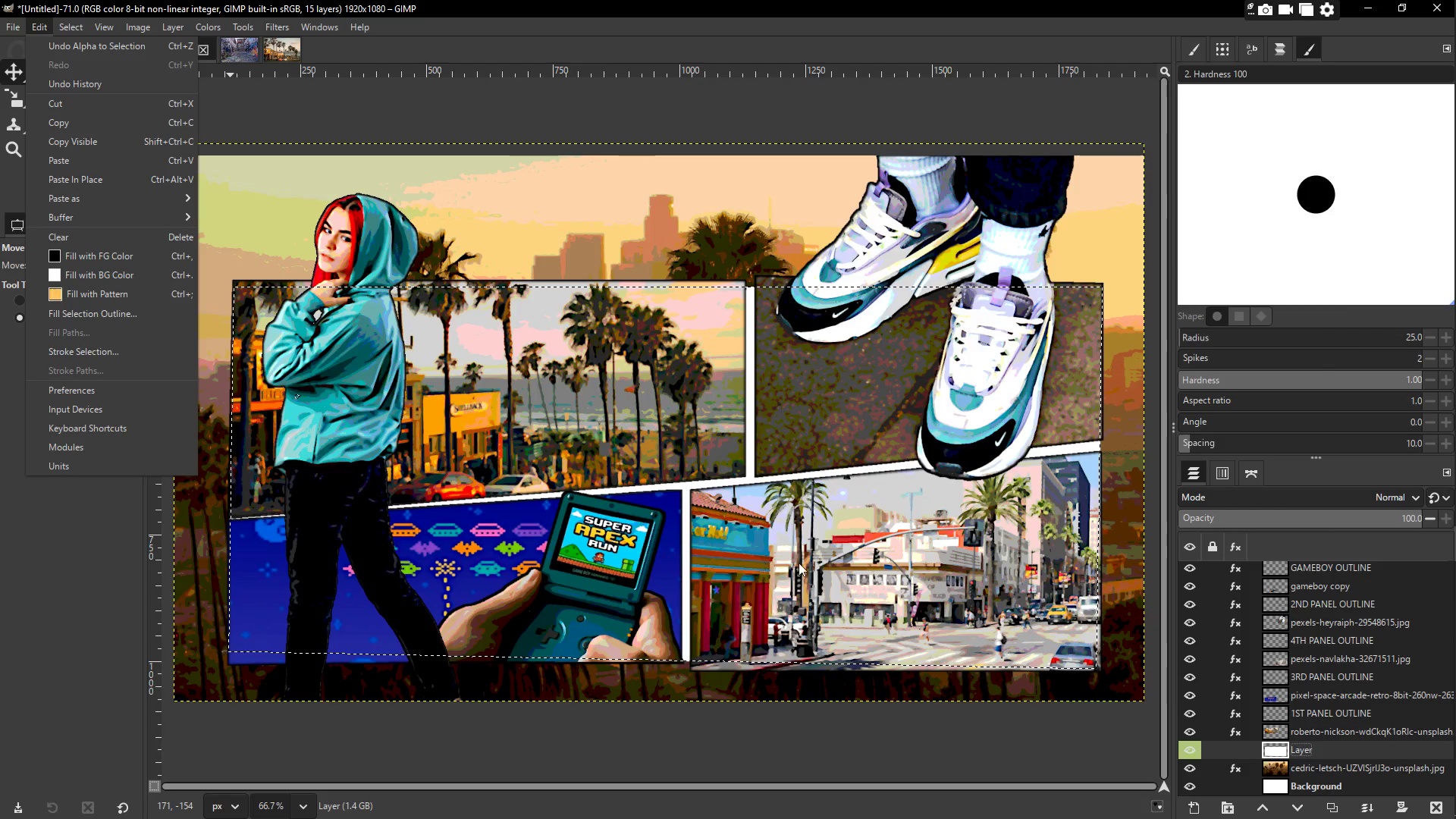 
left_click([1333, 753])
 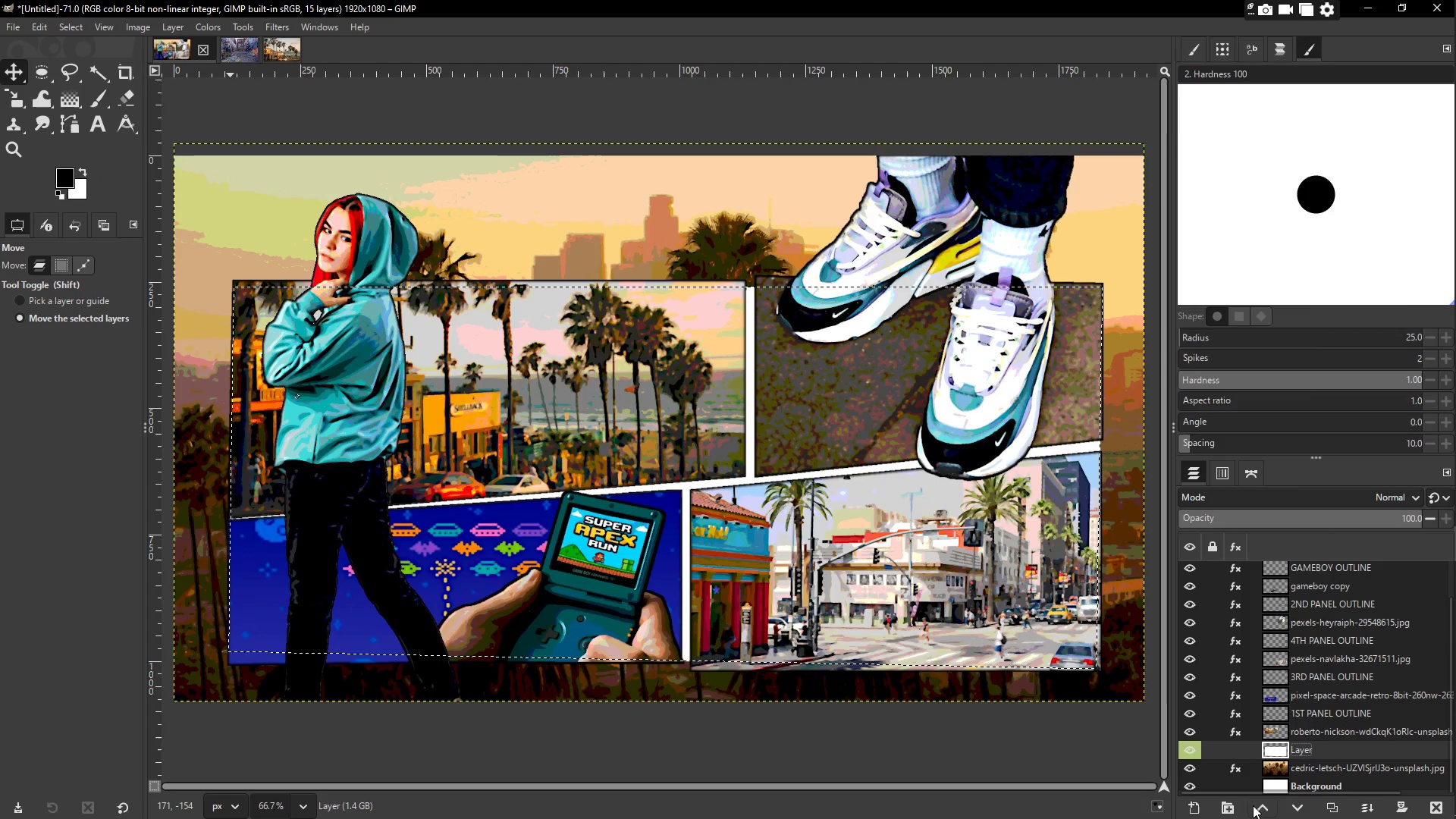 
left_click([1196, 807])
 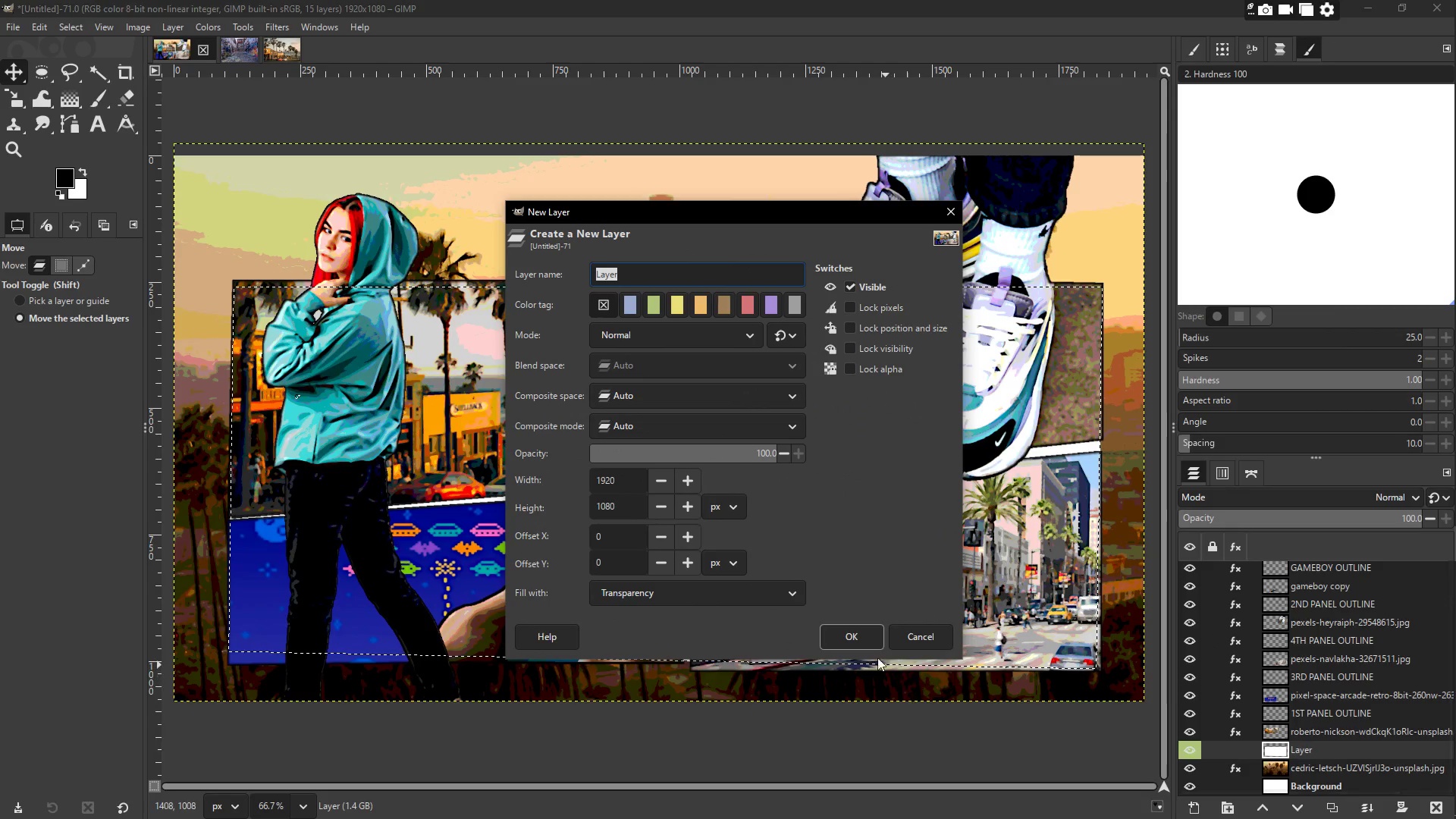 
left_click([871, 635])
 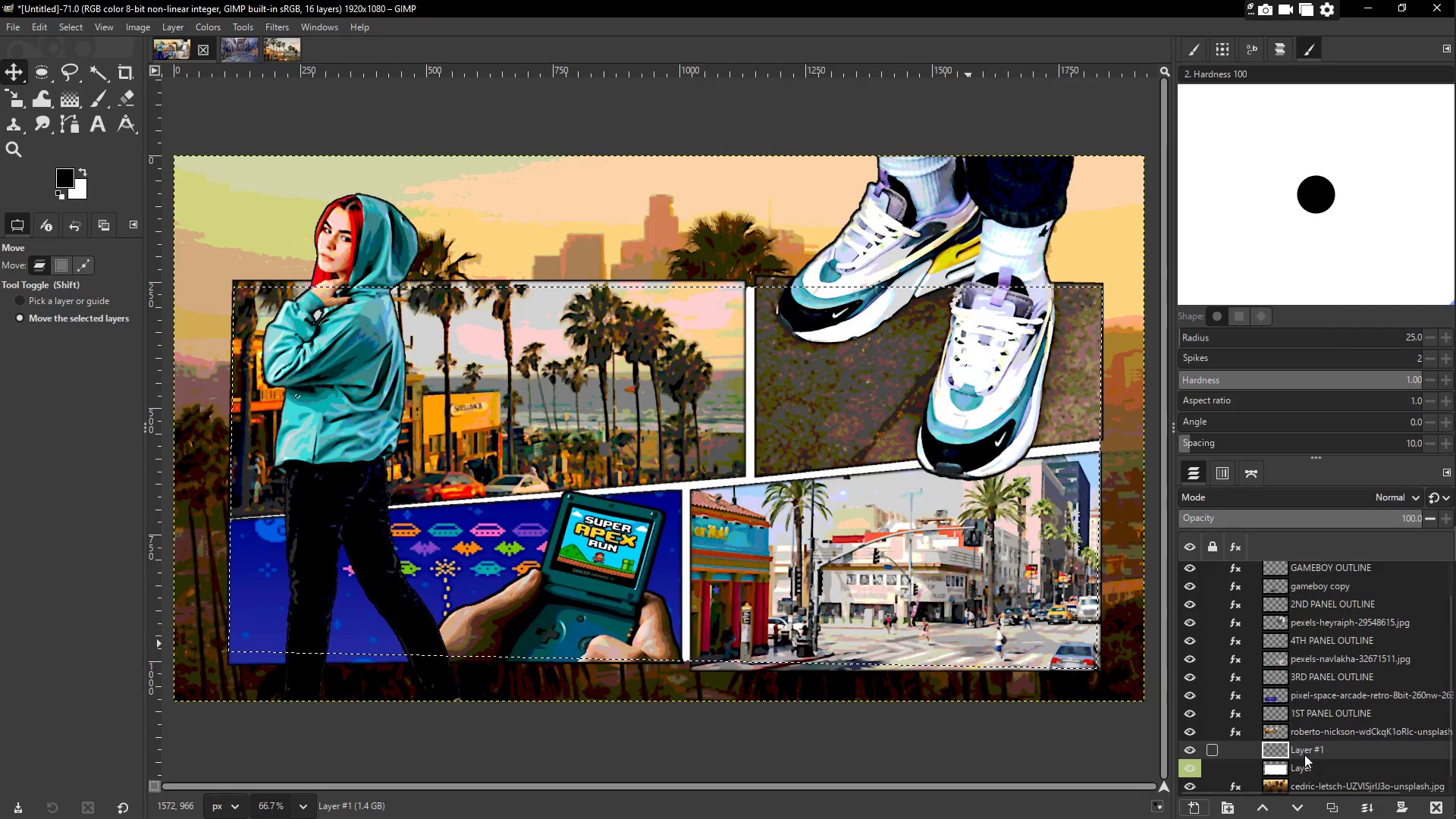 
double_click([1304, 753])
 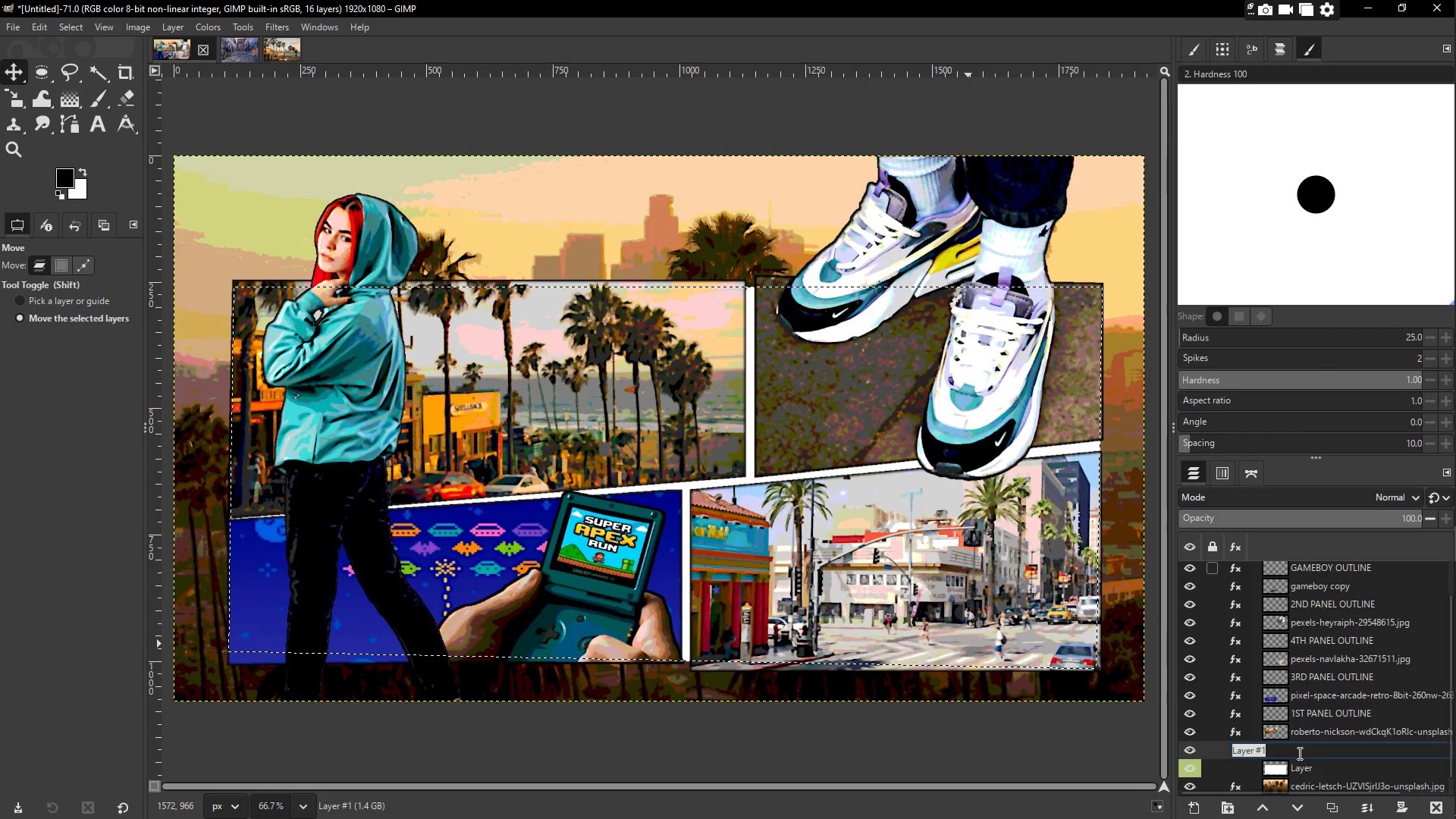 
type(white layer outline)
 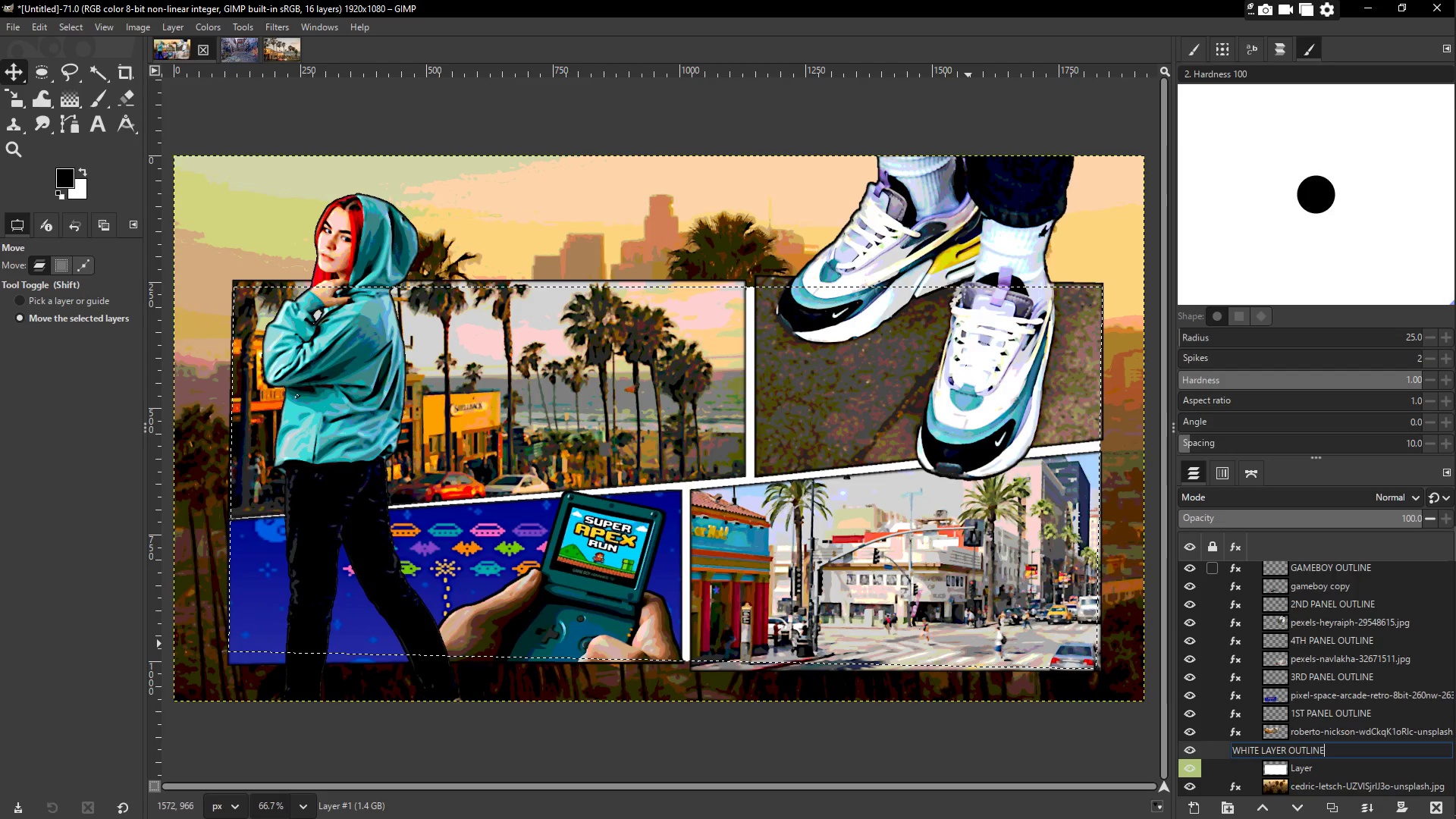 
key(Enter)
 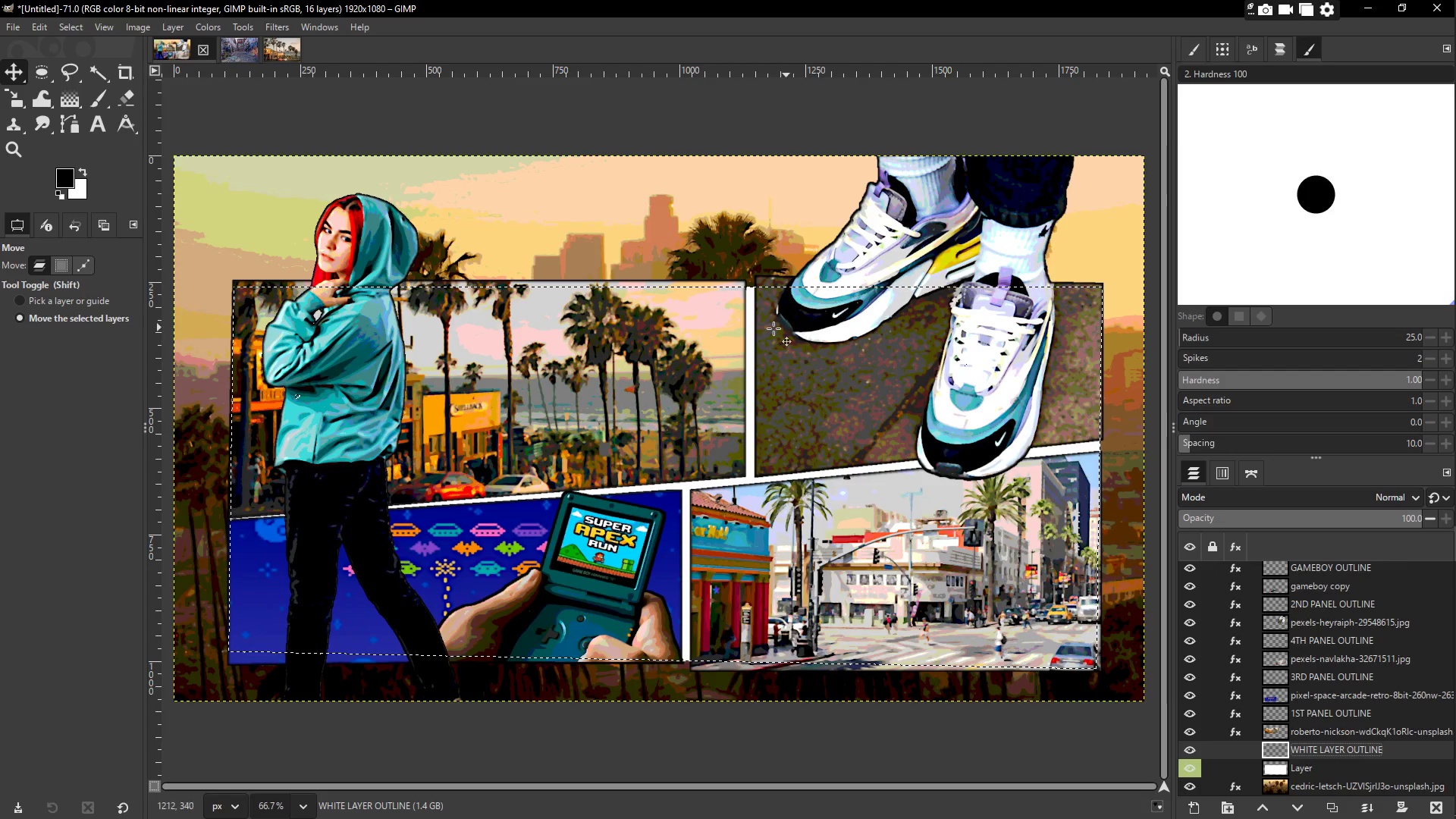 
wait(7.66)
 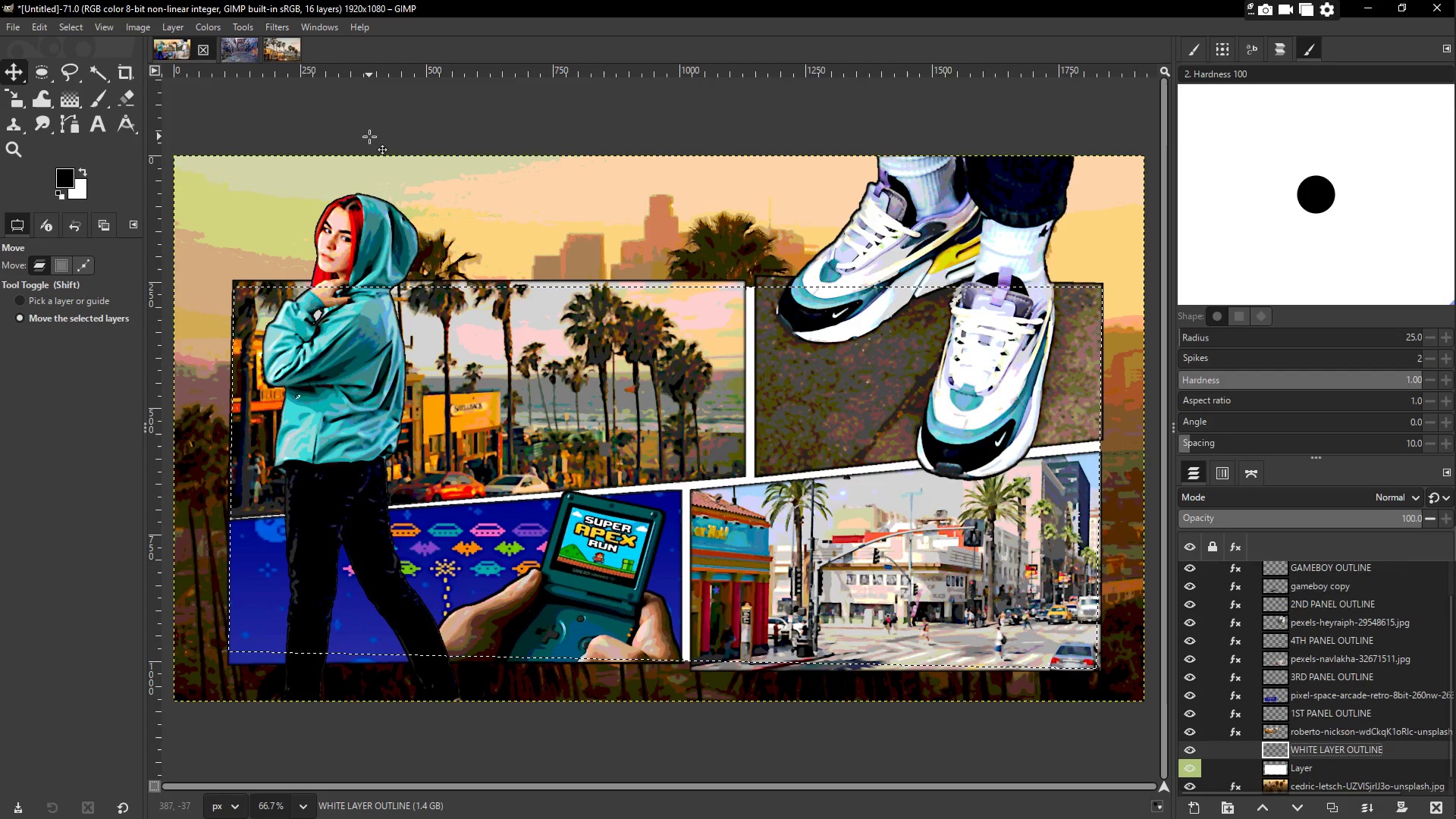 
double_click([1333, 751])
 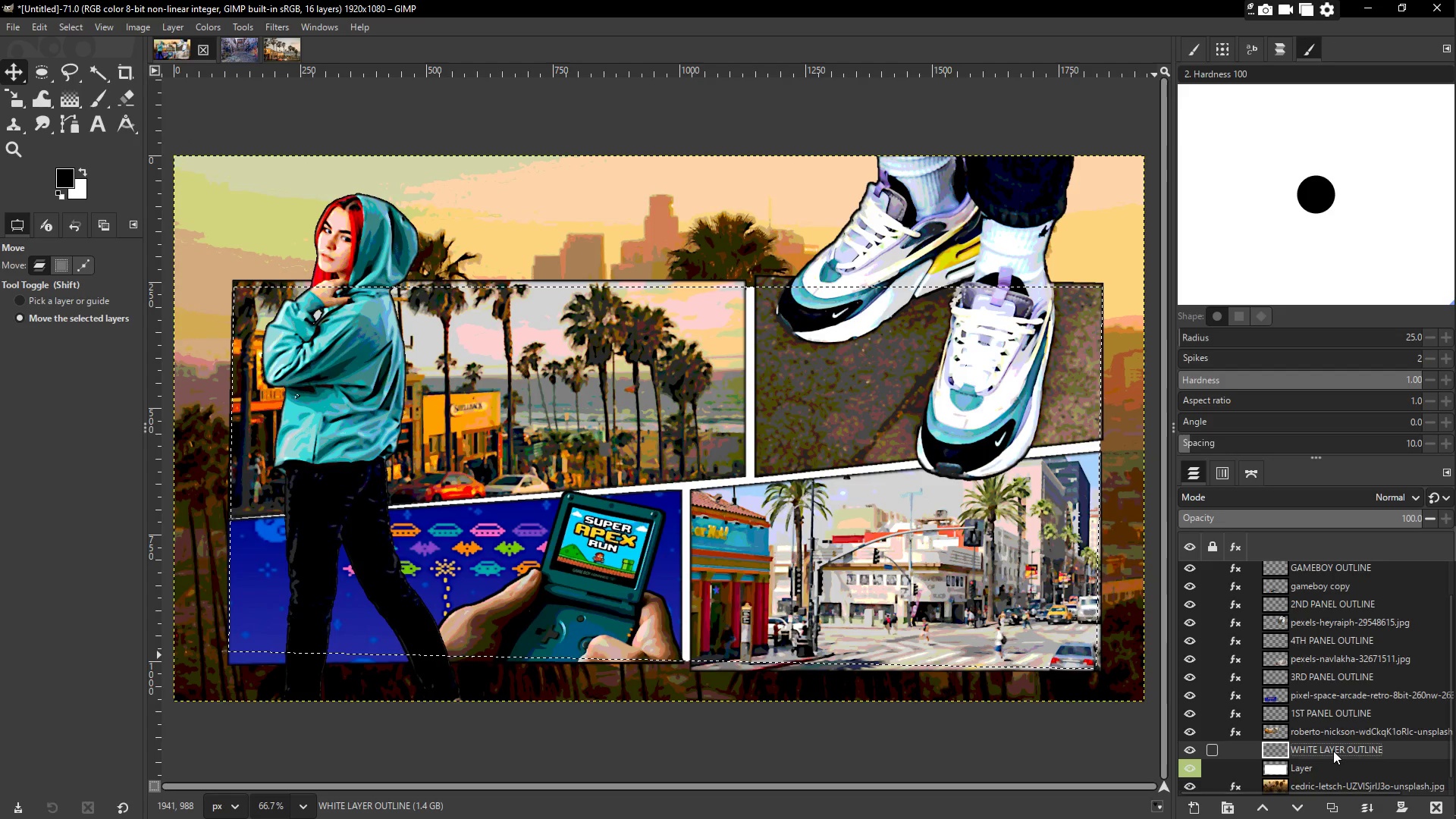 
key(Delete)
 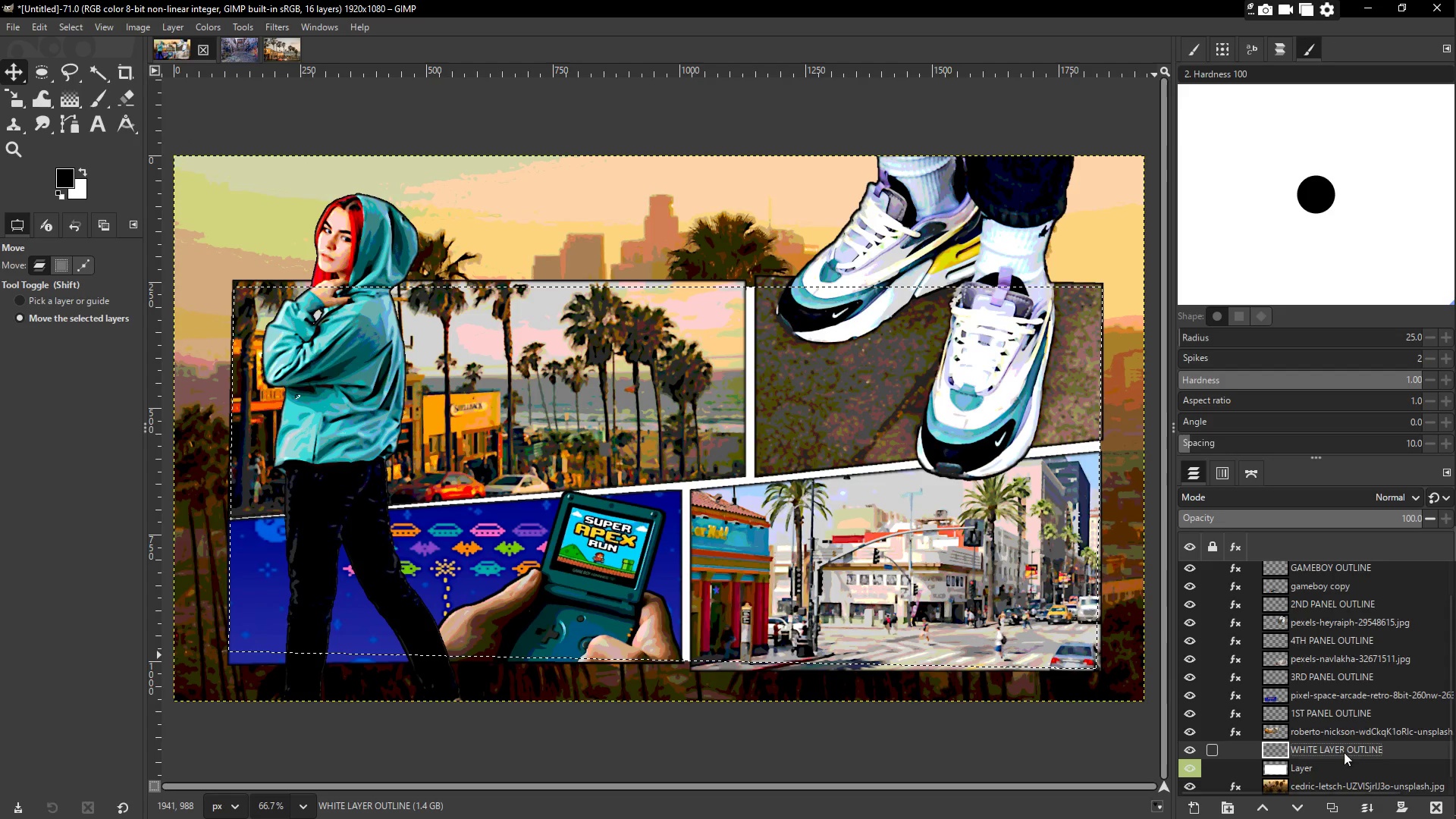 
key(Delete)
 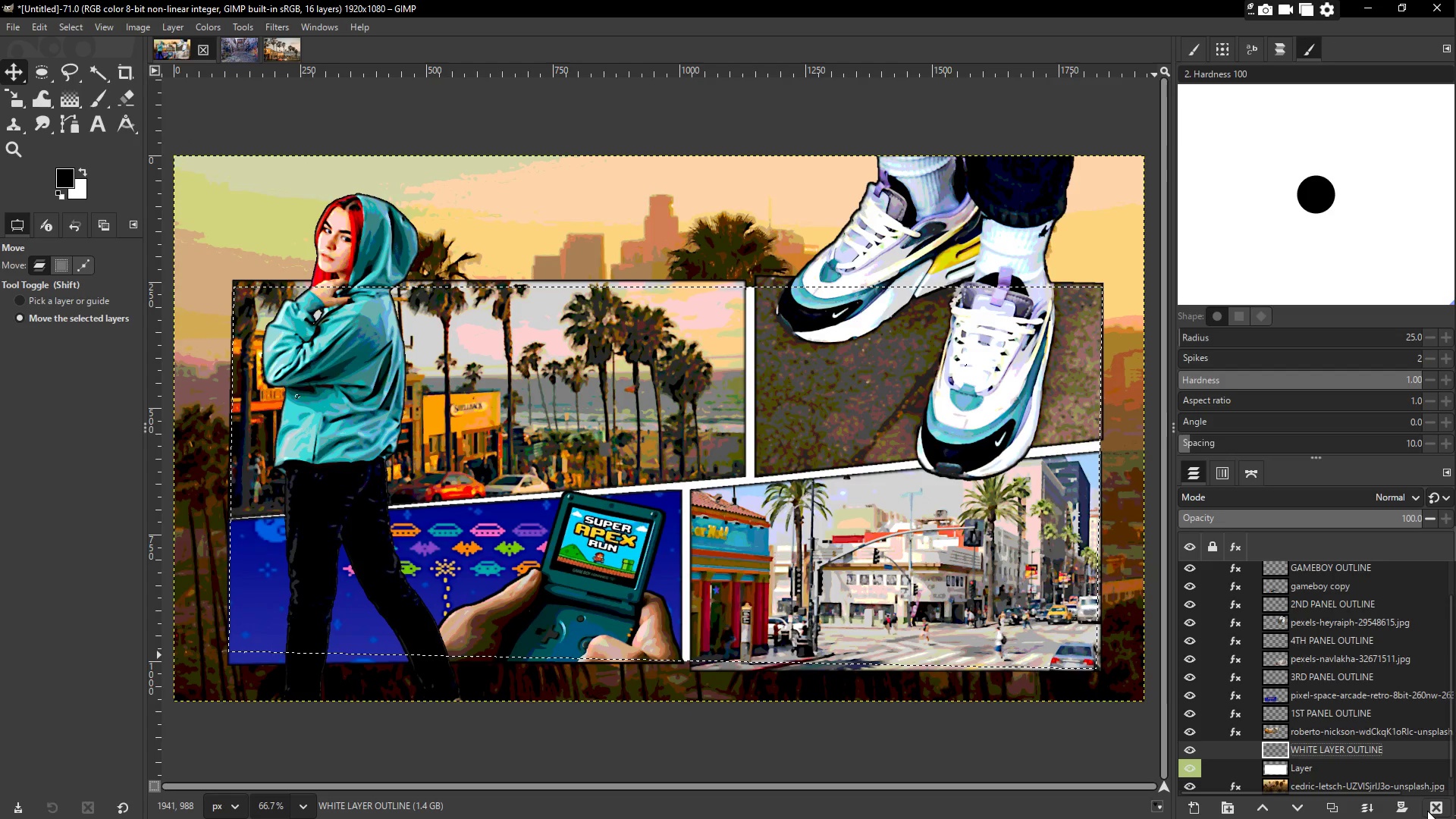 
left_click([1432, 810])
 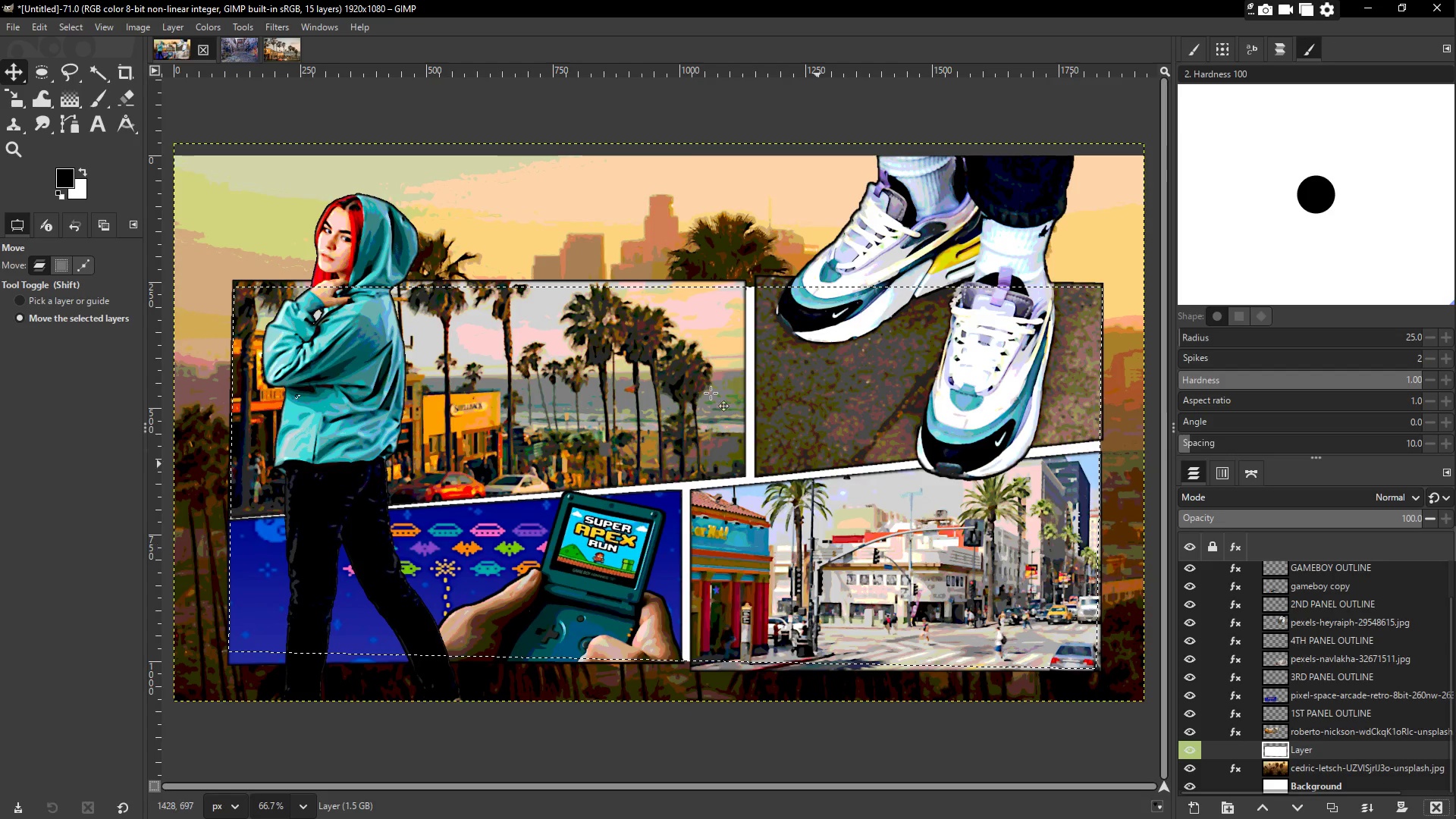 
scroll: coordinate [631, 380], scroll_direction: down, amount: 1.0
 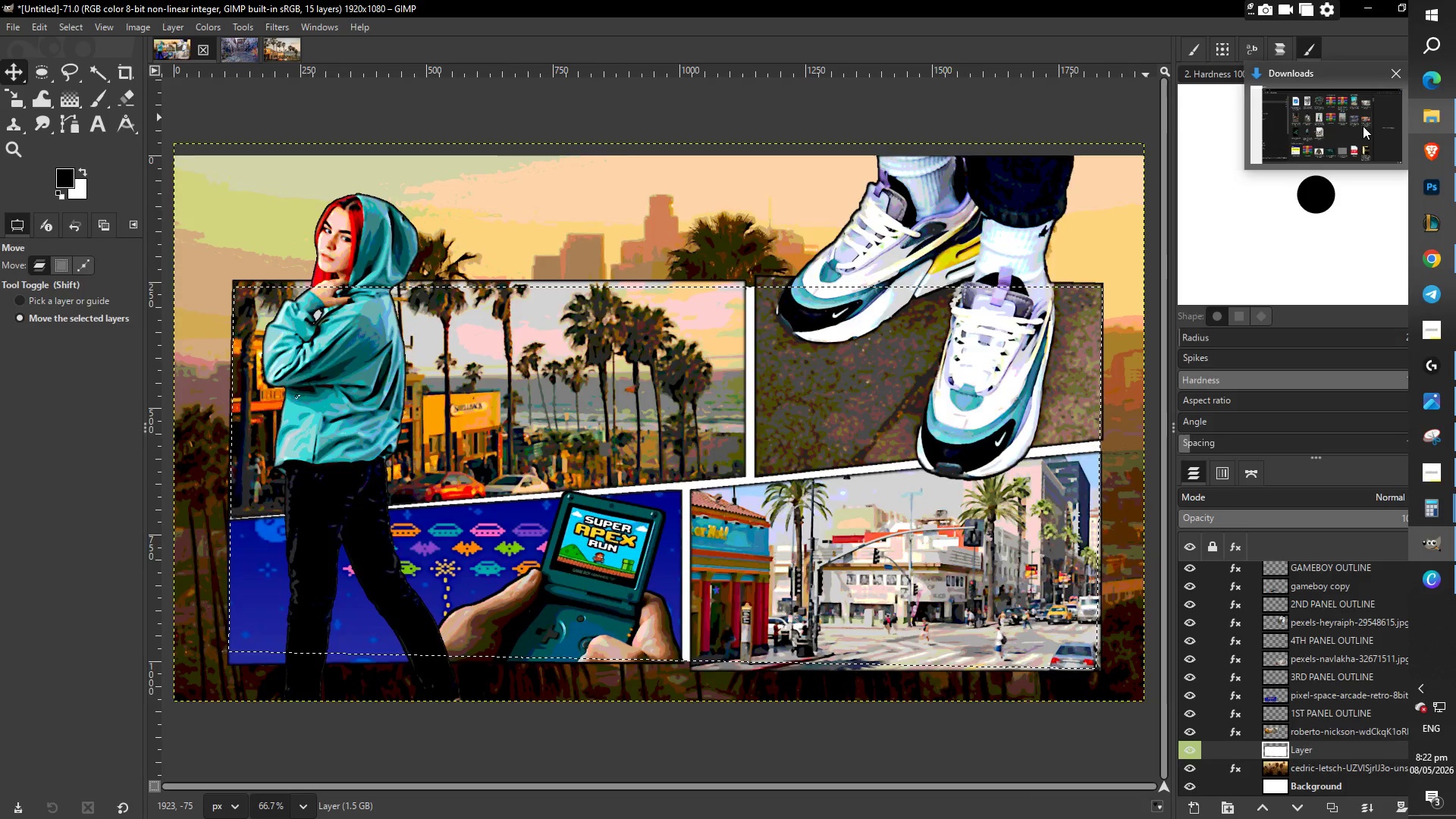 
wait(18.95)
 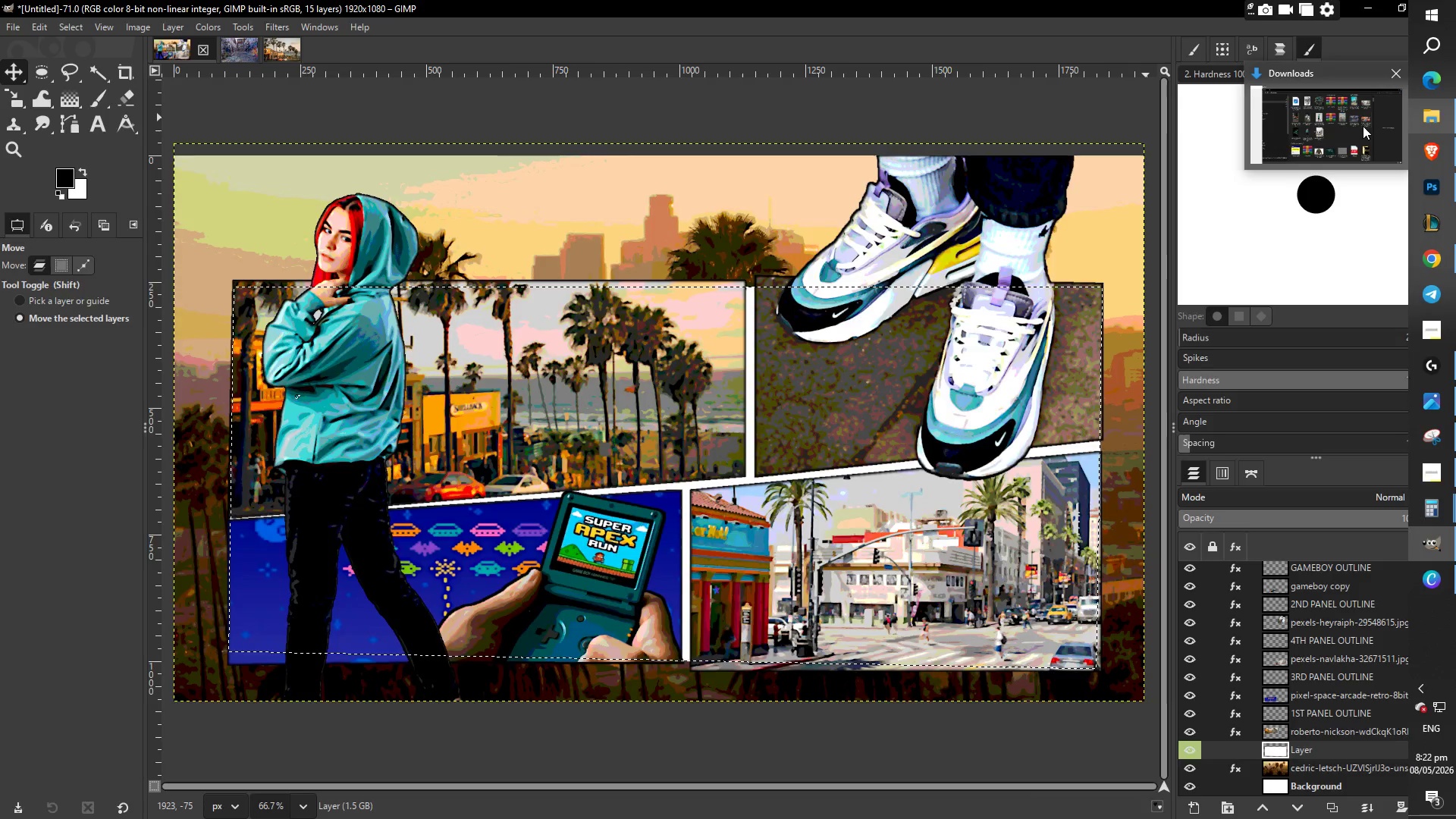 
left_click([99, 124])
 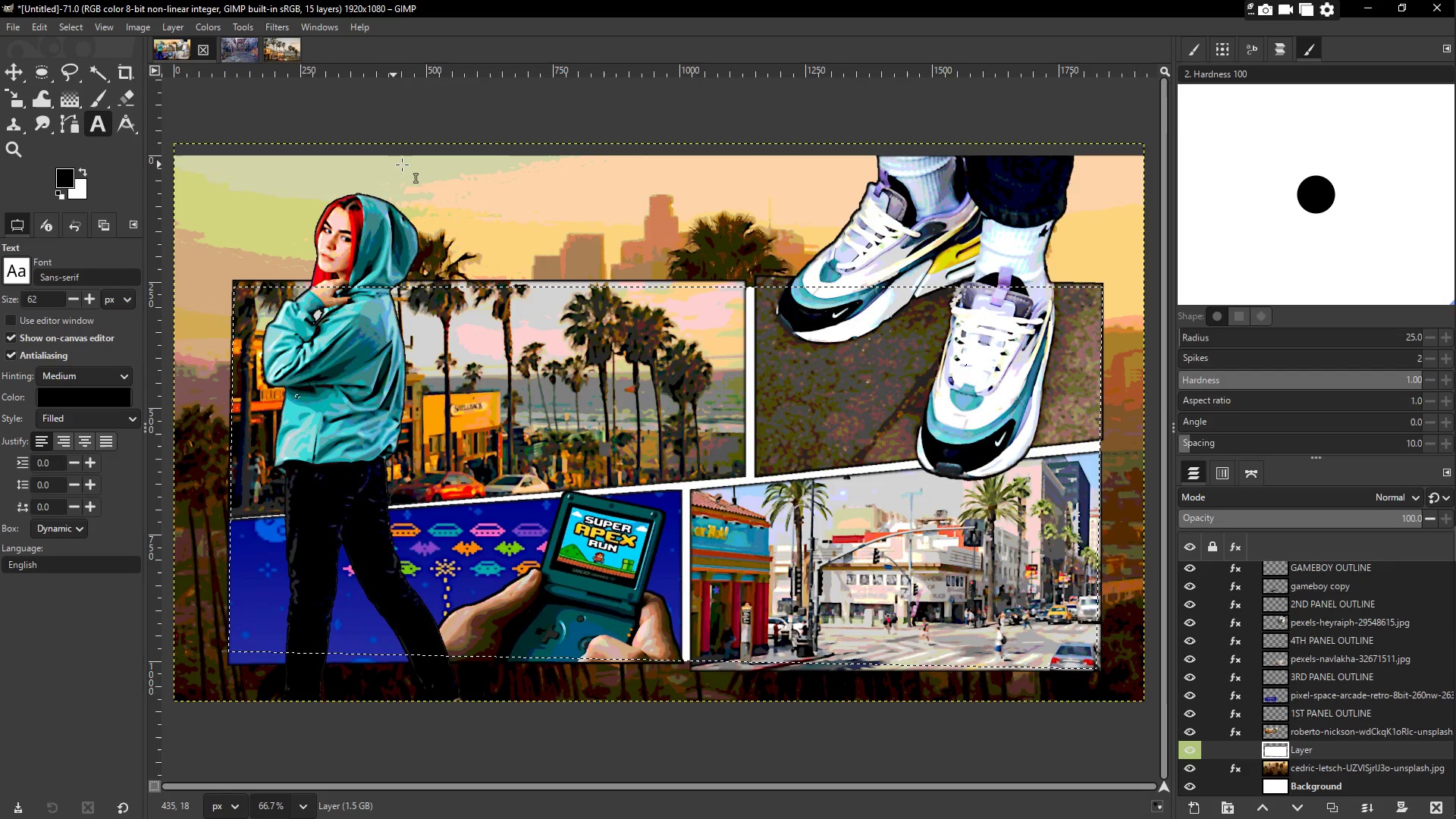 
left_click_drag(start_coordinate=[419, 171], to_coordinate=[817, 240])
 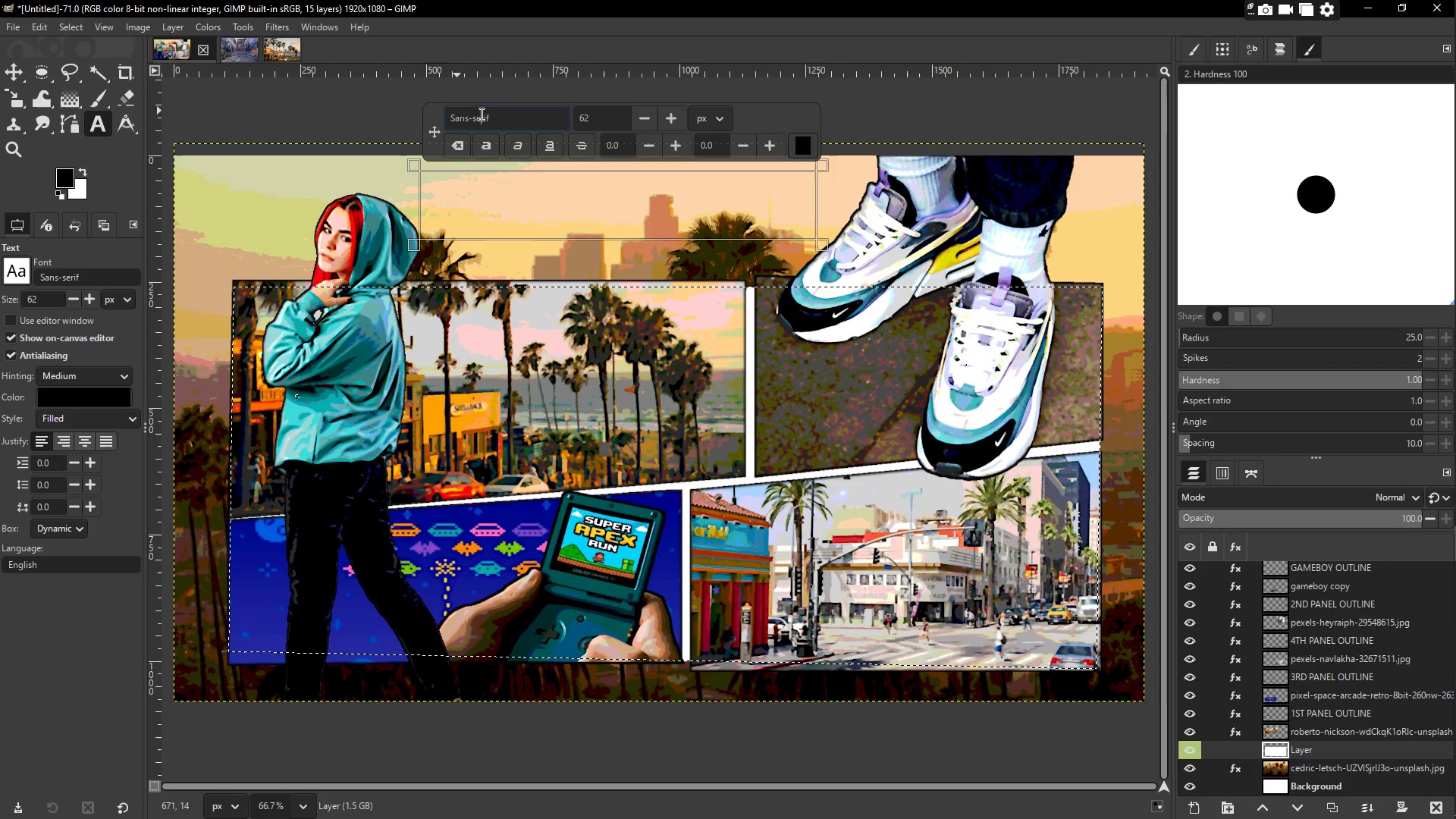 
key(Control+ControlLeft)
 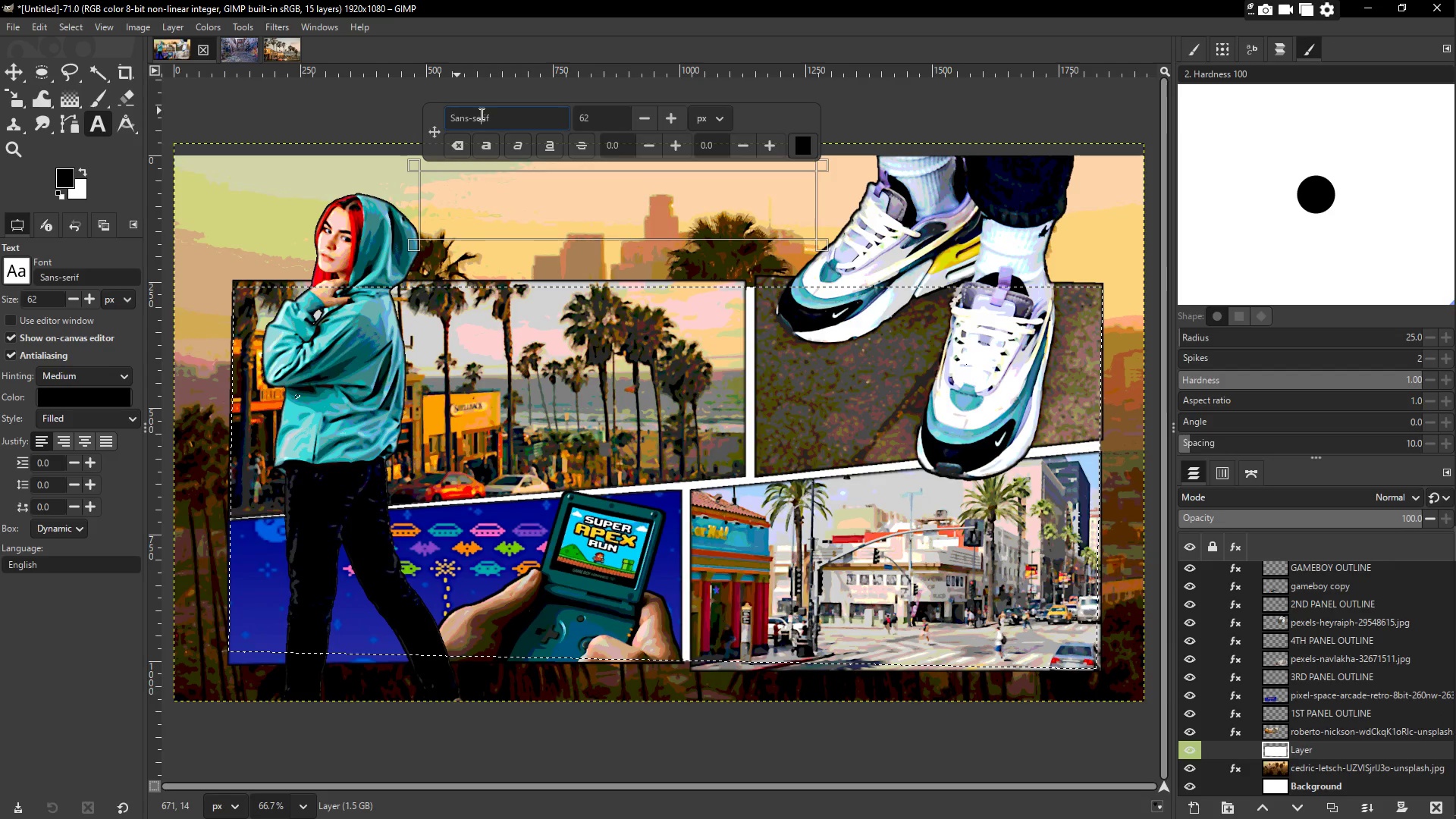 
key(Control+A)
 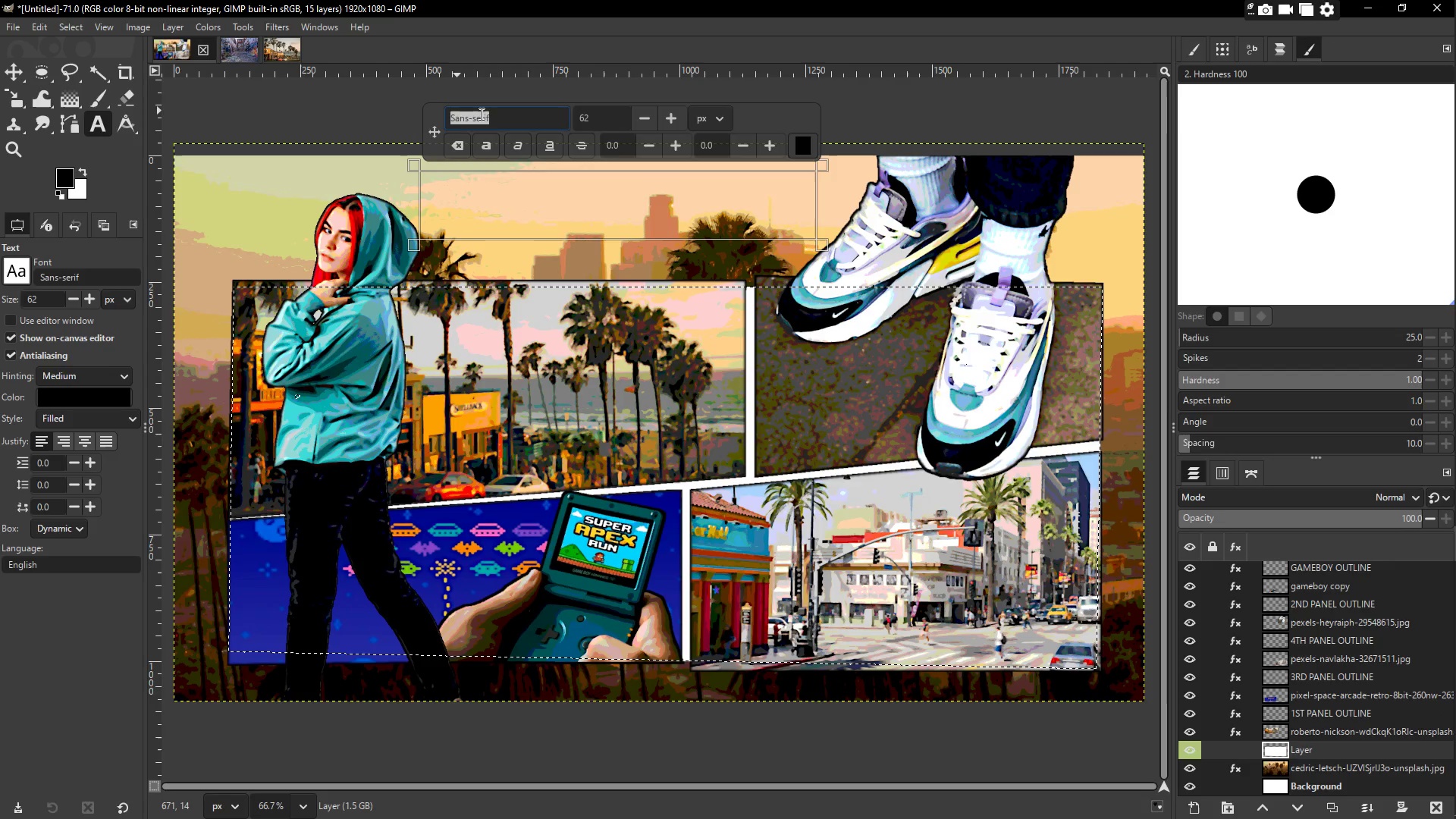 
type(pricedown)
 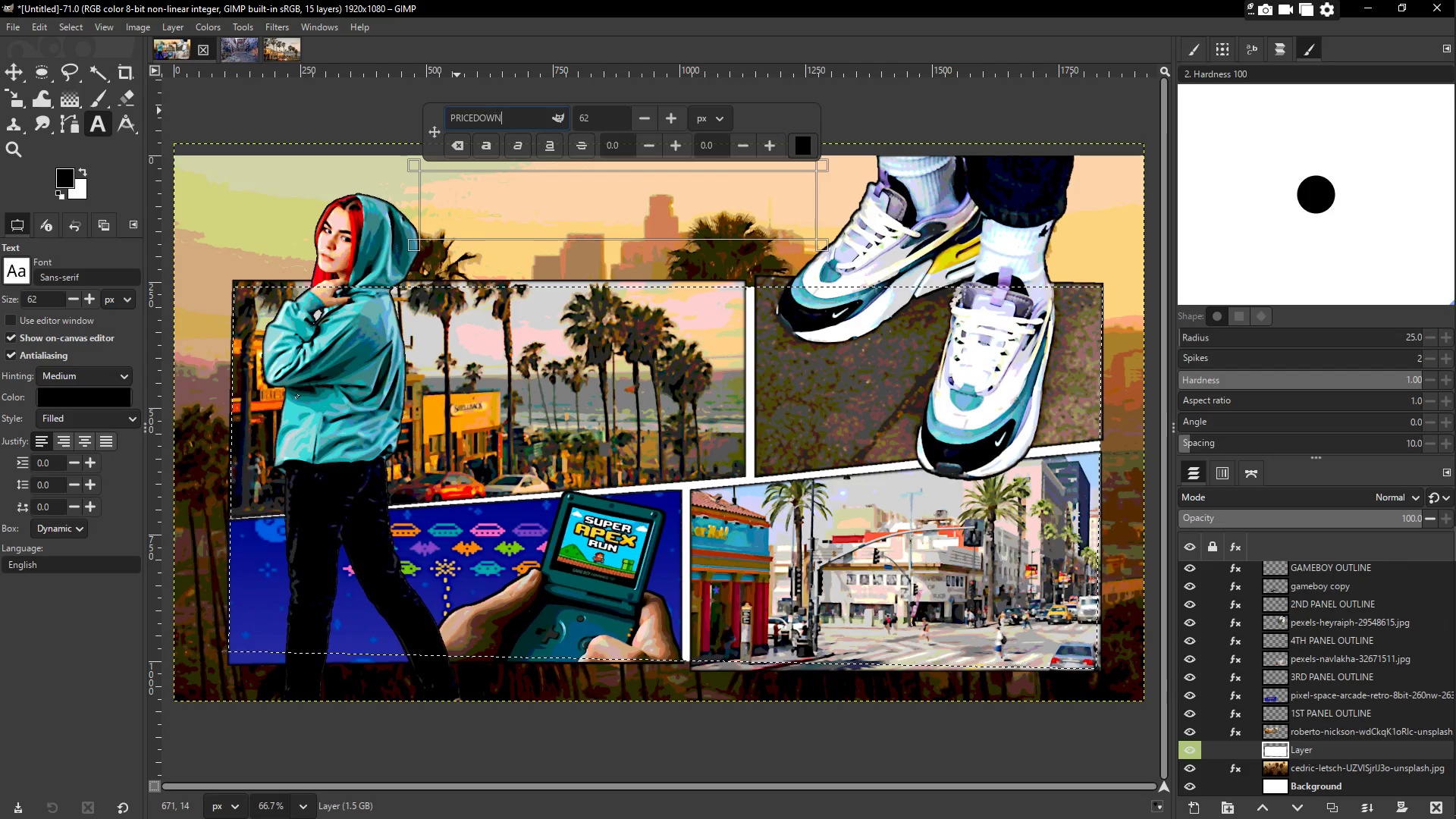 
key(Enter)
 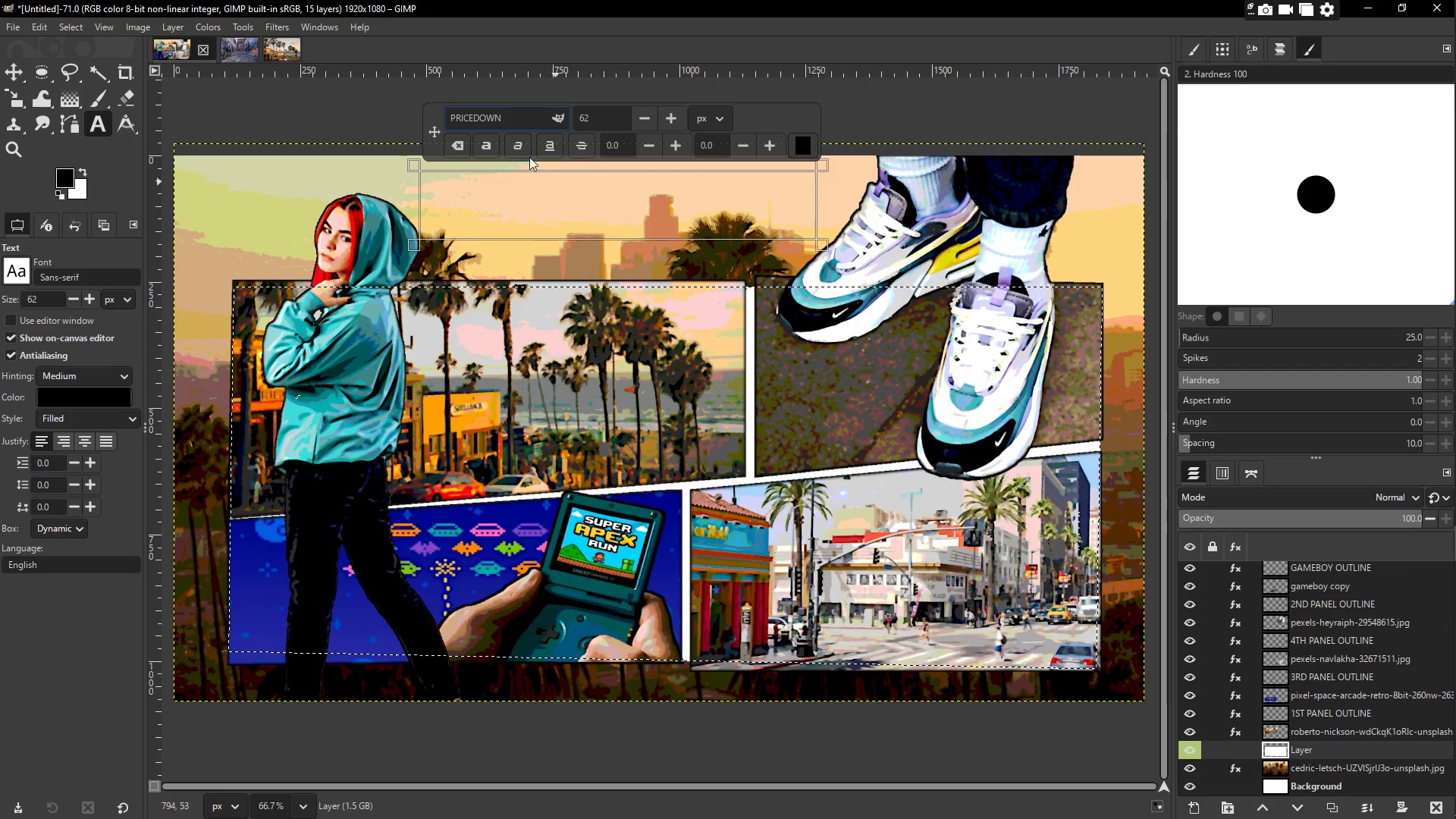 
key(Control+ControlLeft)
 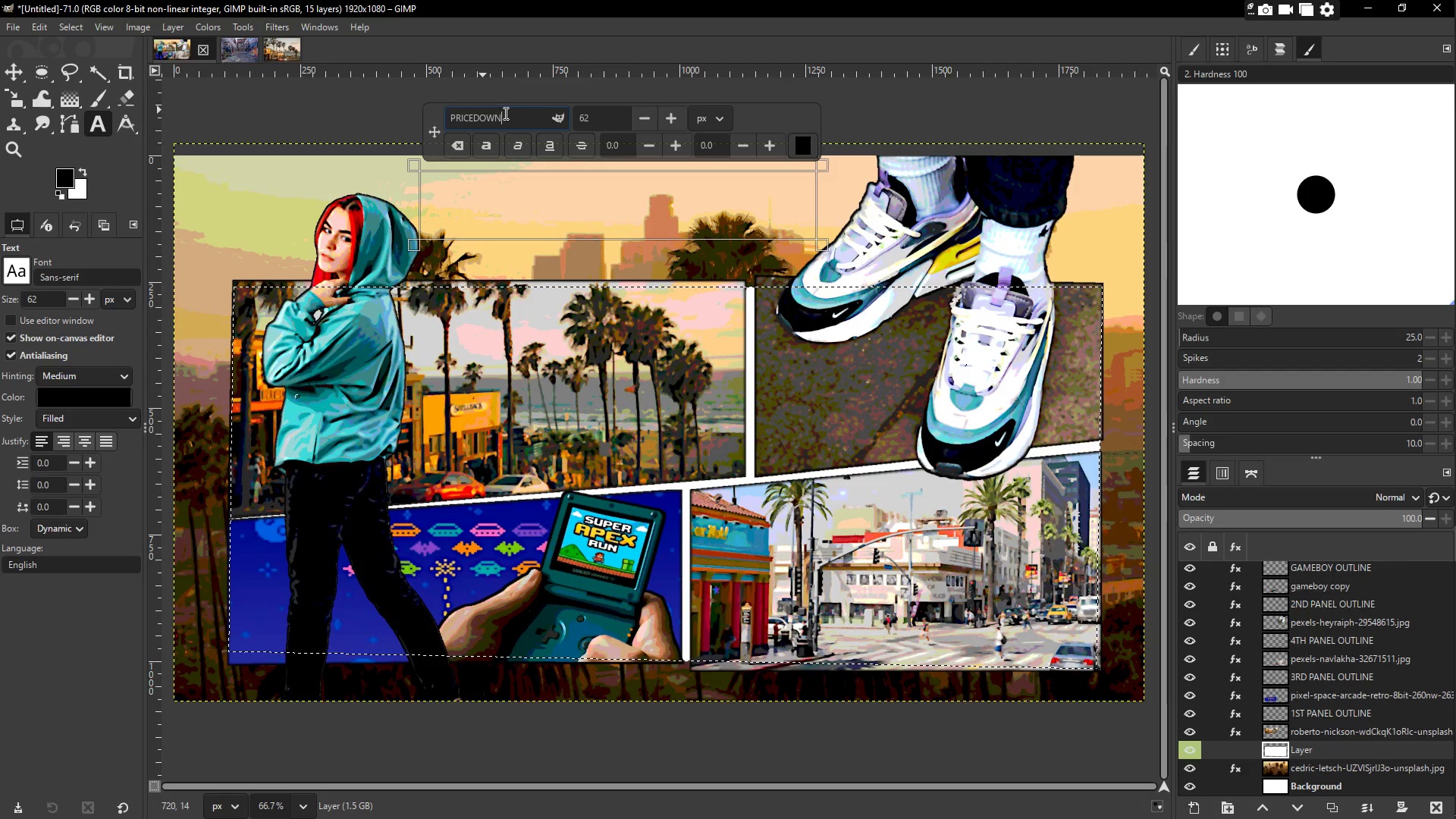 
key(Control+A)
 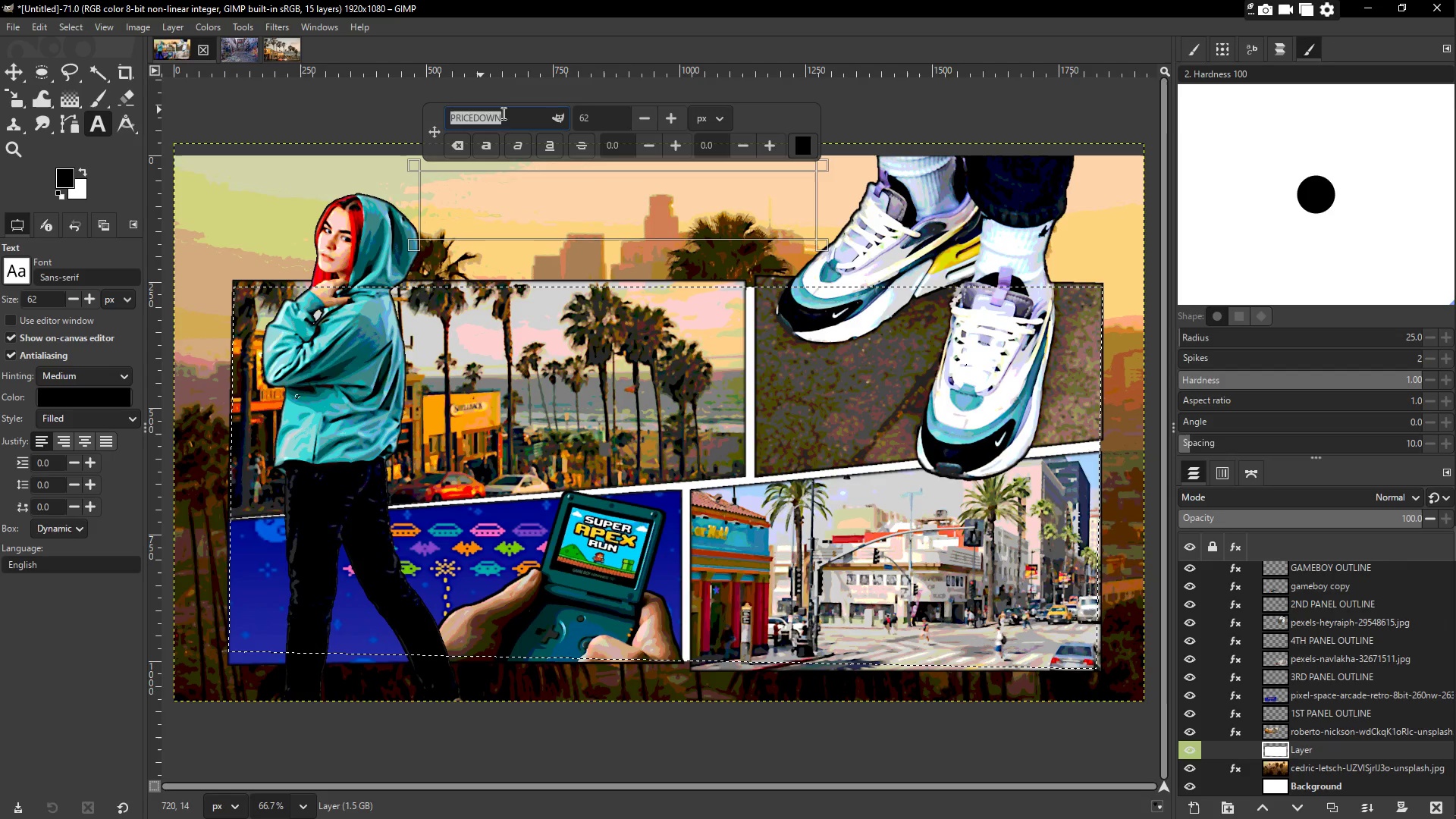 
key(Backspace)
 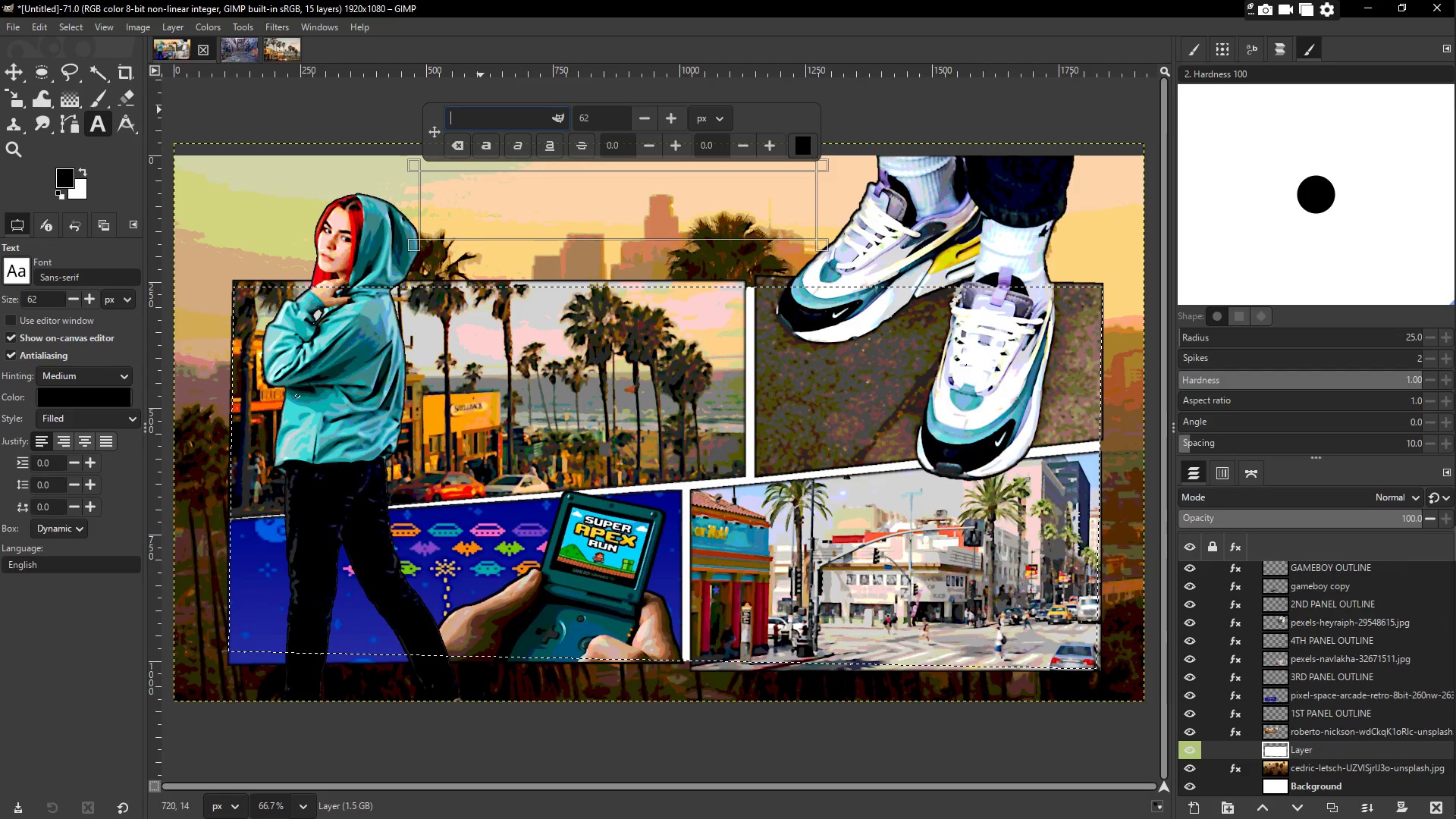 
key(P)
 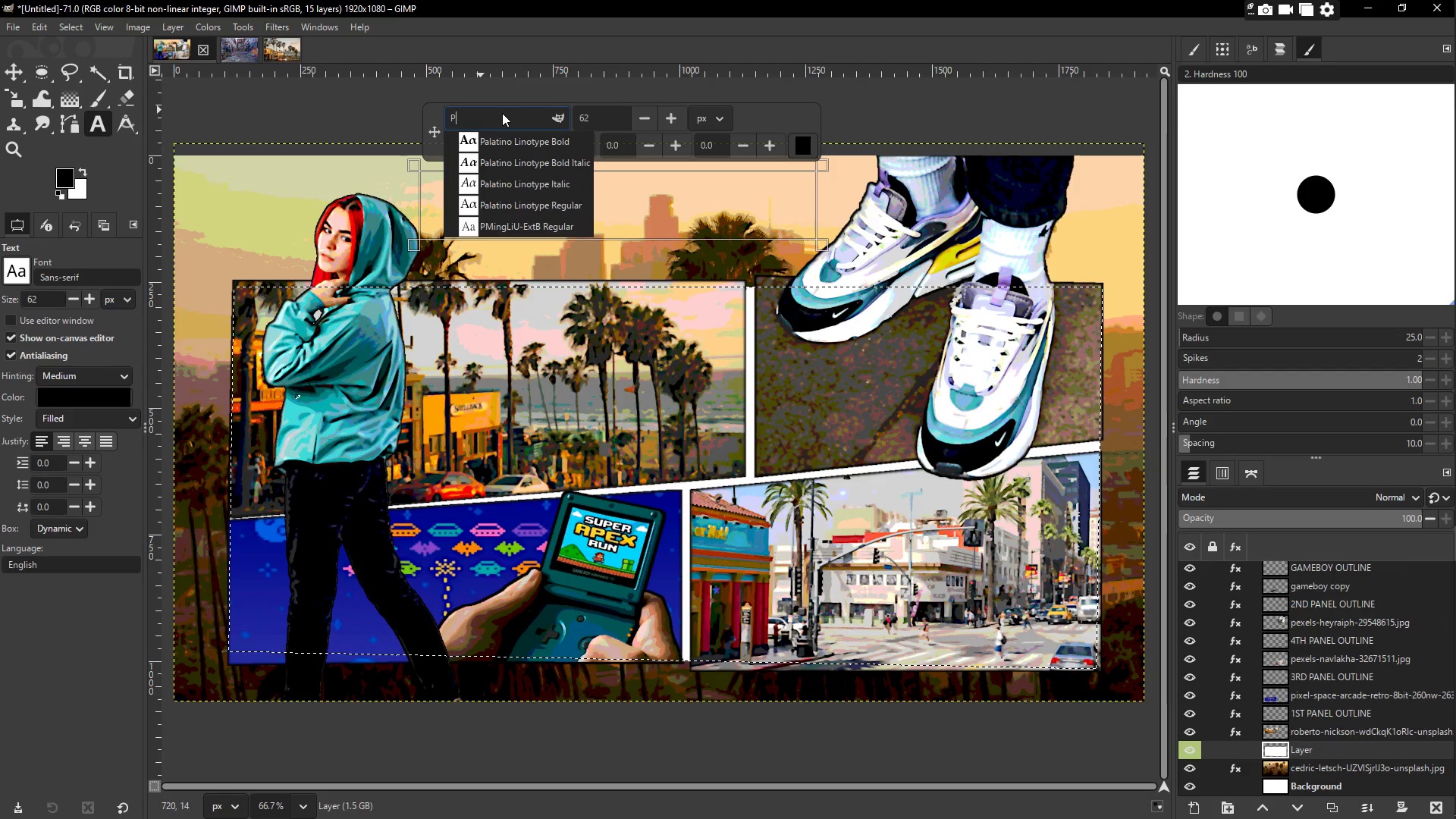 
key(CapsLock)
 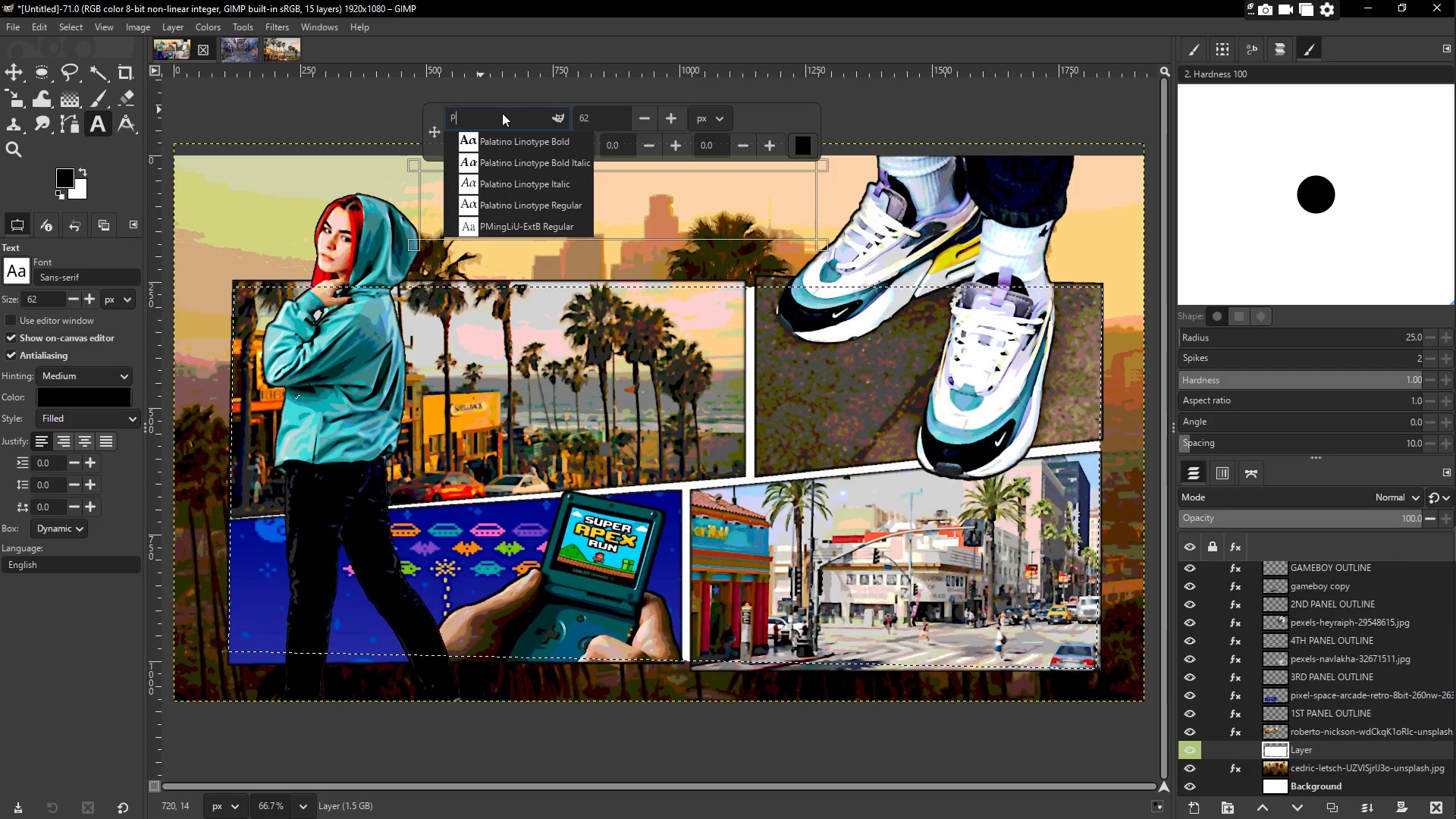 
key(R)
 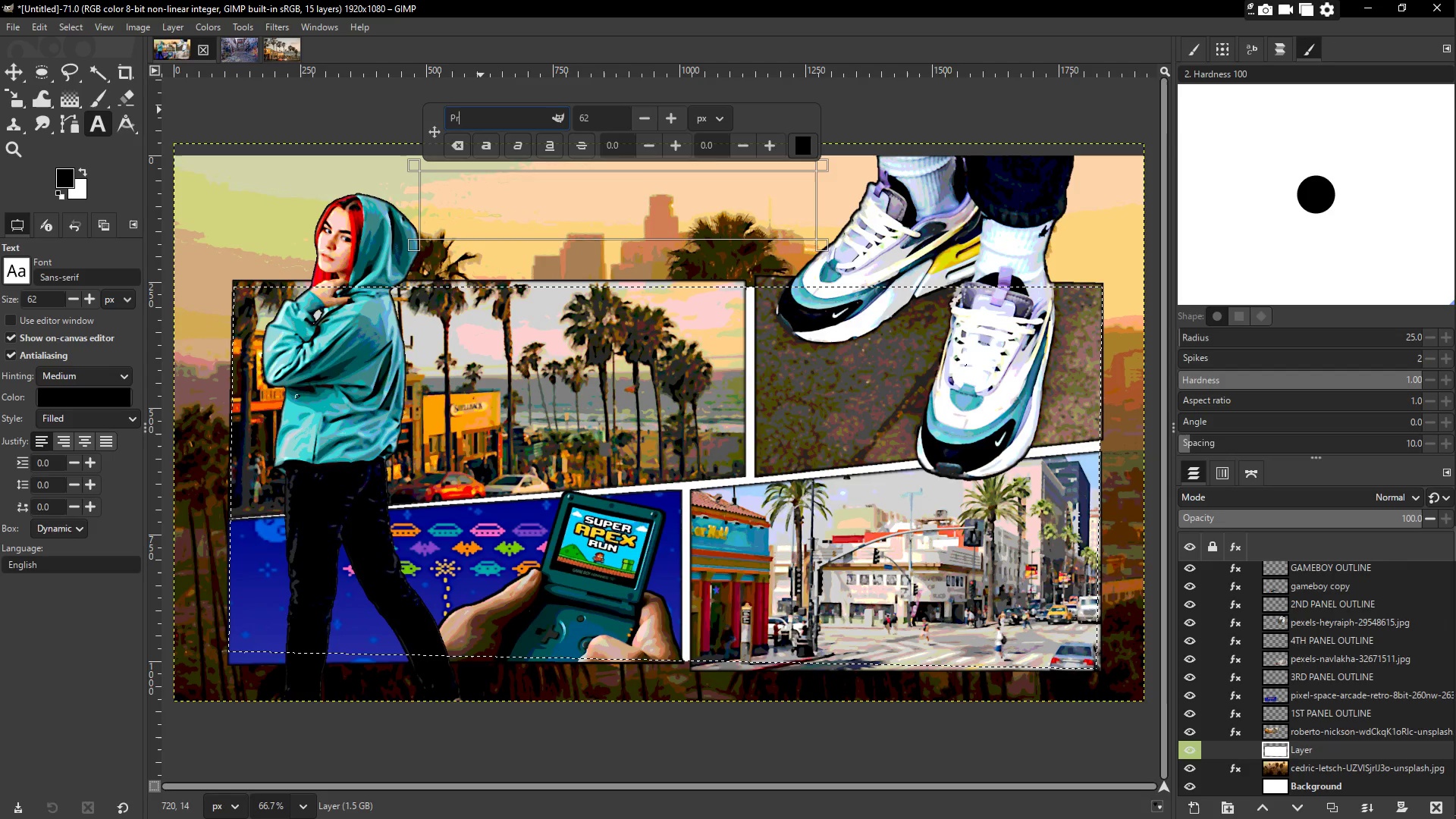 
key(Backspace)
 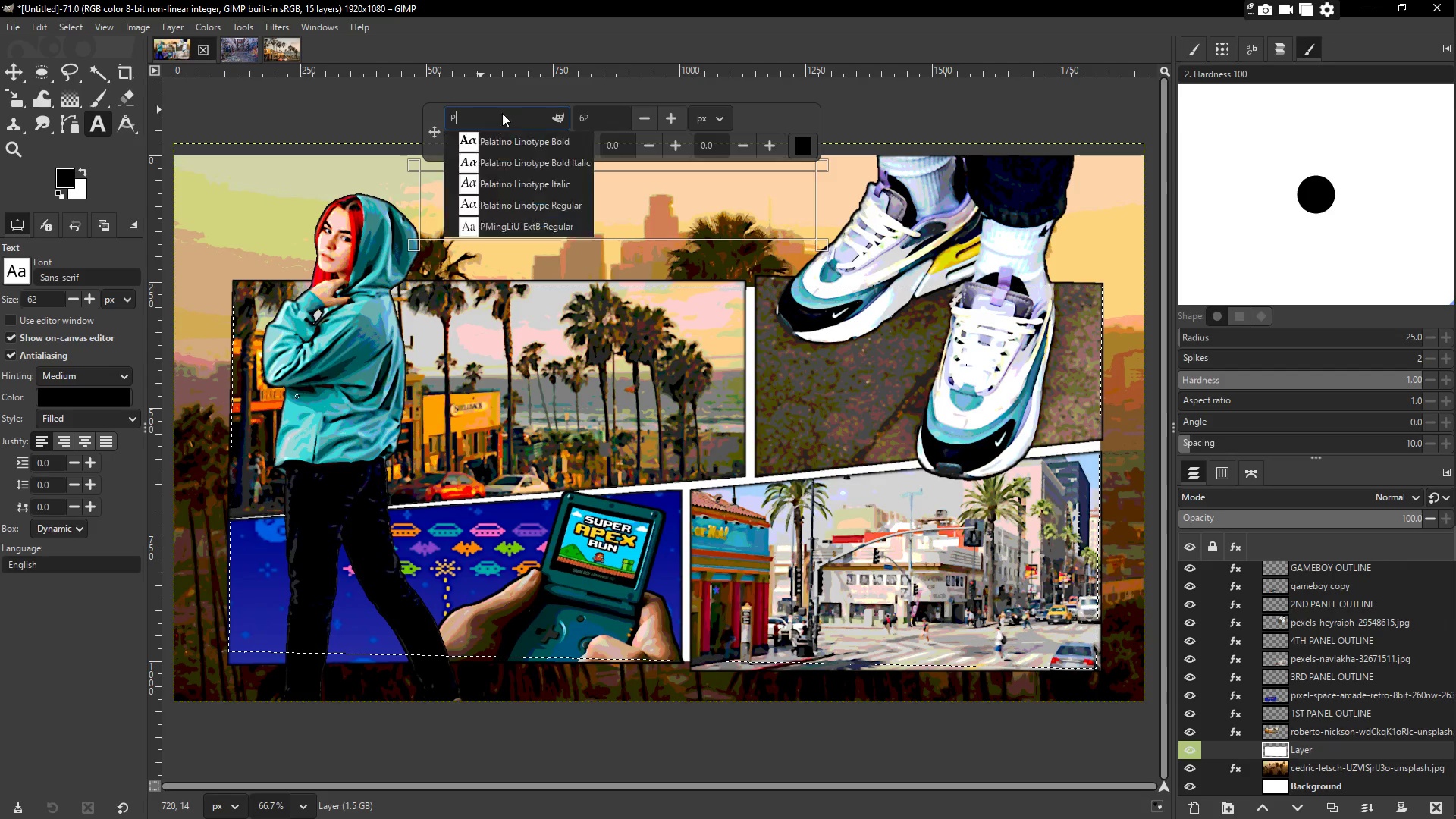 
key(Backspace)
 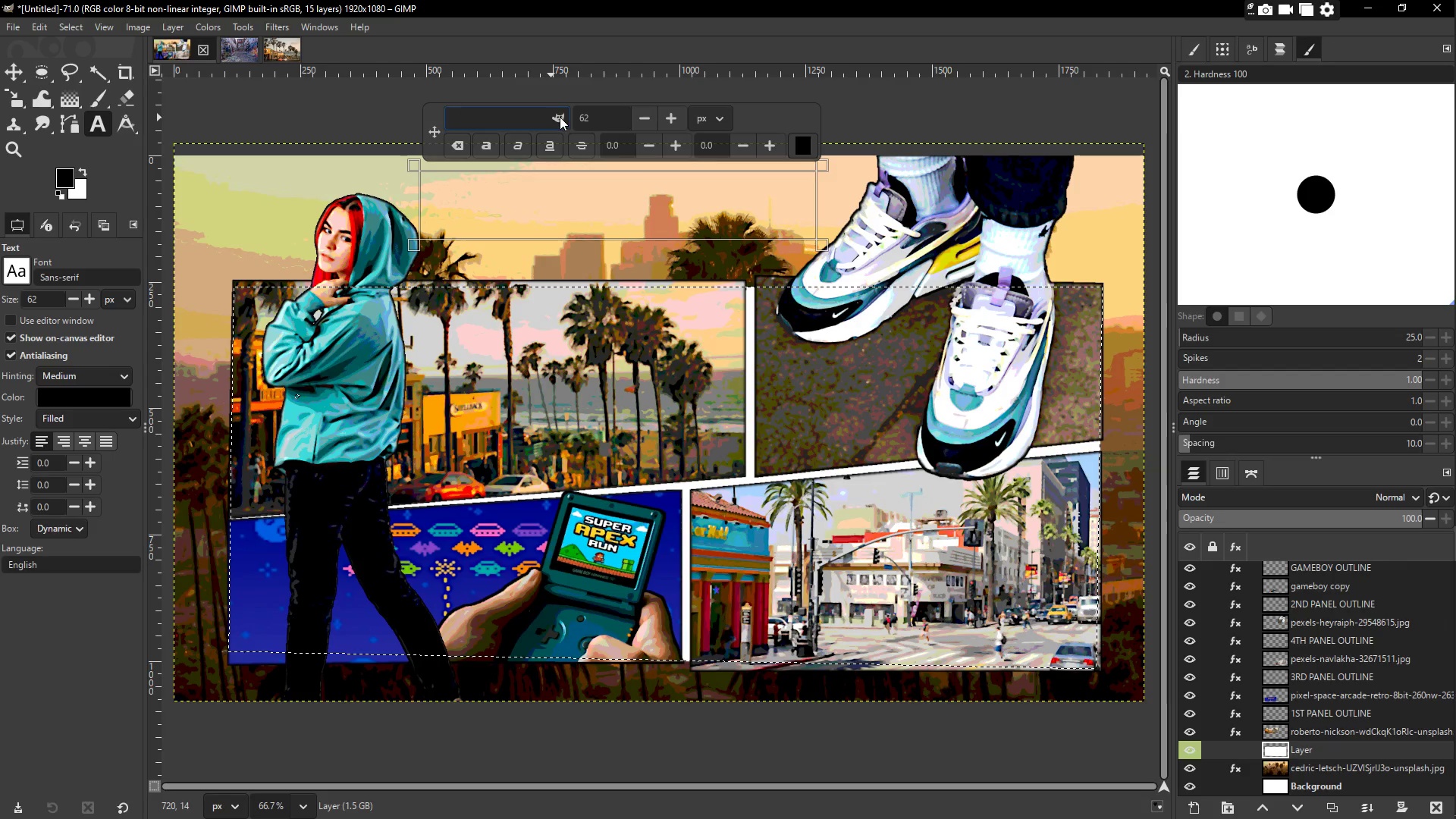 
double_click([560, 117])
 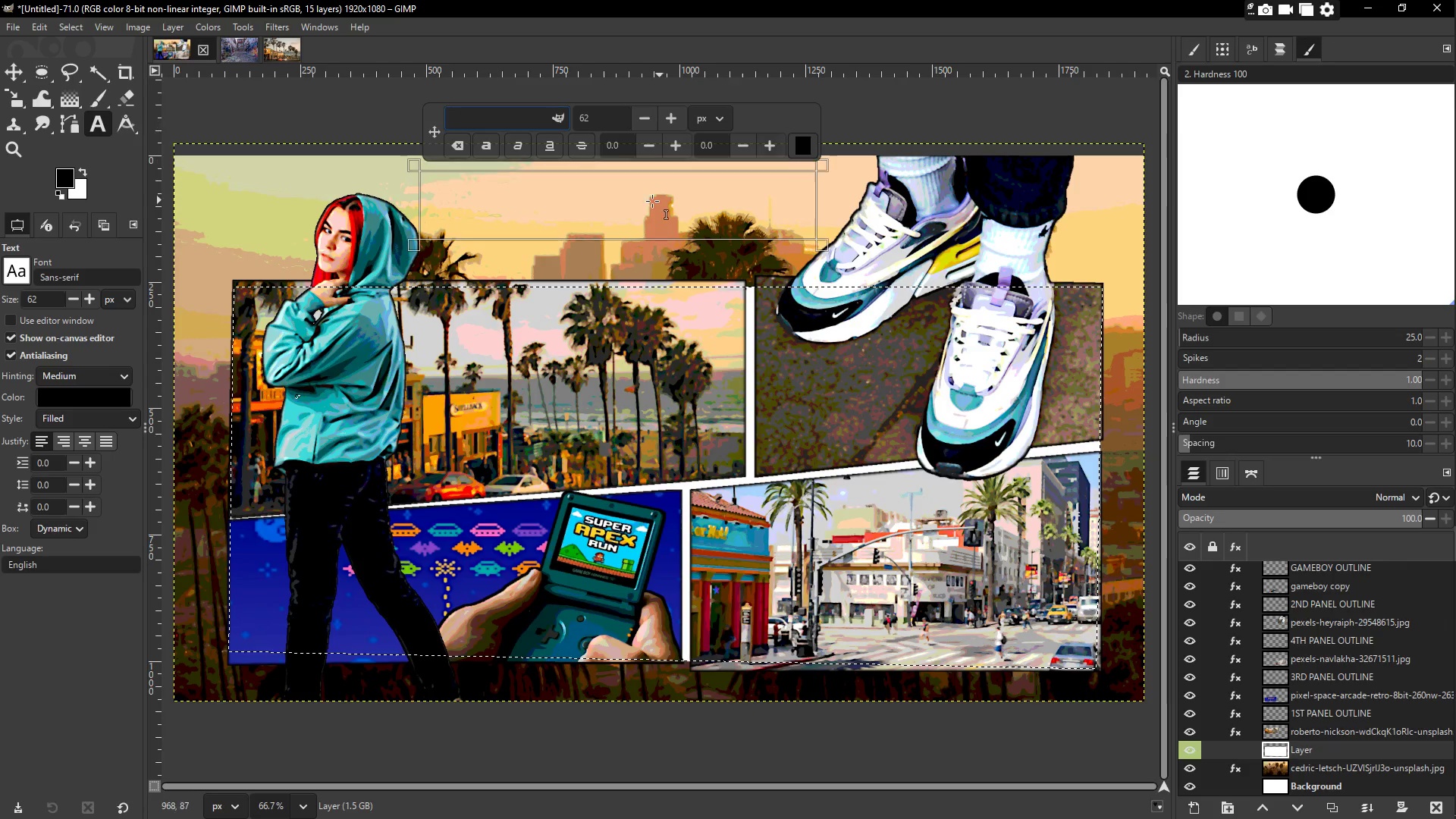 
left_click([648, 201])
 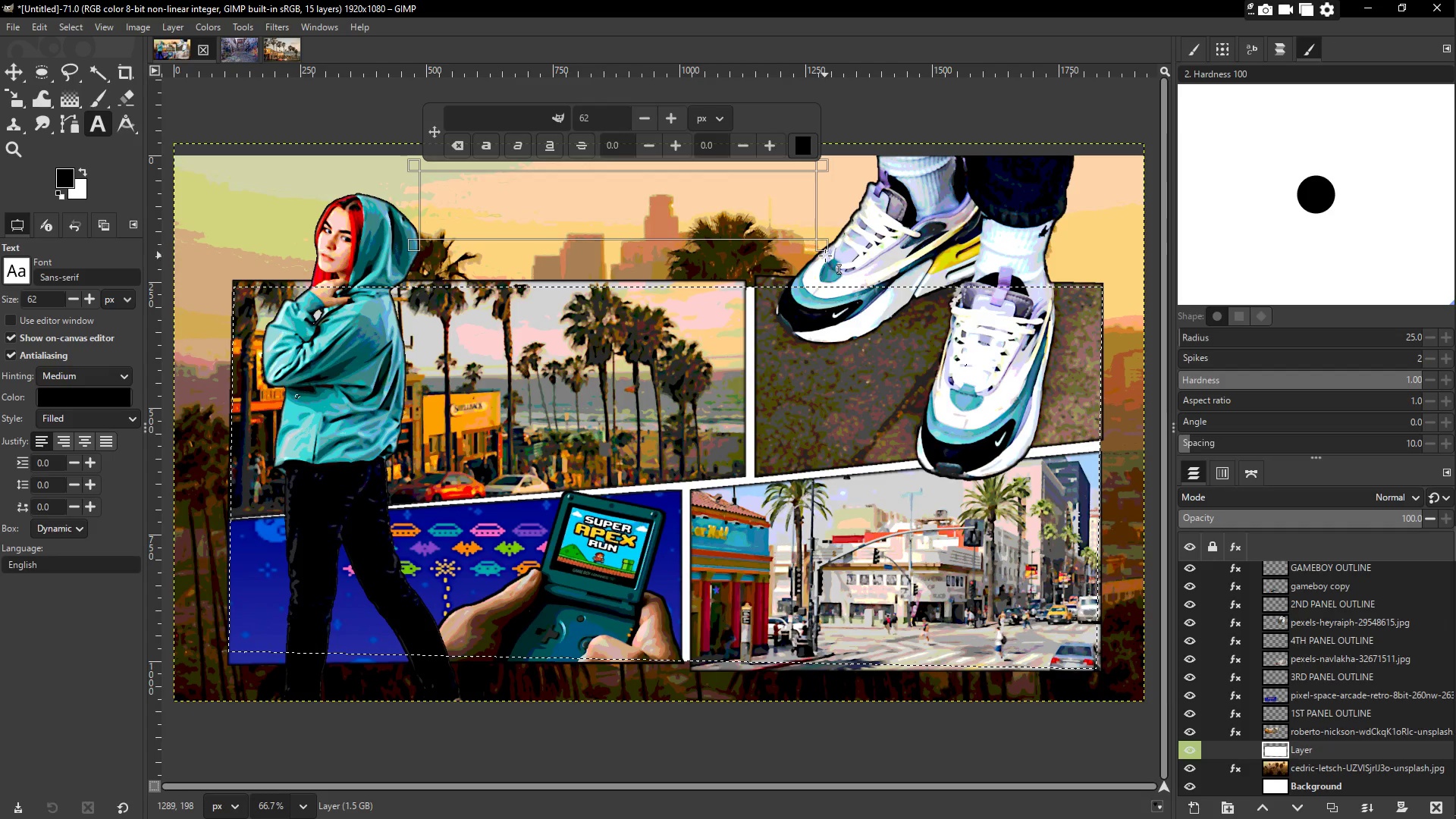 
left_click_drag(start_coordinate=[825, 249], to_coordinate=[877, 293])
 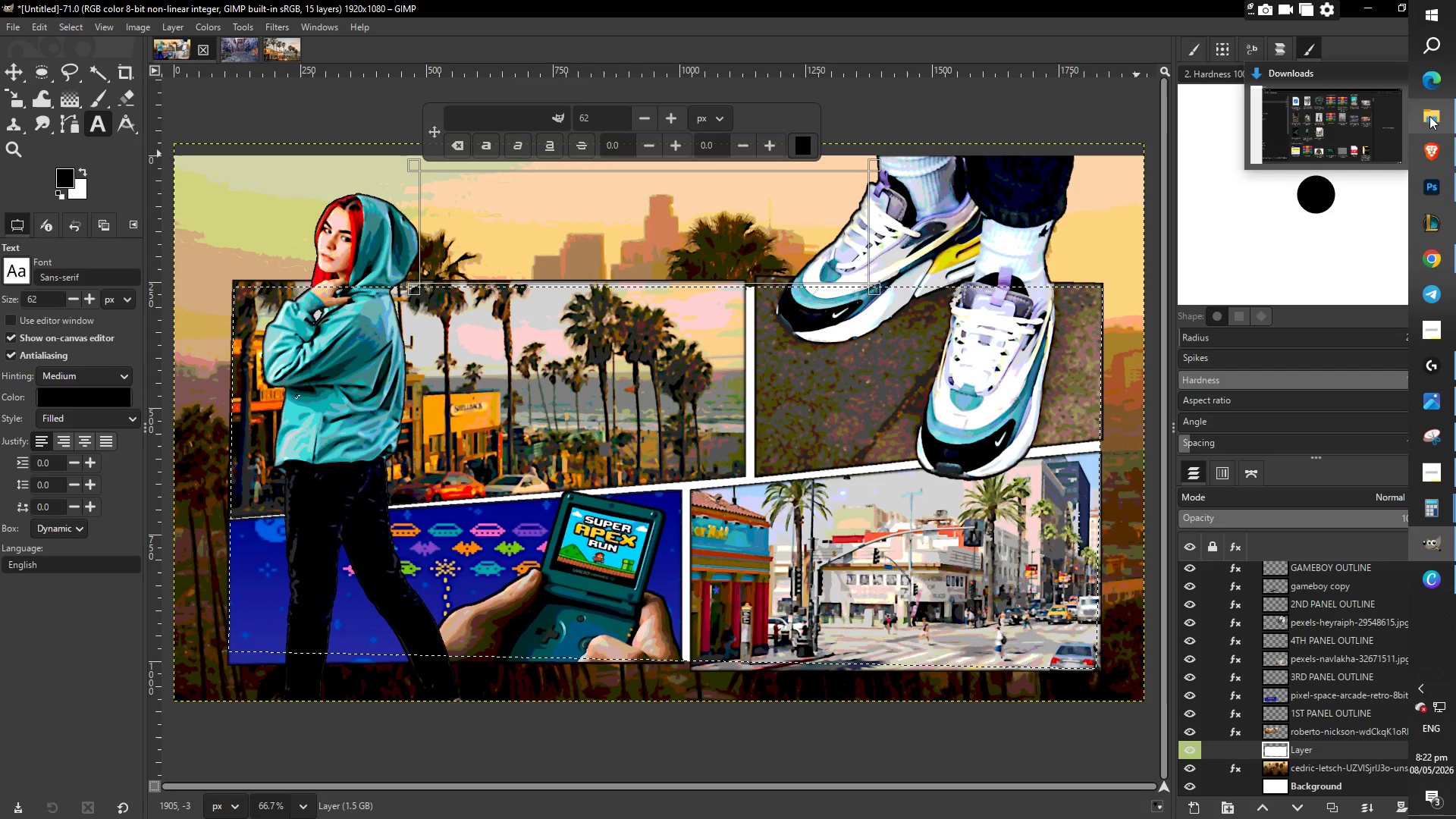 
left_click([1311, 118])
 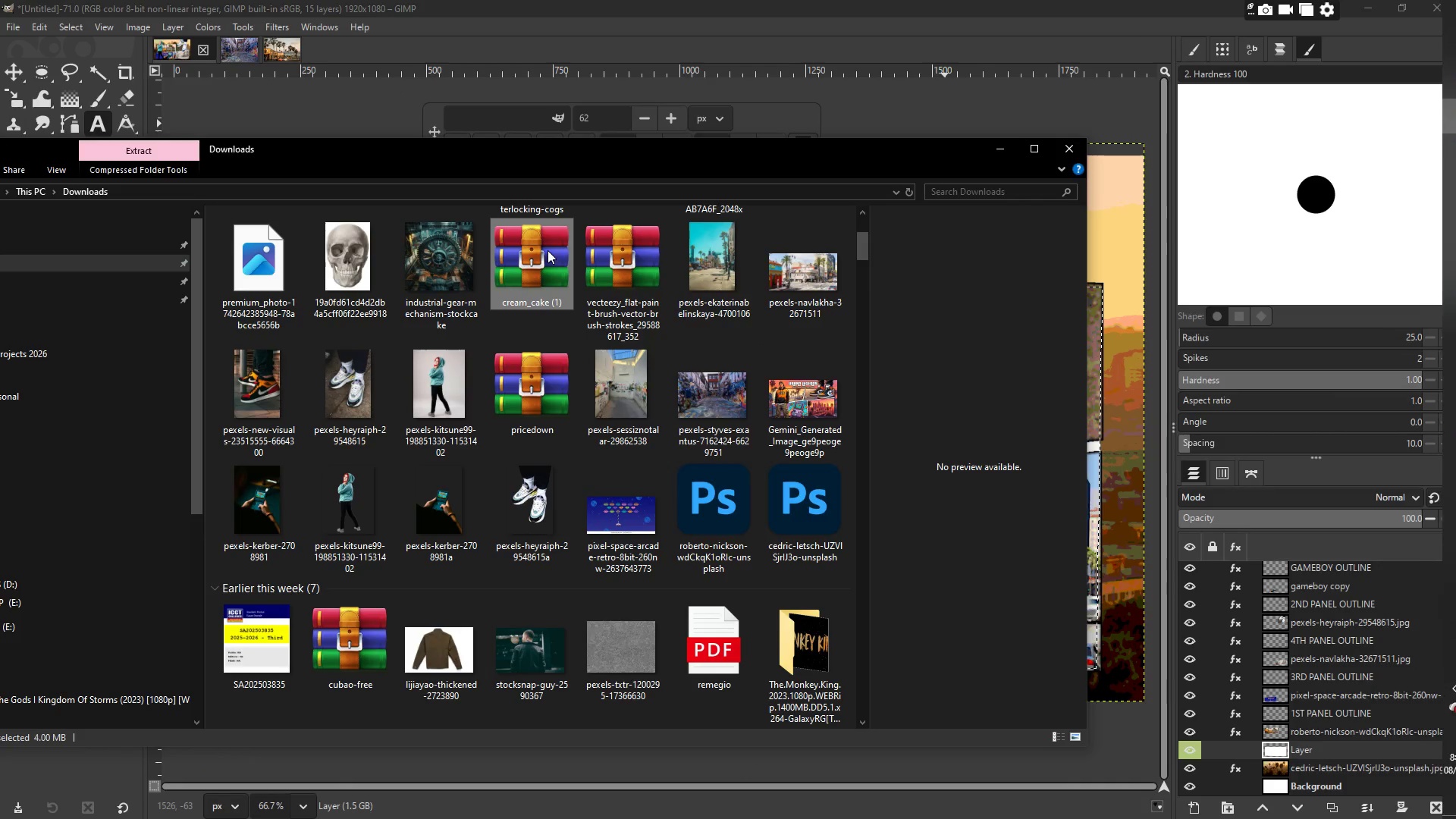 
double_click([548, 370])
 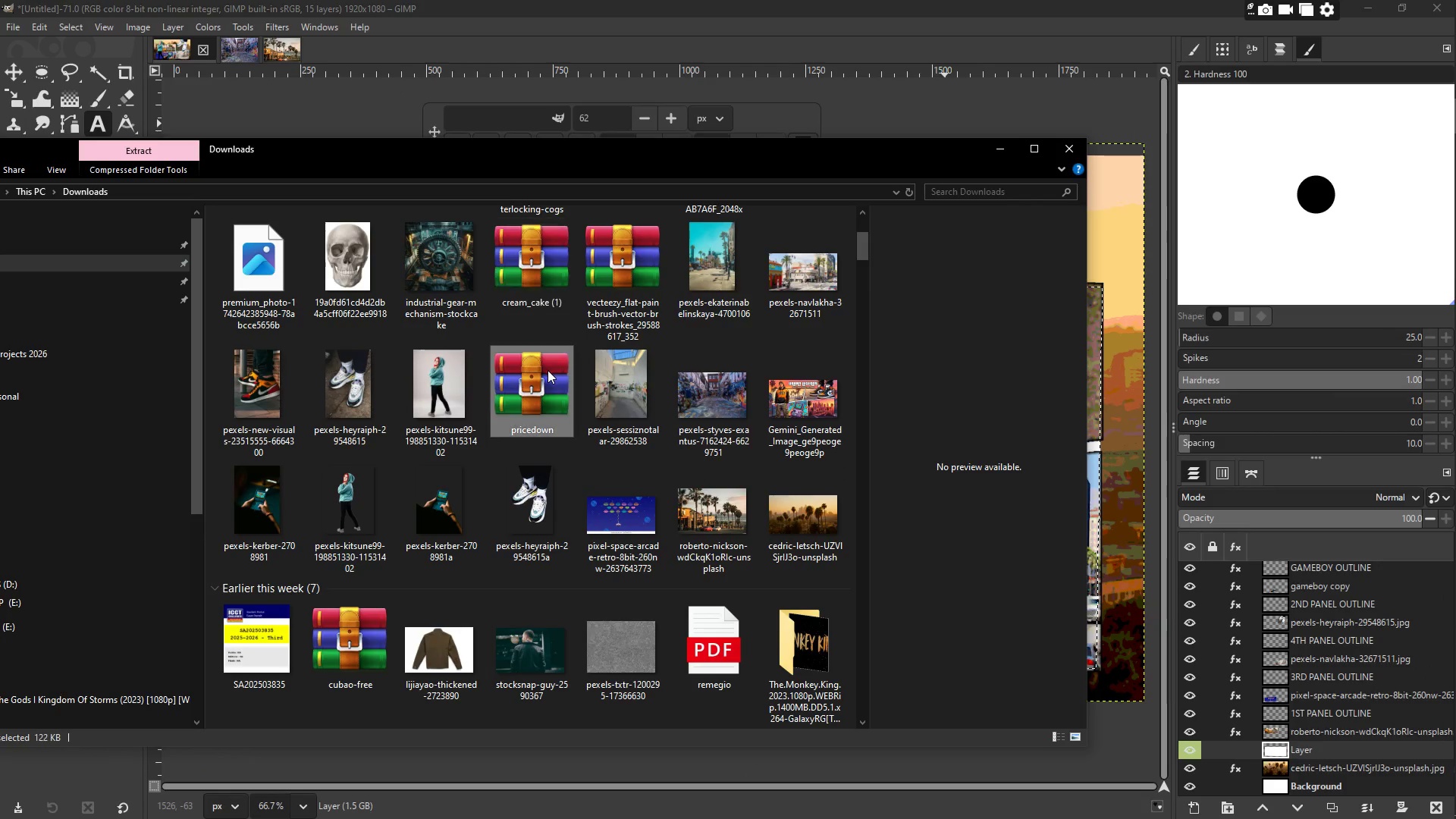 
triple_click([548, 370])
 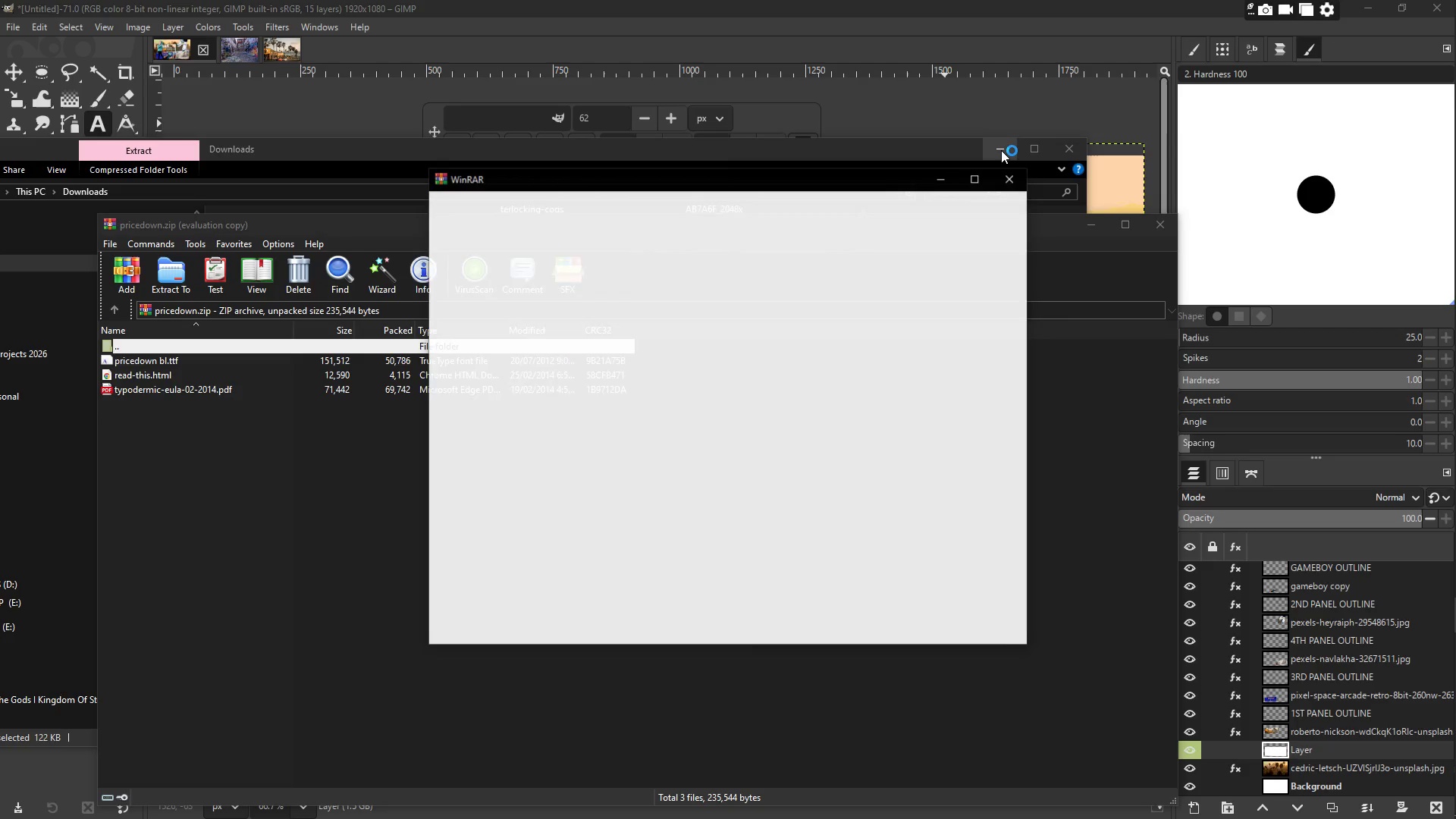 
left_click([1000, 149])
 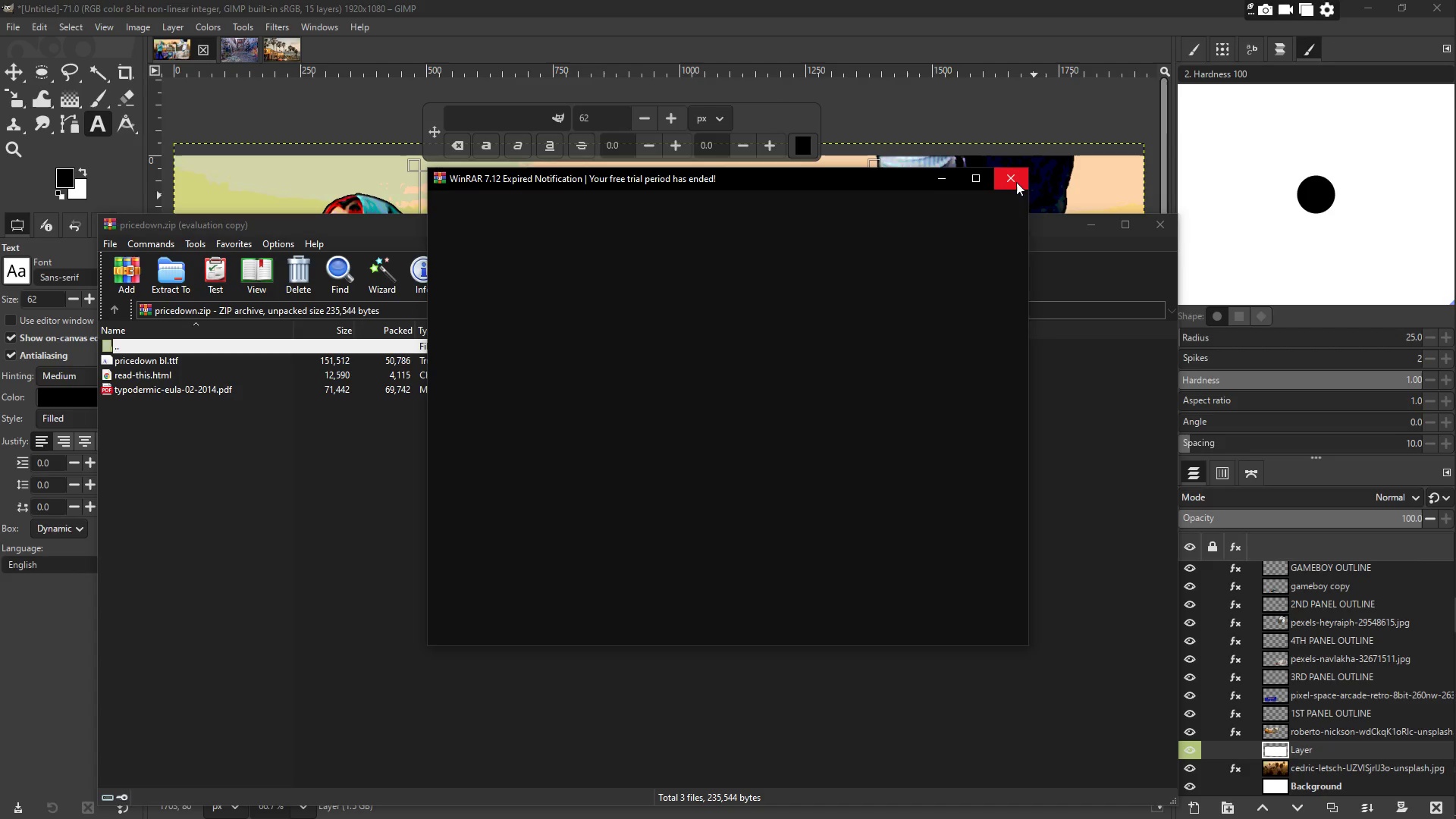 
left_click([1016, 180])
 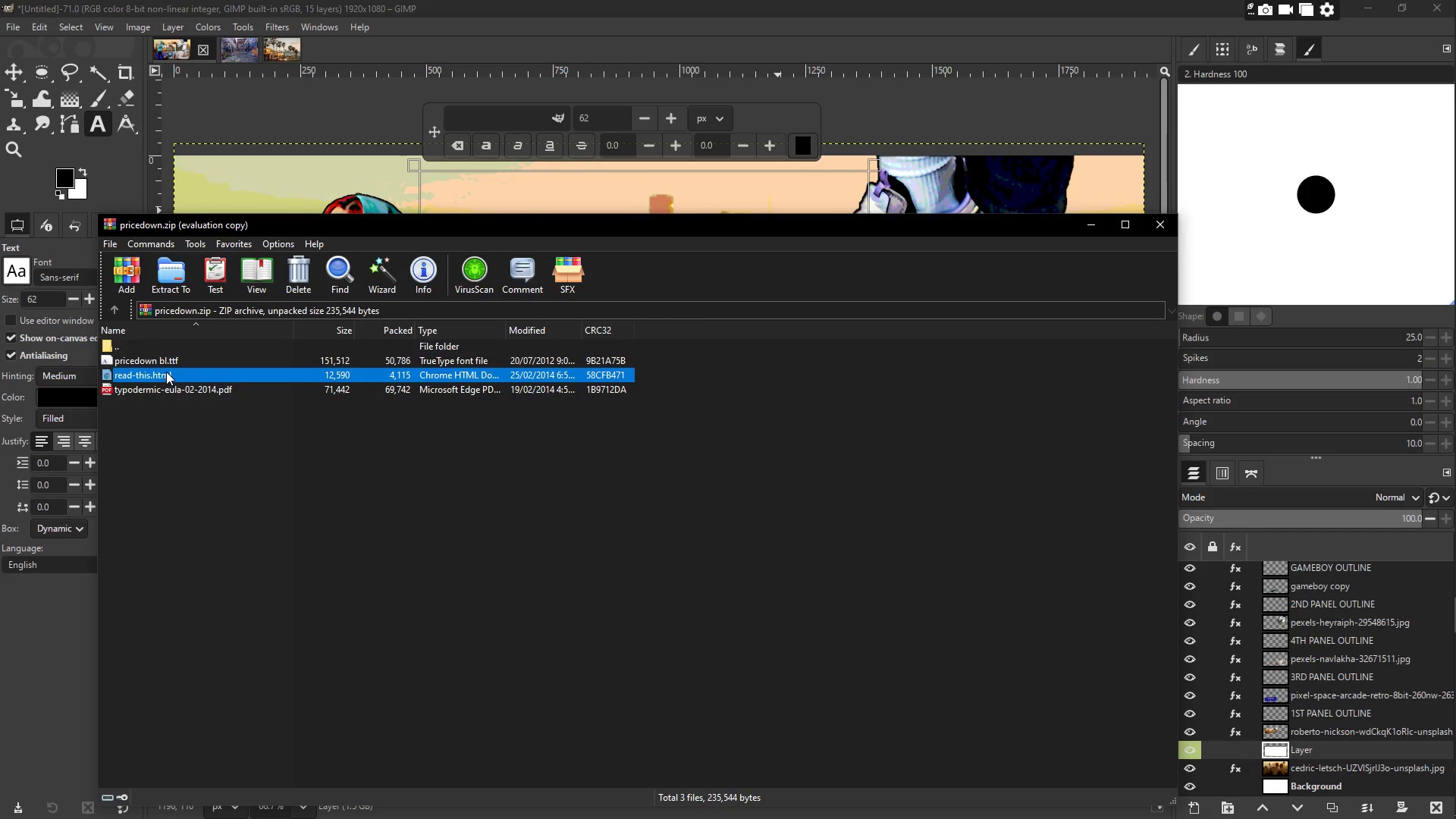 
double_click([152, 360])
 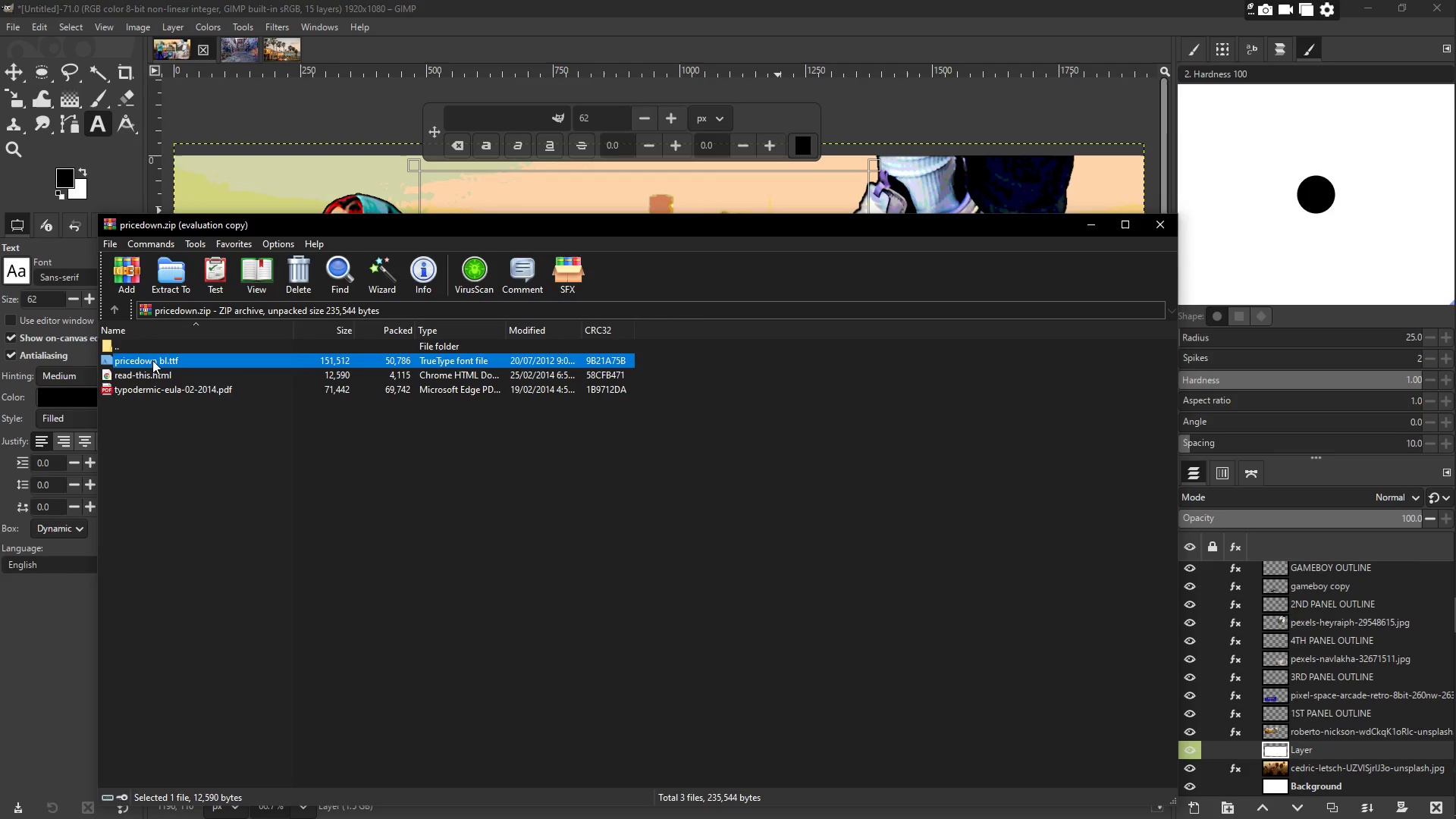 
triple_click([152, 360])
 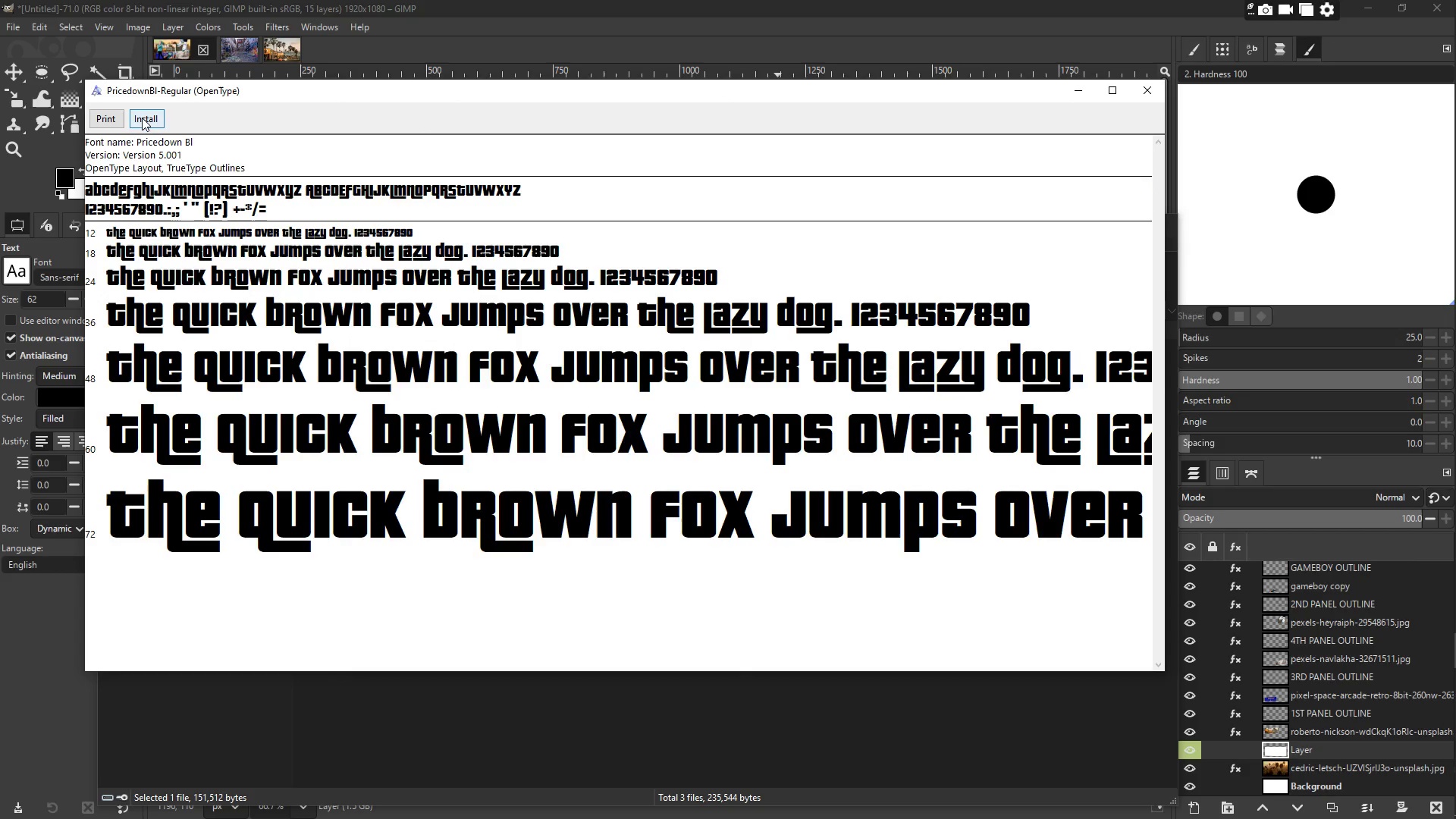 
left_click([146, 117])
 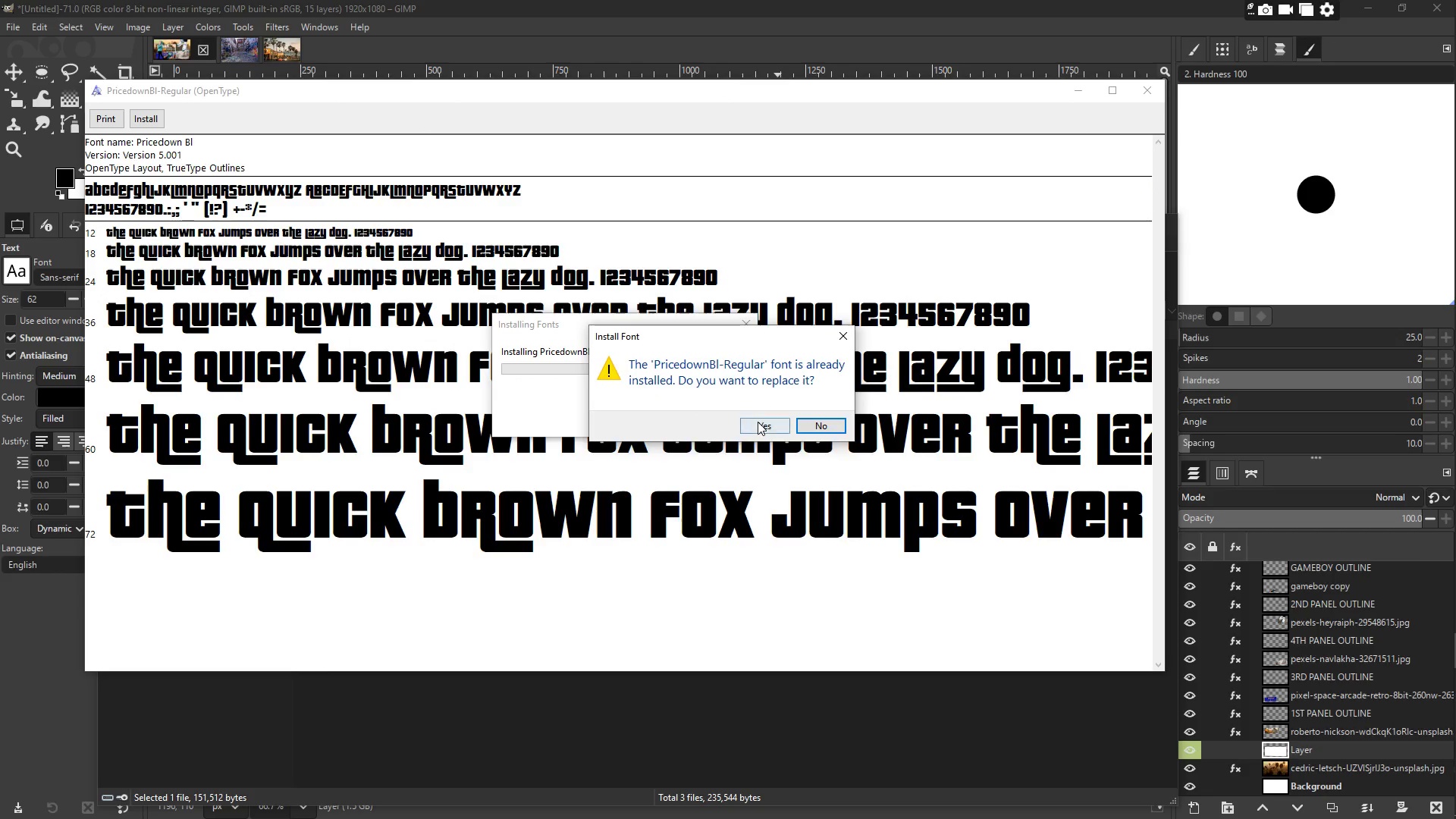 
left_click([762, 423])
 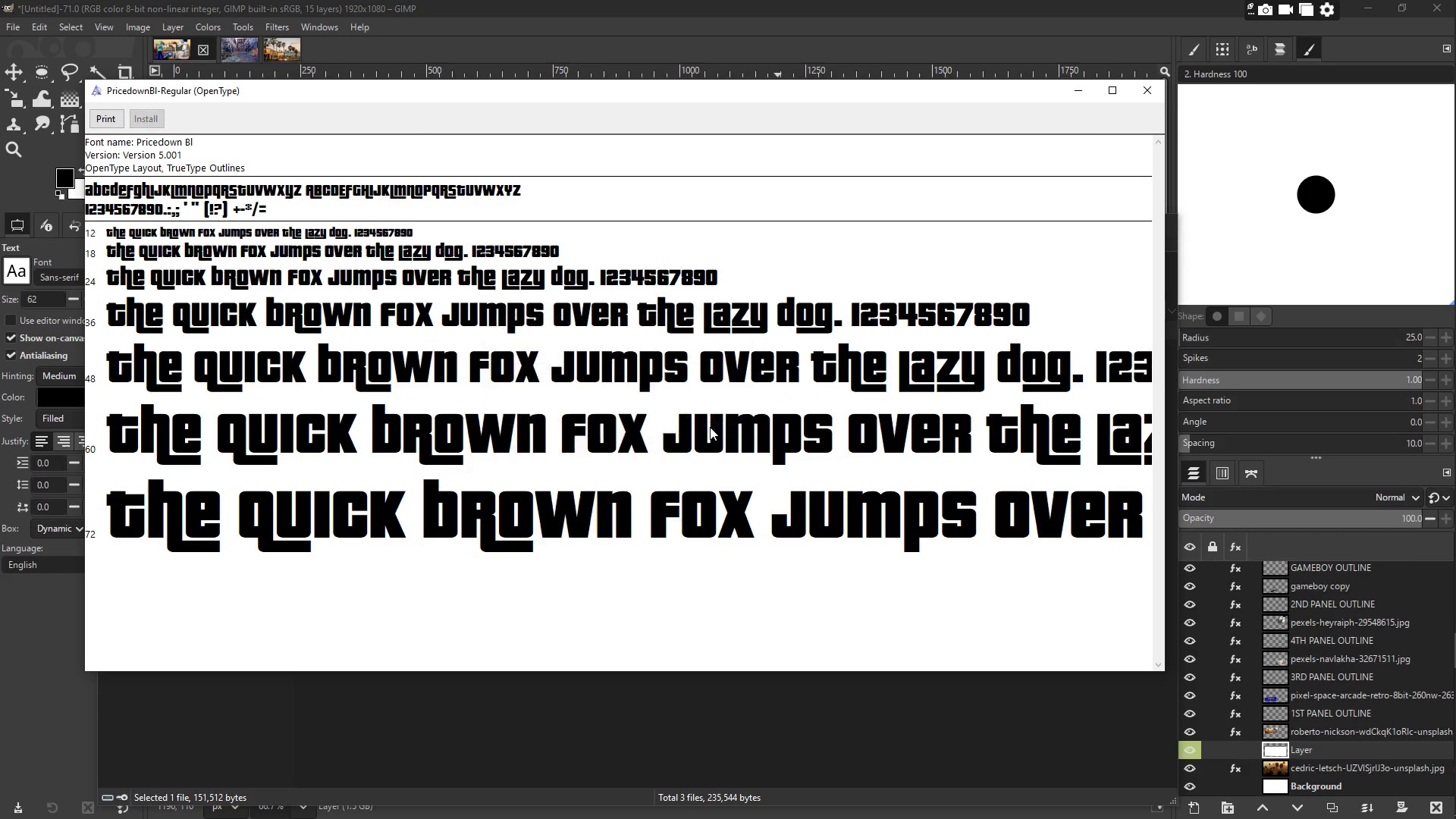 
left_click([1069, 93])
 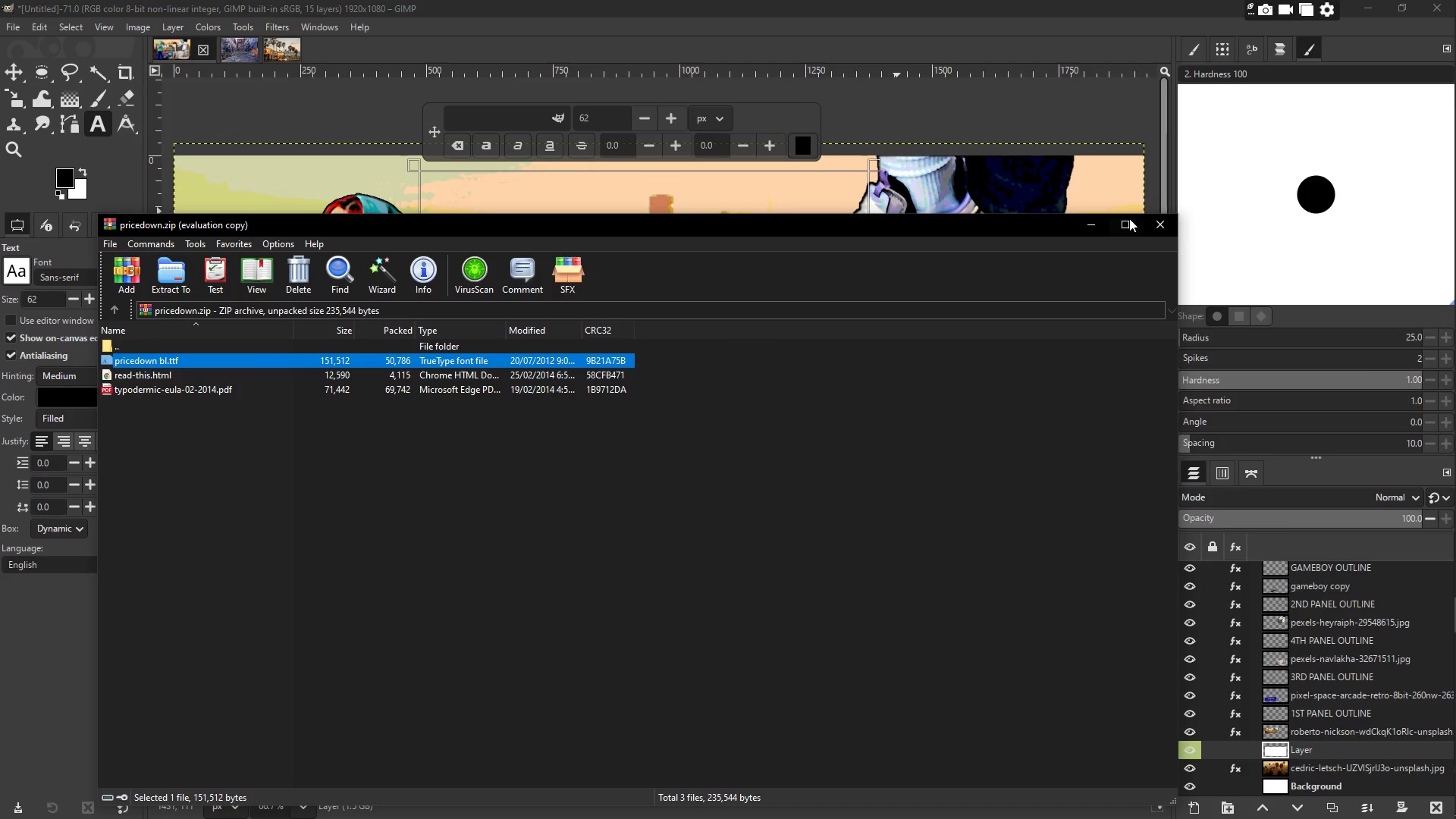 
left_click([1147, 229])
 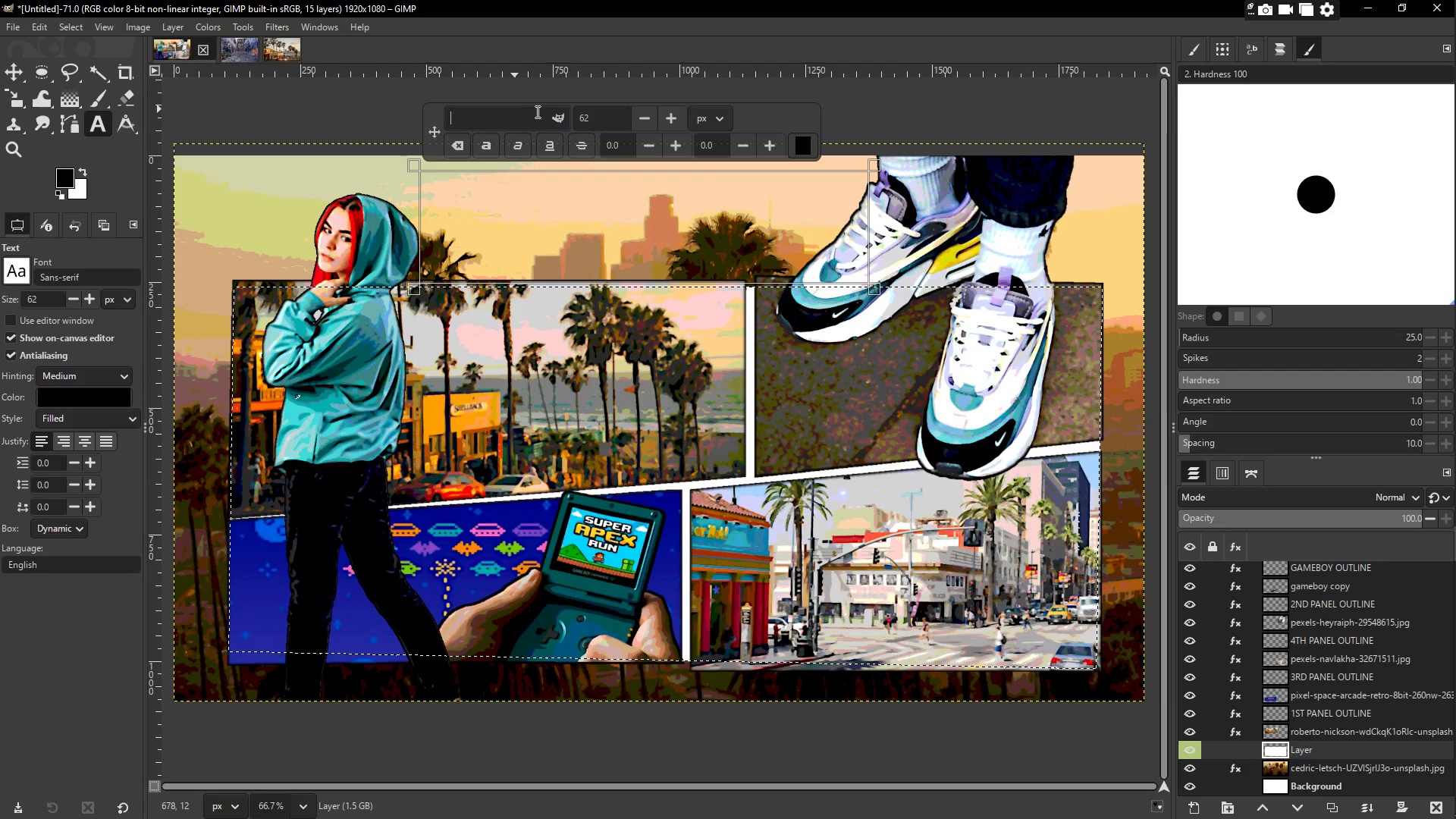 
type(Pricedown)
 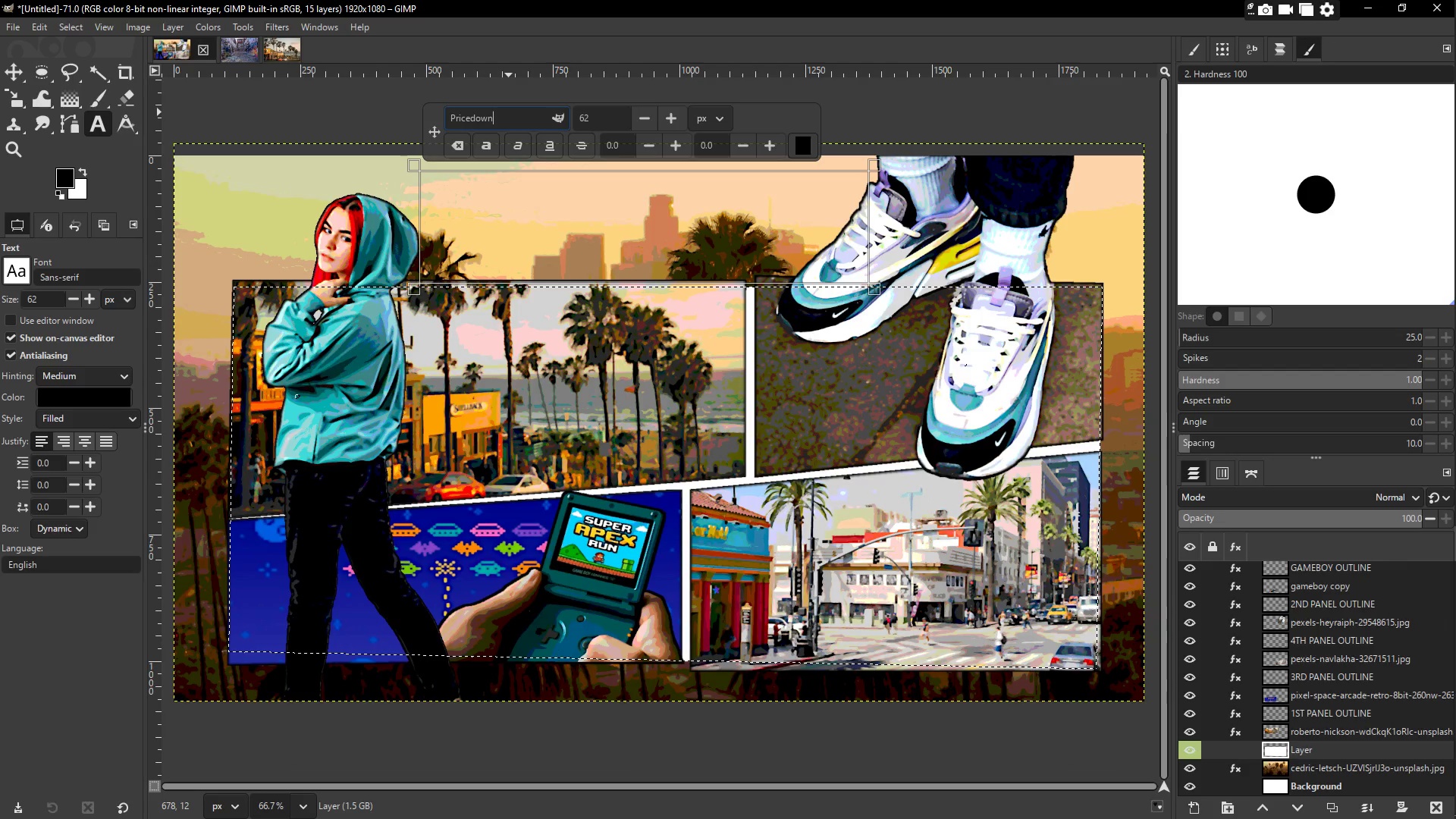 
key(Enter)
 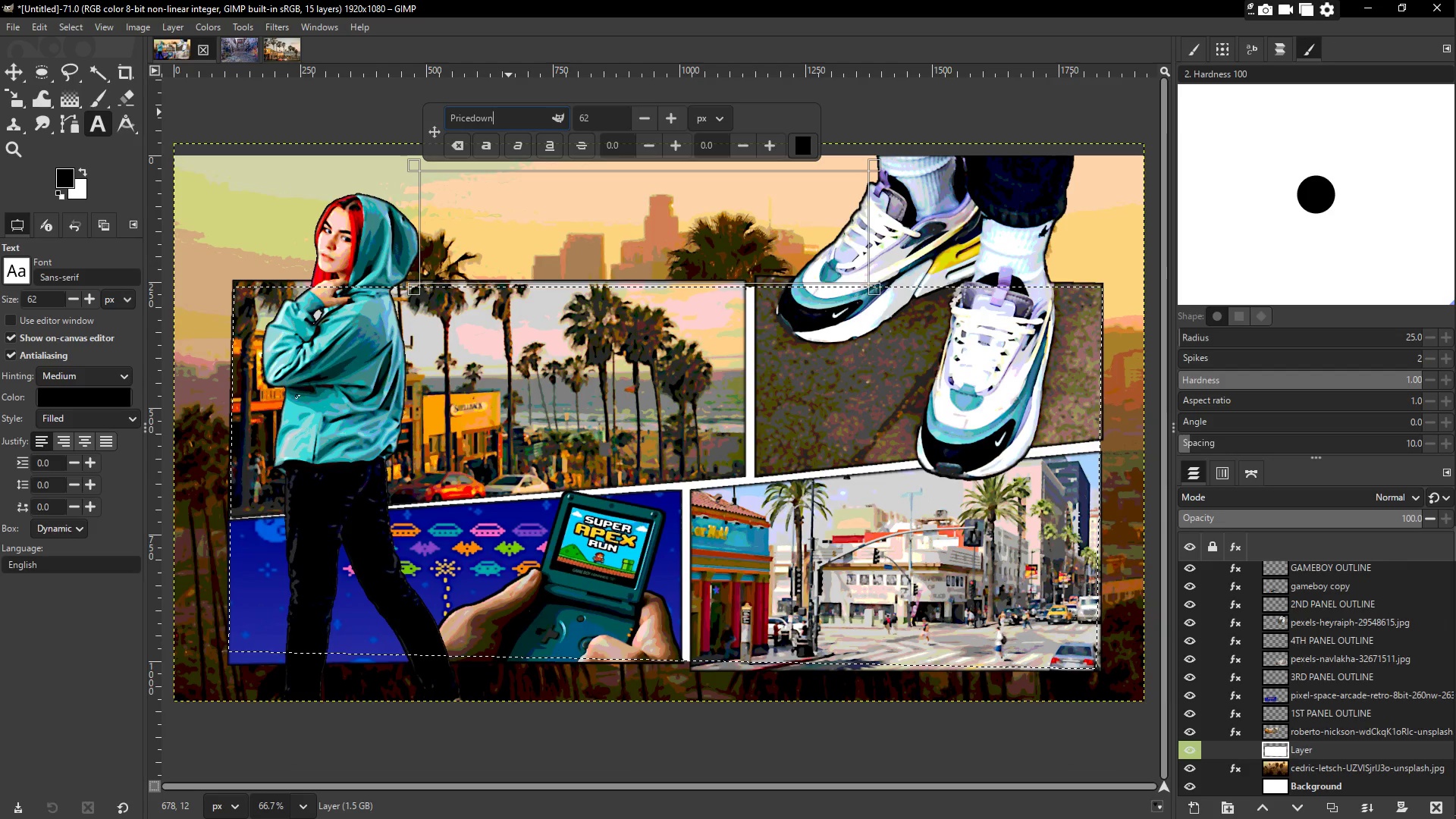 
key(Control+ControlLeft)
 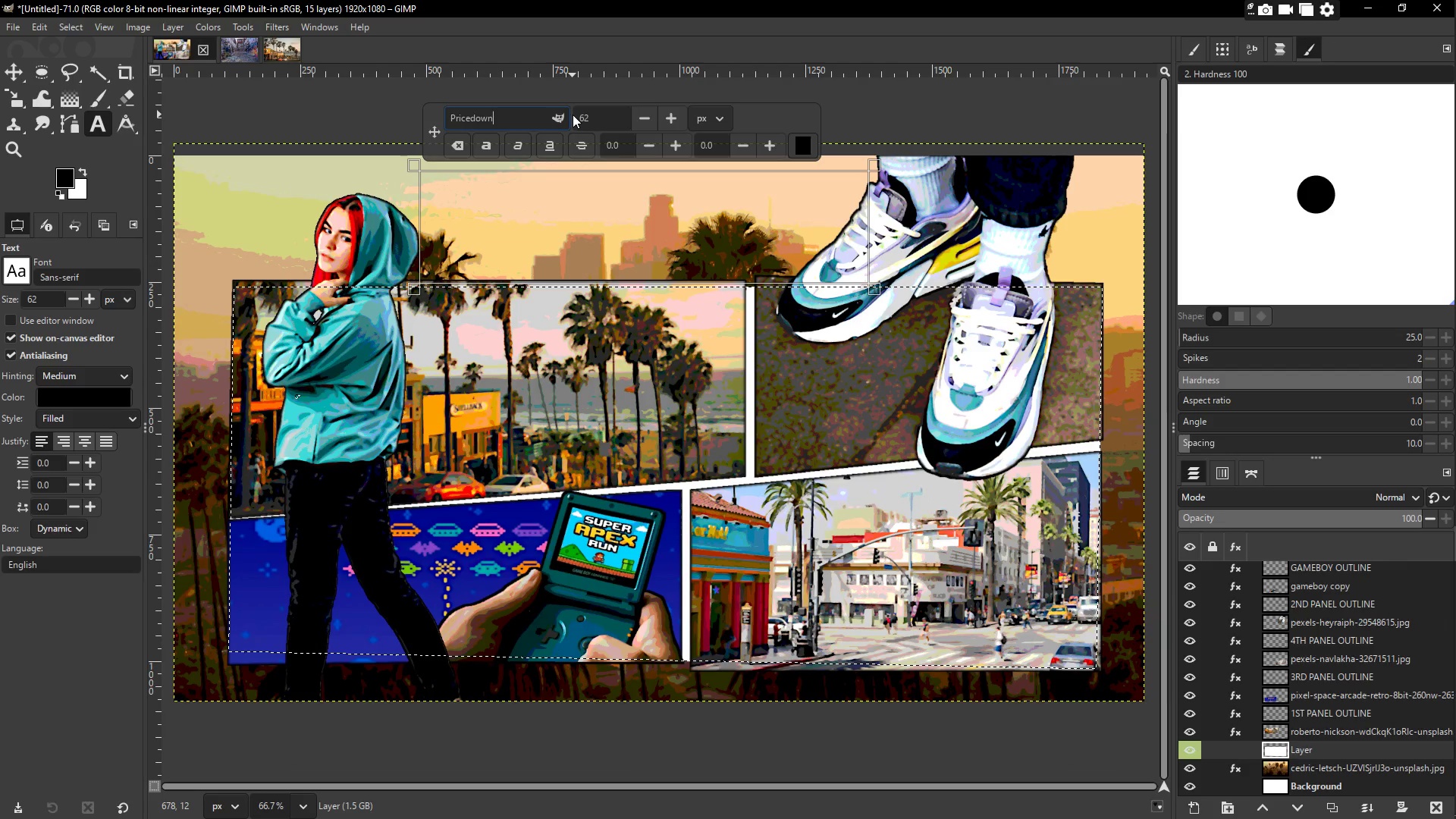 
key(Control+A)
 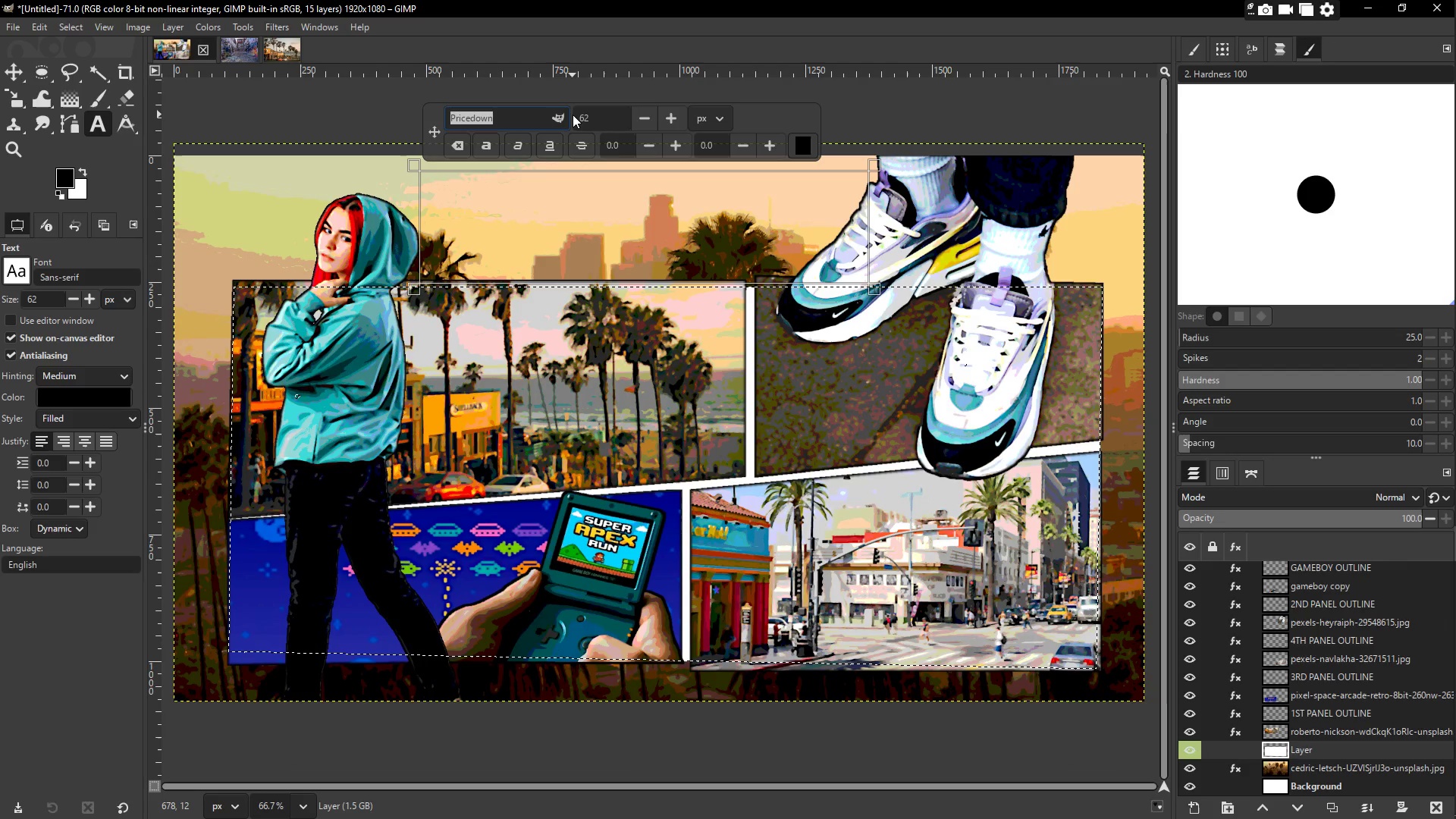 
key(Backspace)
 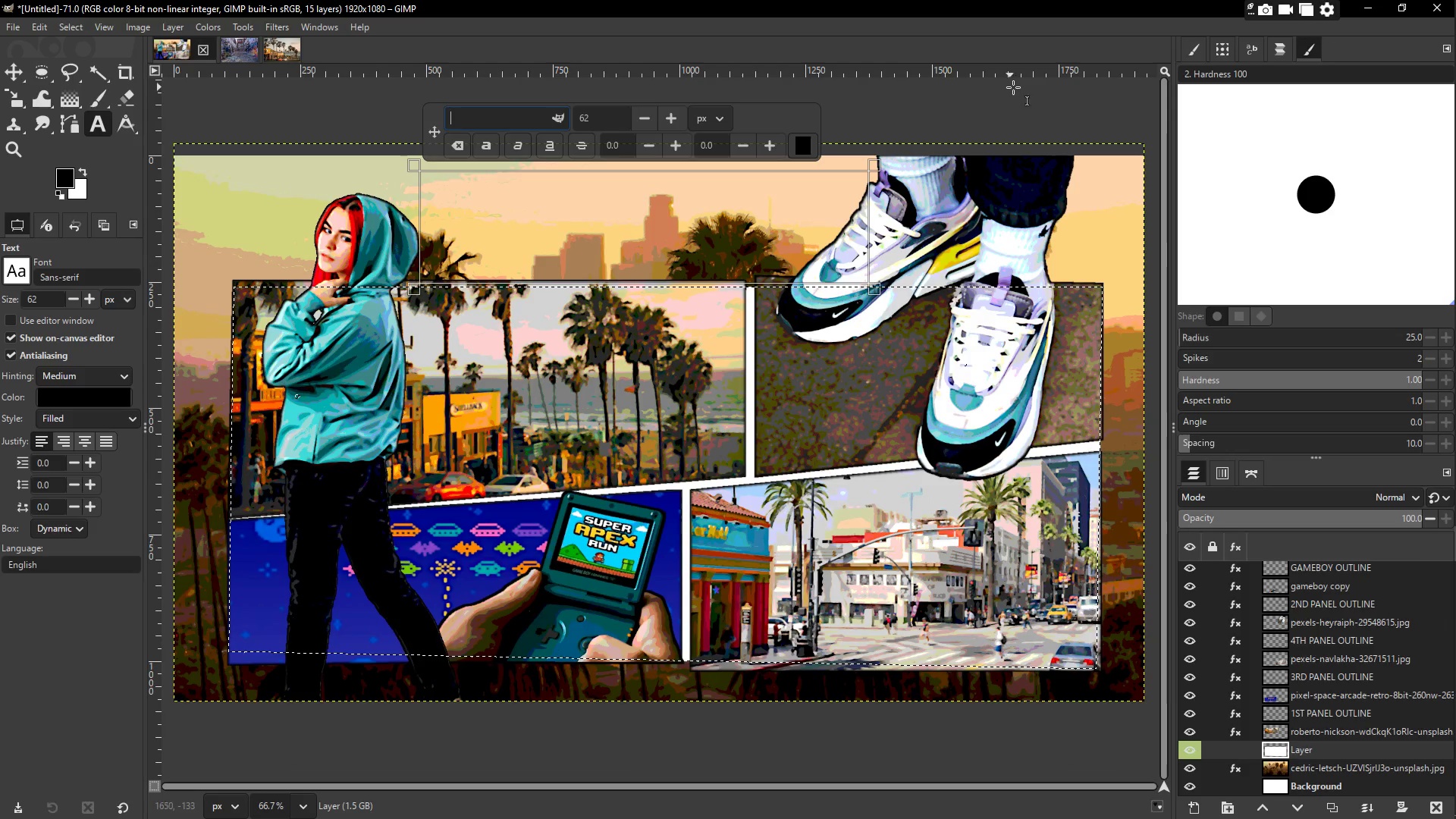 
wait(5.23)
 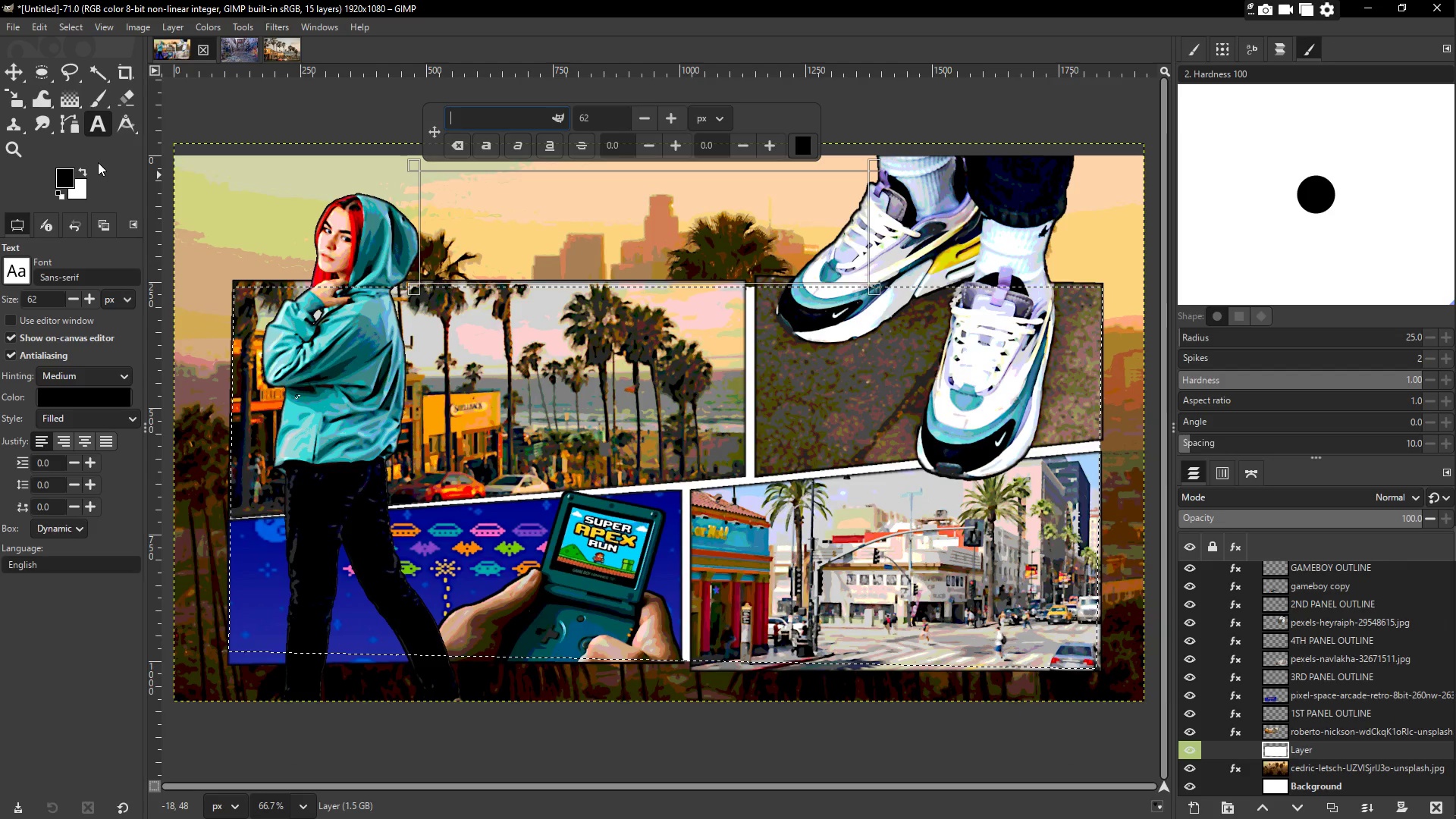 
left_click([318, 33])
 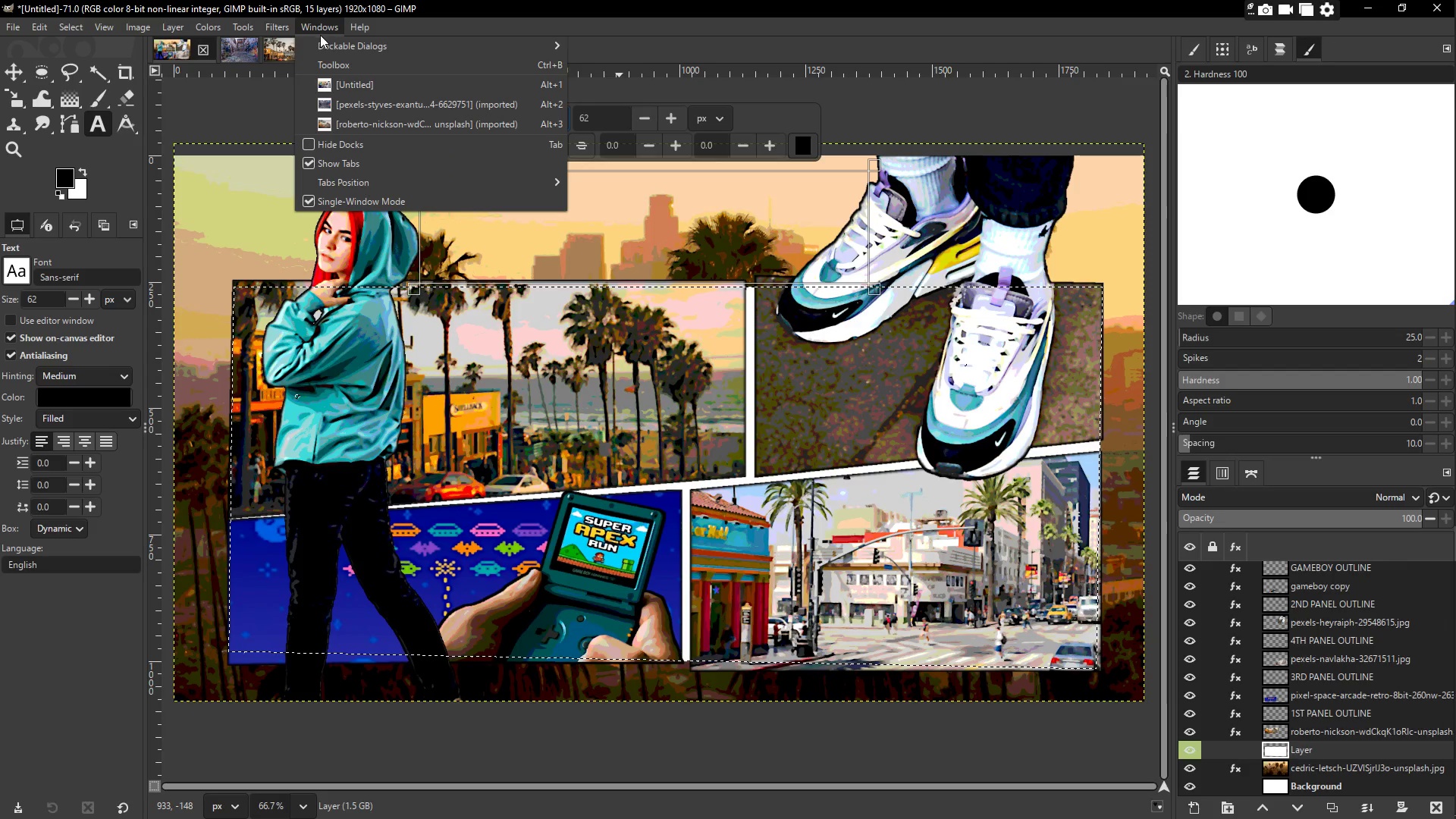 
left_click([337, 45])
 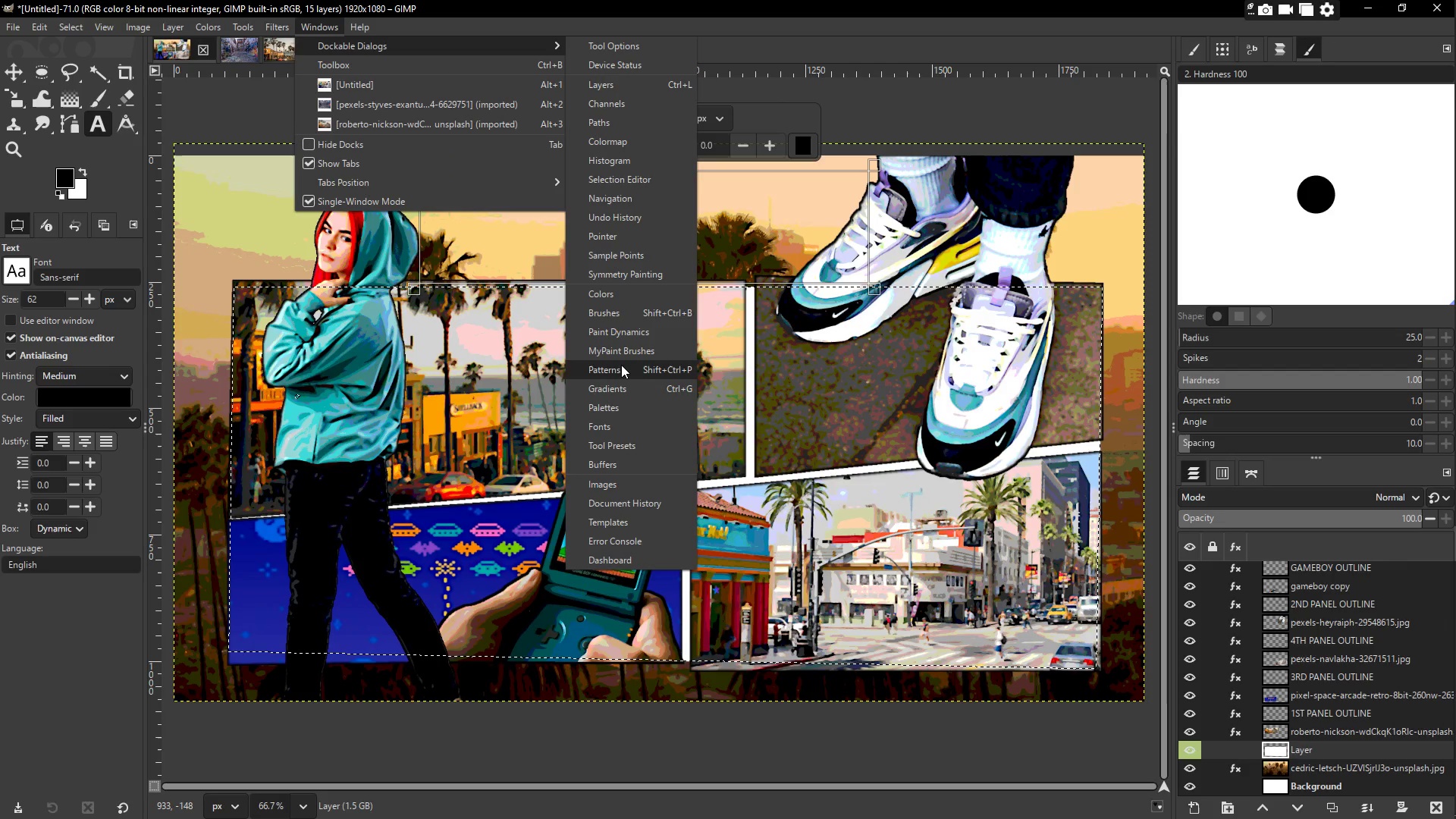 
wait(5.22)
 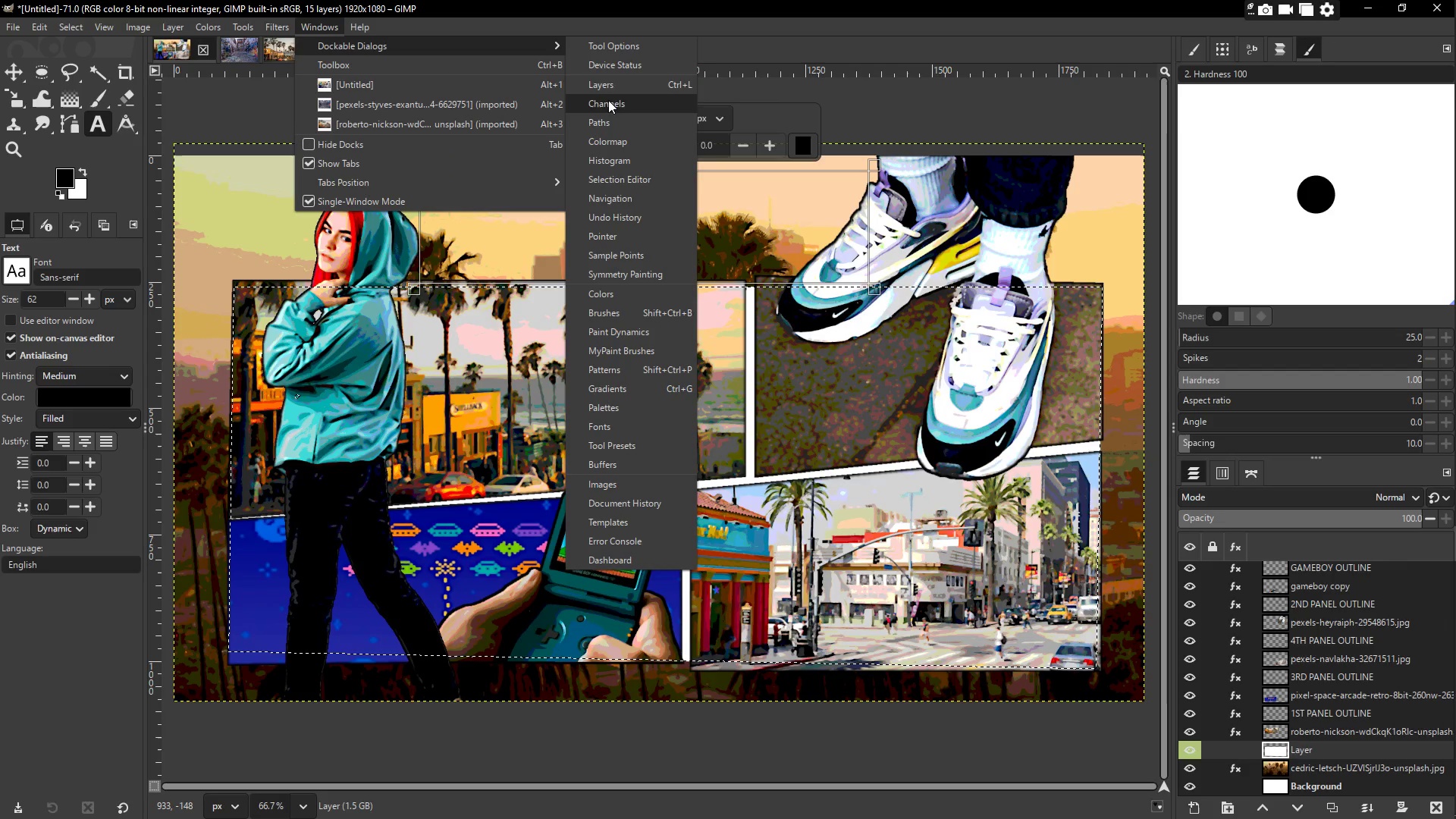 
left_click([612, 426])
 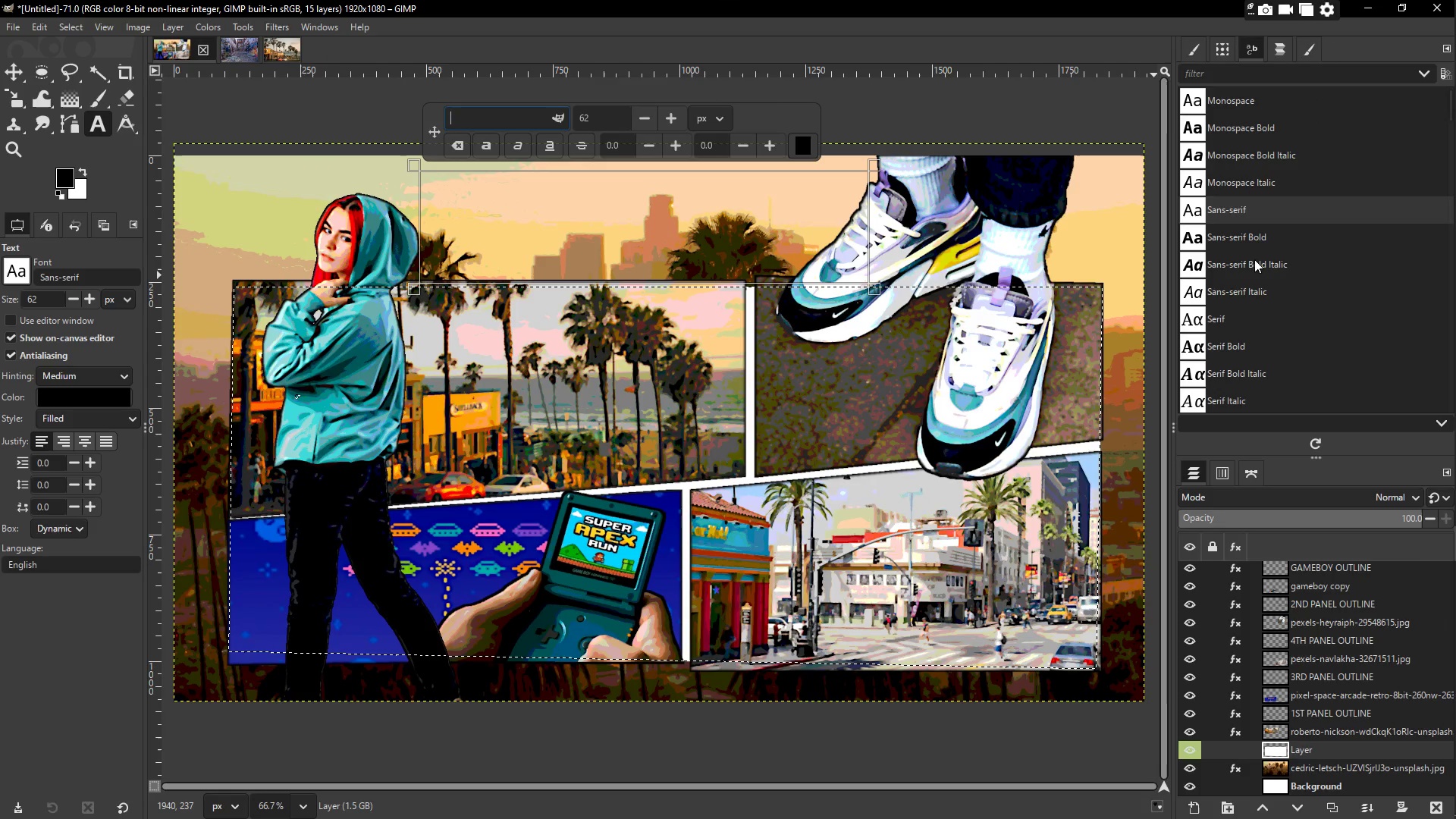 
scroll: coordinate [1241, 206], scroll_direction: up, amount: 2.0
 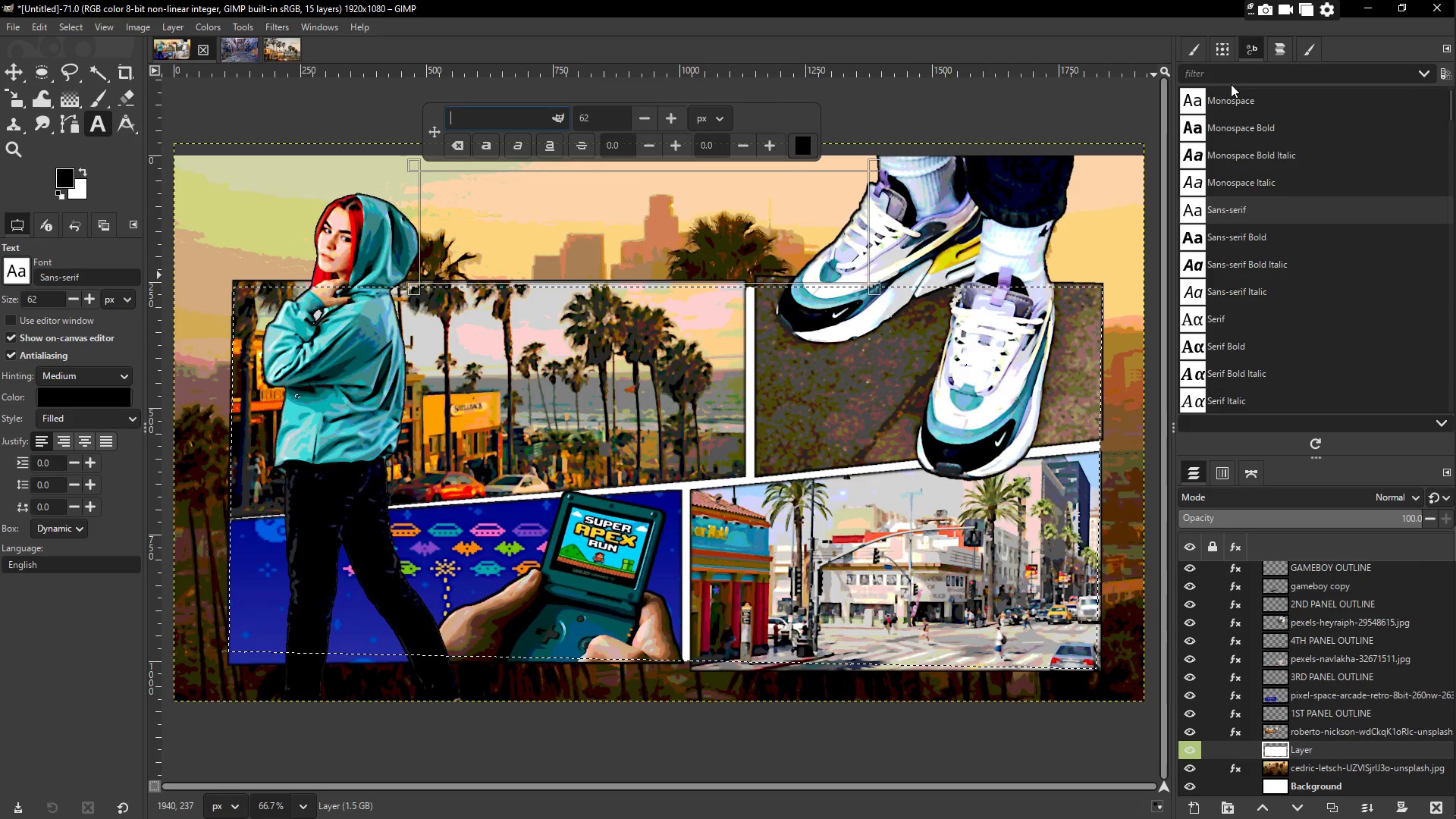 
left_click([1226, 78])
 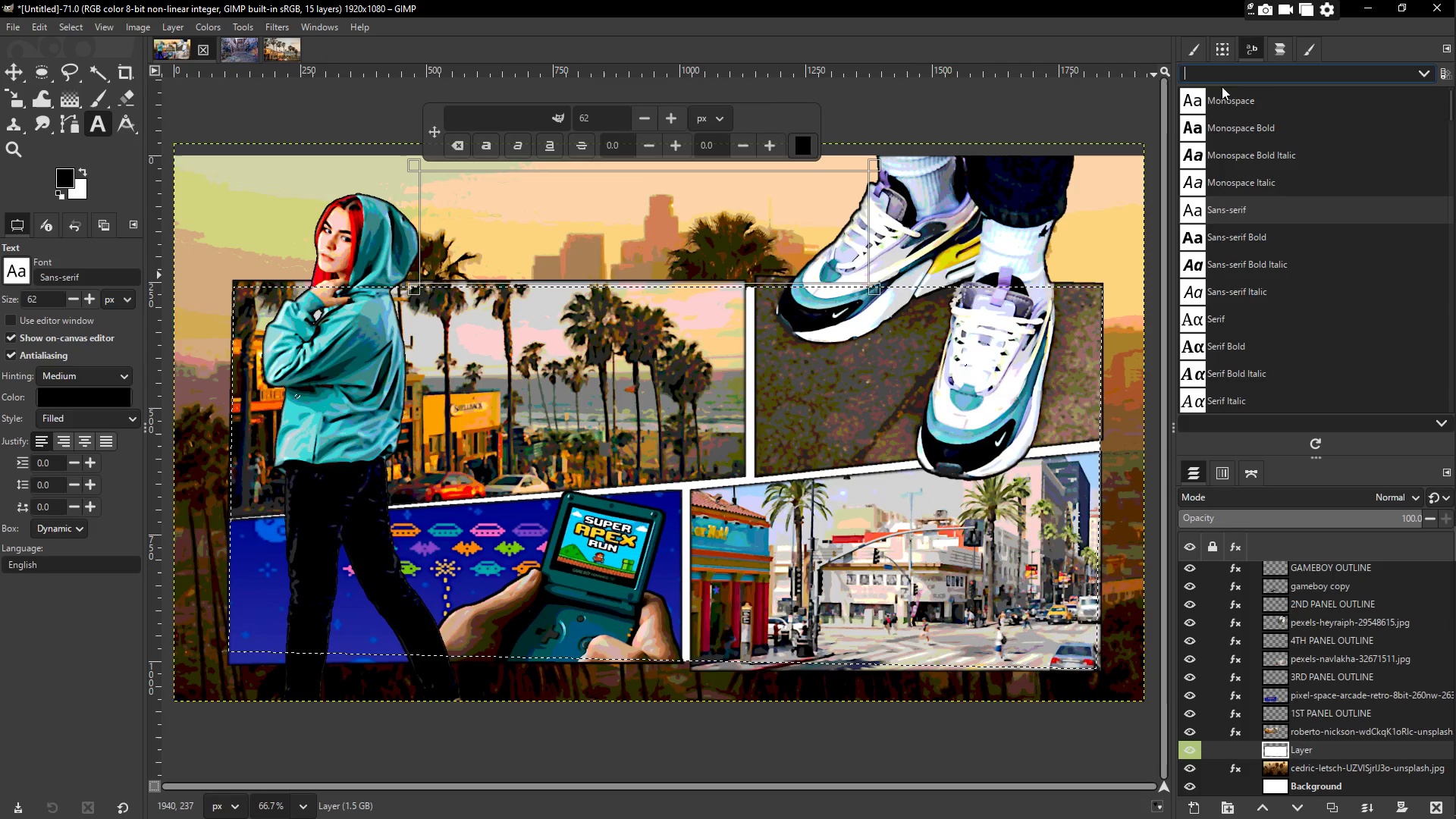 
scroll: coordinate [1236, 282], scroll_direction: down, amount: 96.0
 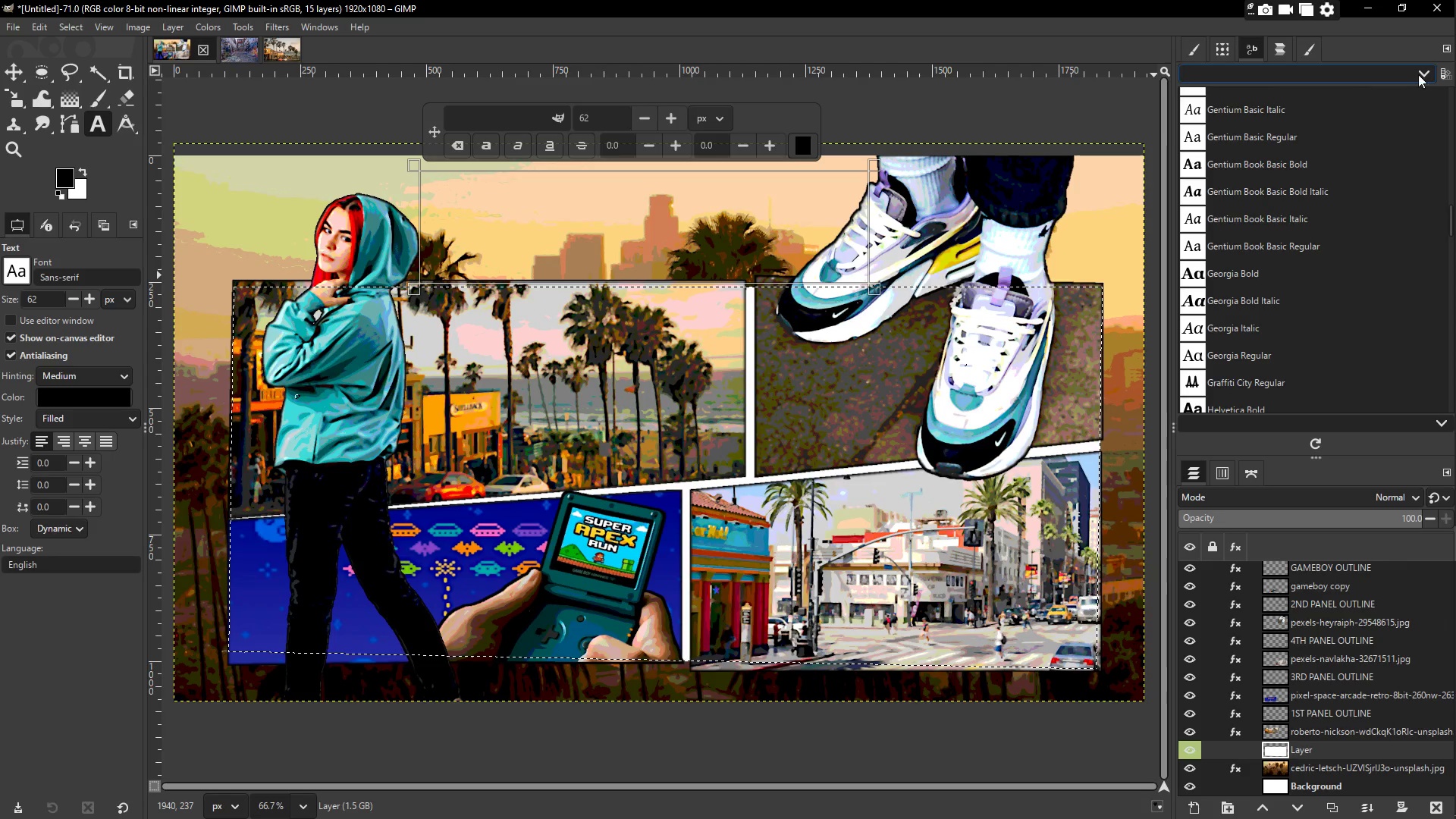 
left_click([1422, 73])
 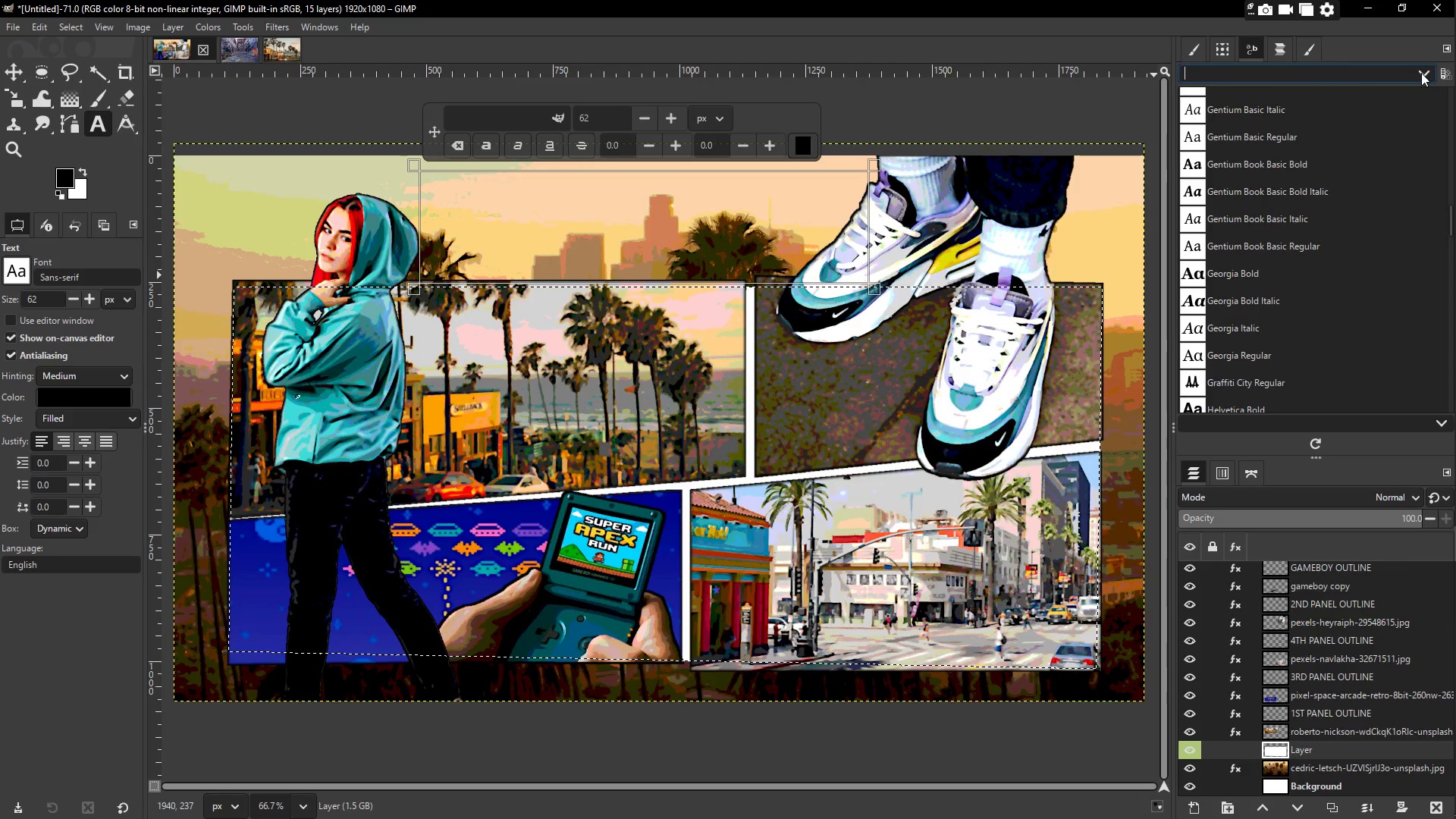 
left_click([1232, 324])
 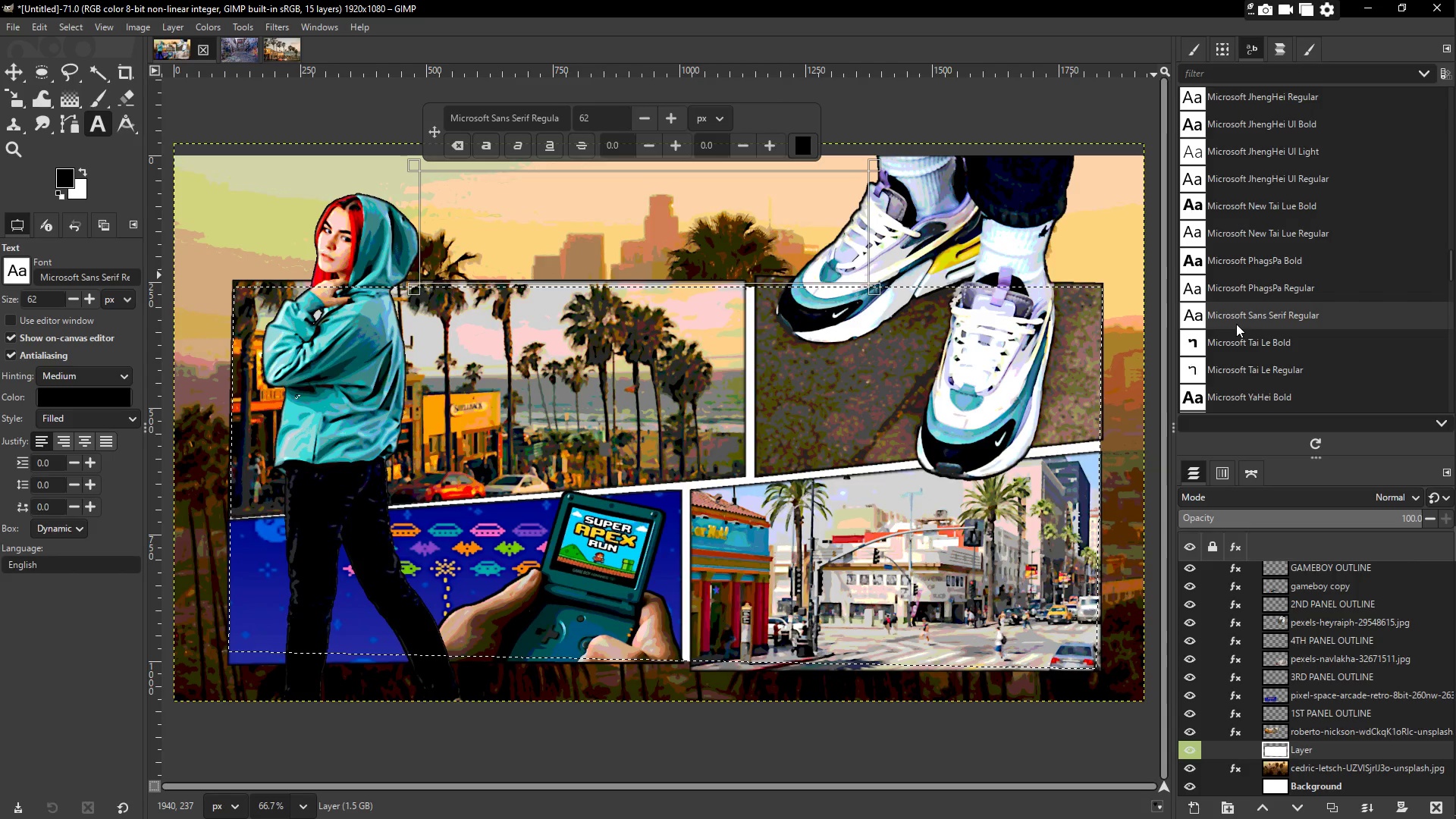 
scroll: coordinate [1310, 290], scroll_direction: down, amount: 91.0
 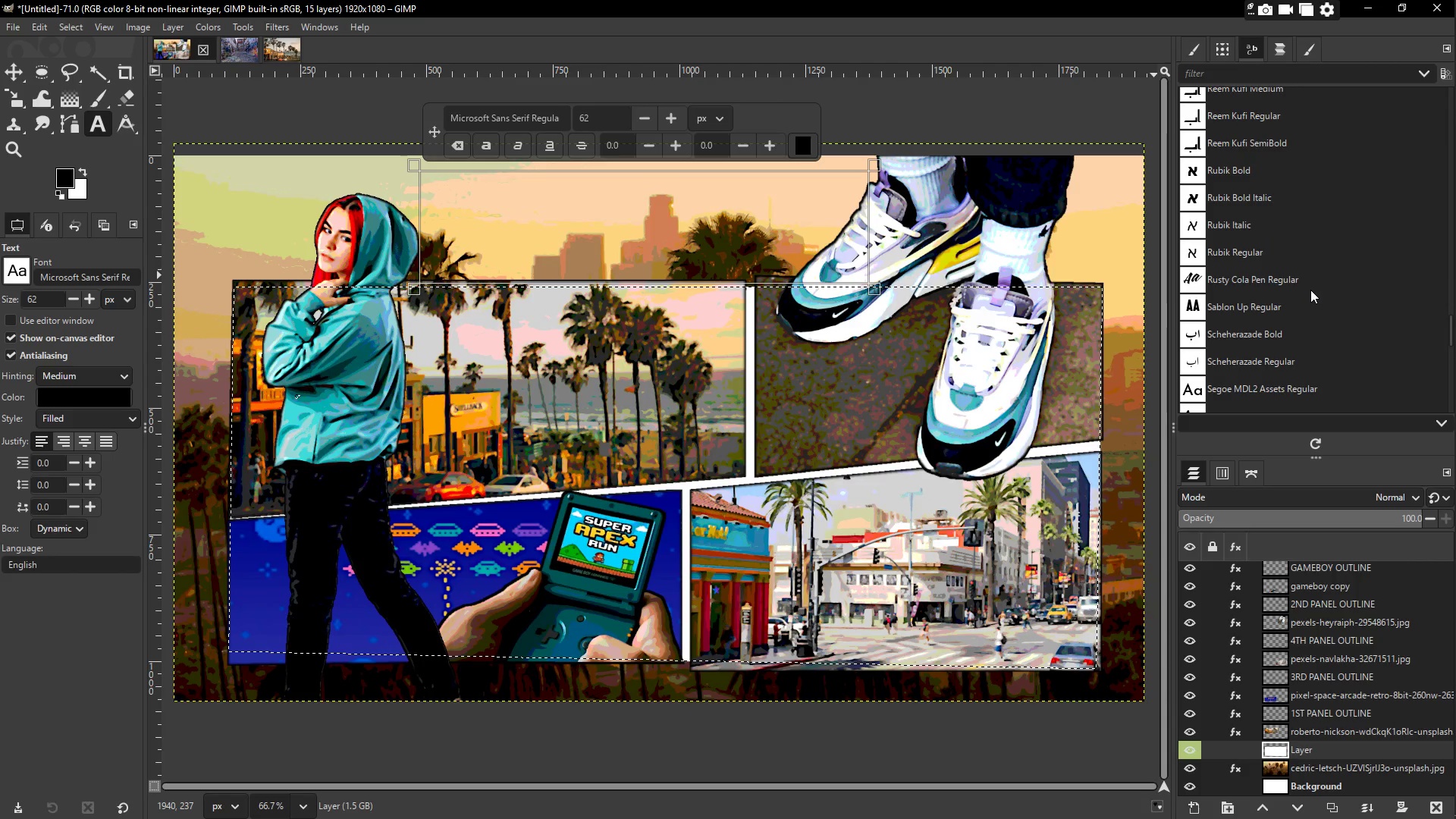 
scroll: coordinate [1297, 245], scroll_direction: up, amount: 9.0
 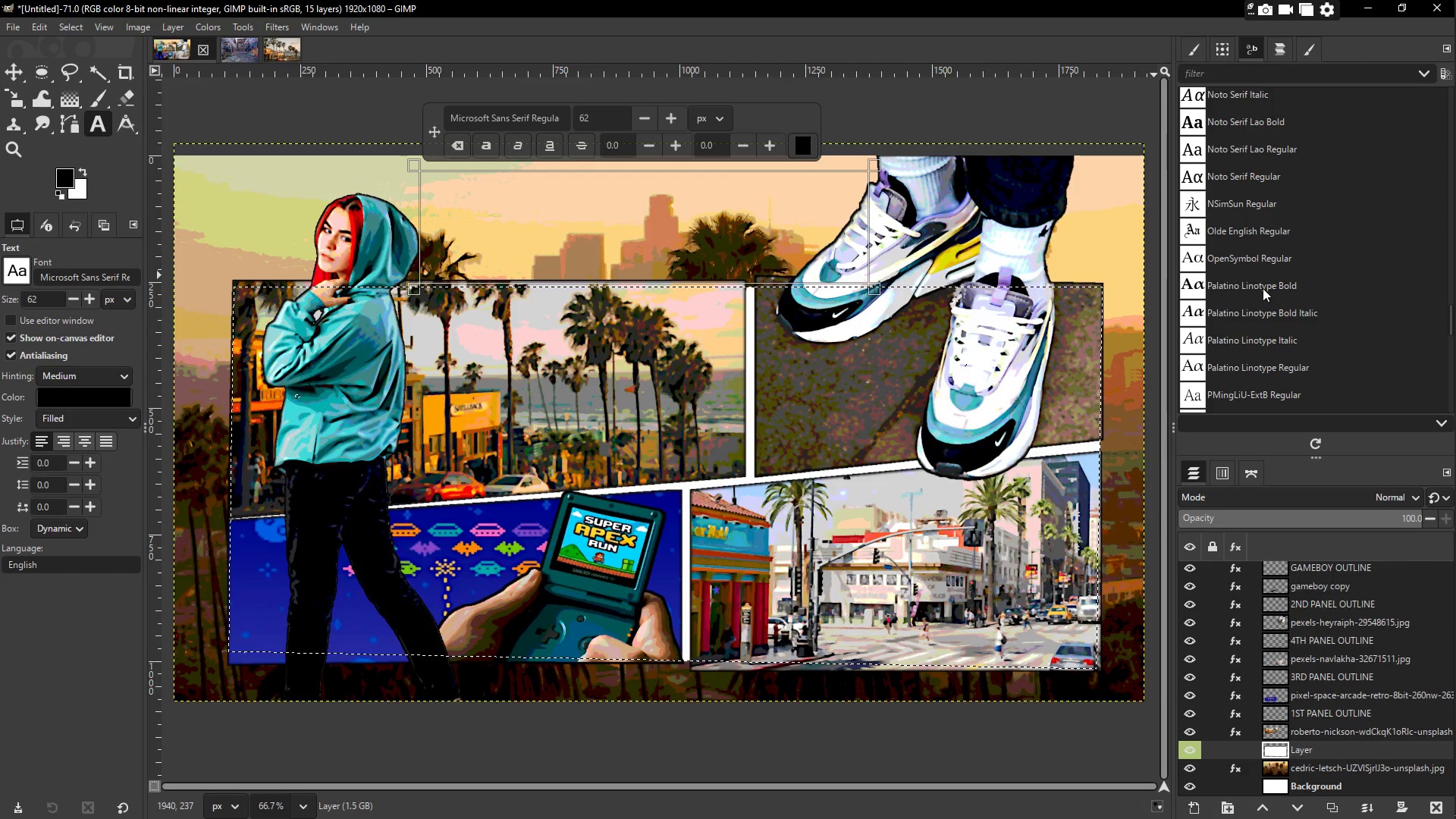 
scroll: coordinate [1259, 189], scroll_direction: down, amount: 41.0
 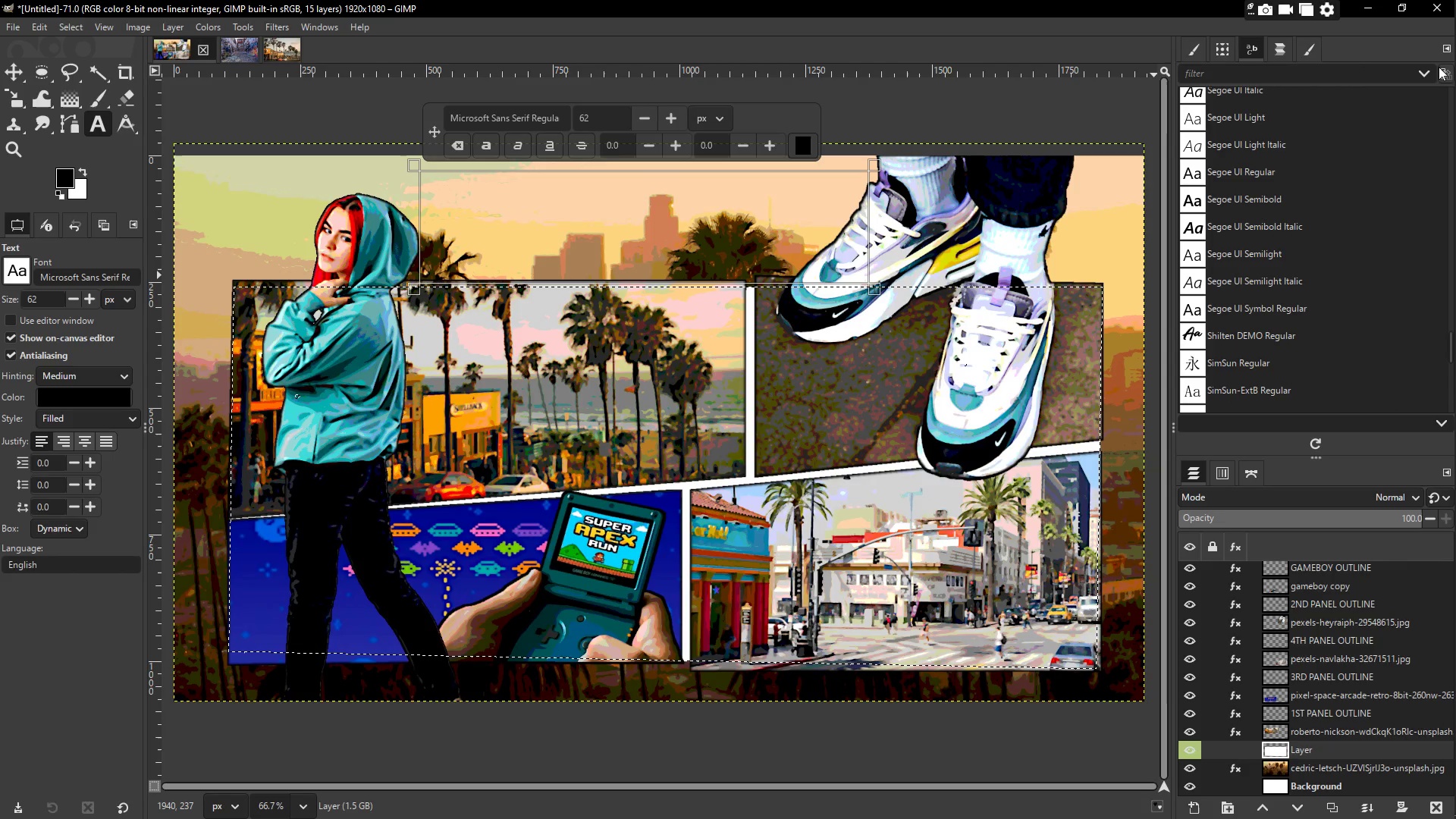 
left_click([1422, 74])
 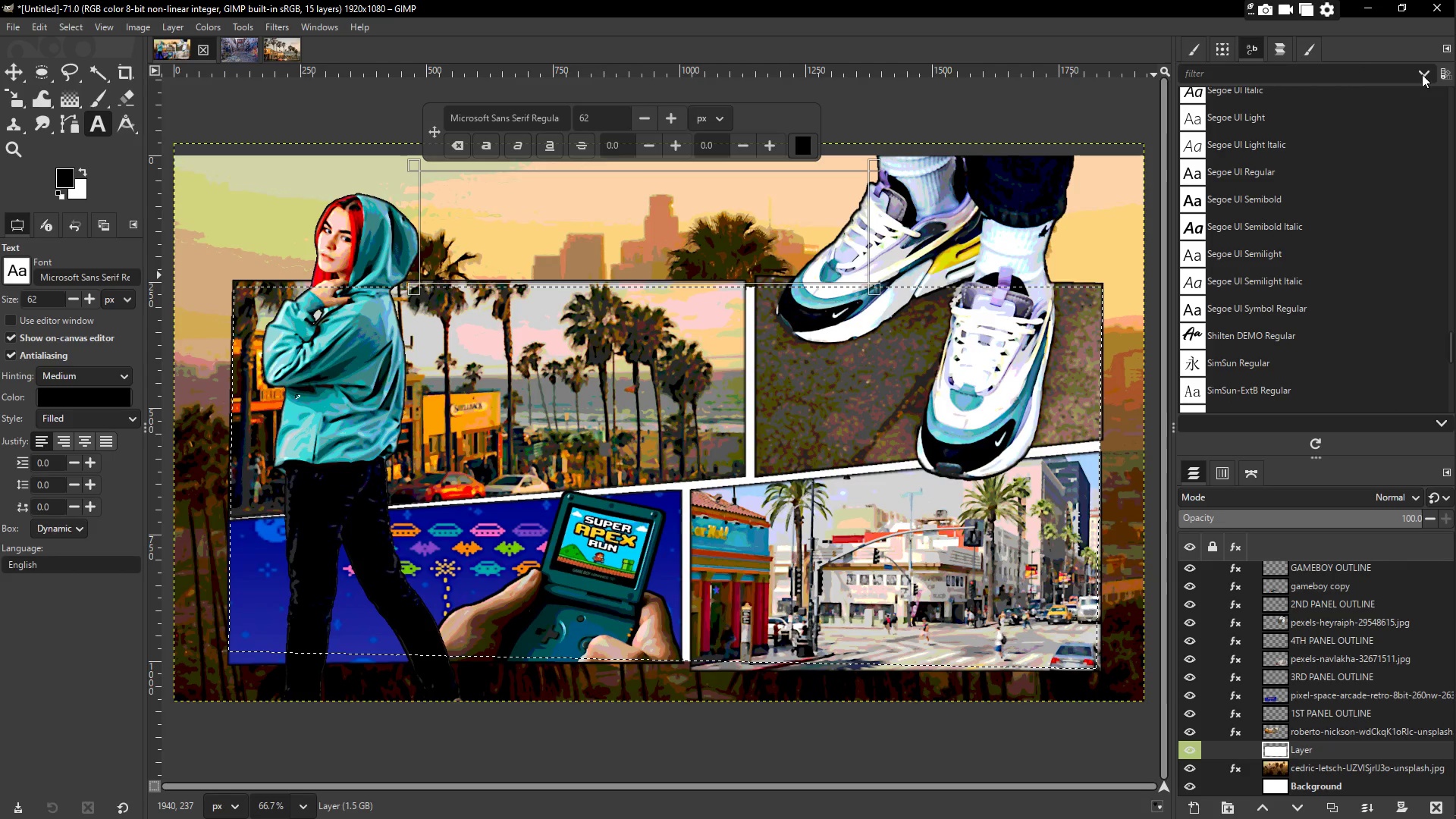 
left_click([1422, 74])
 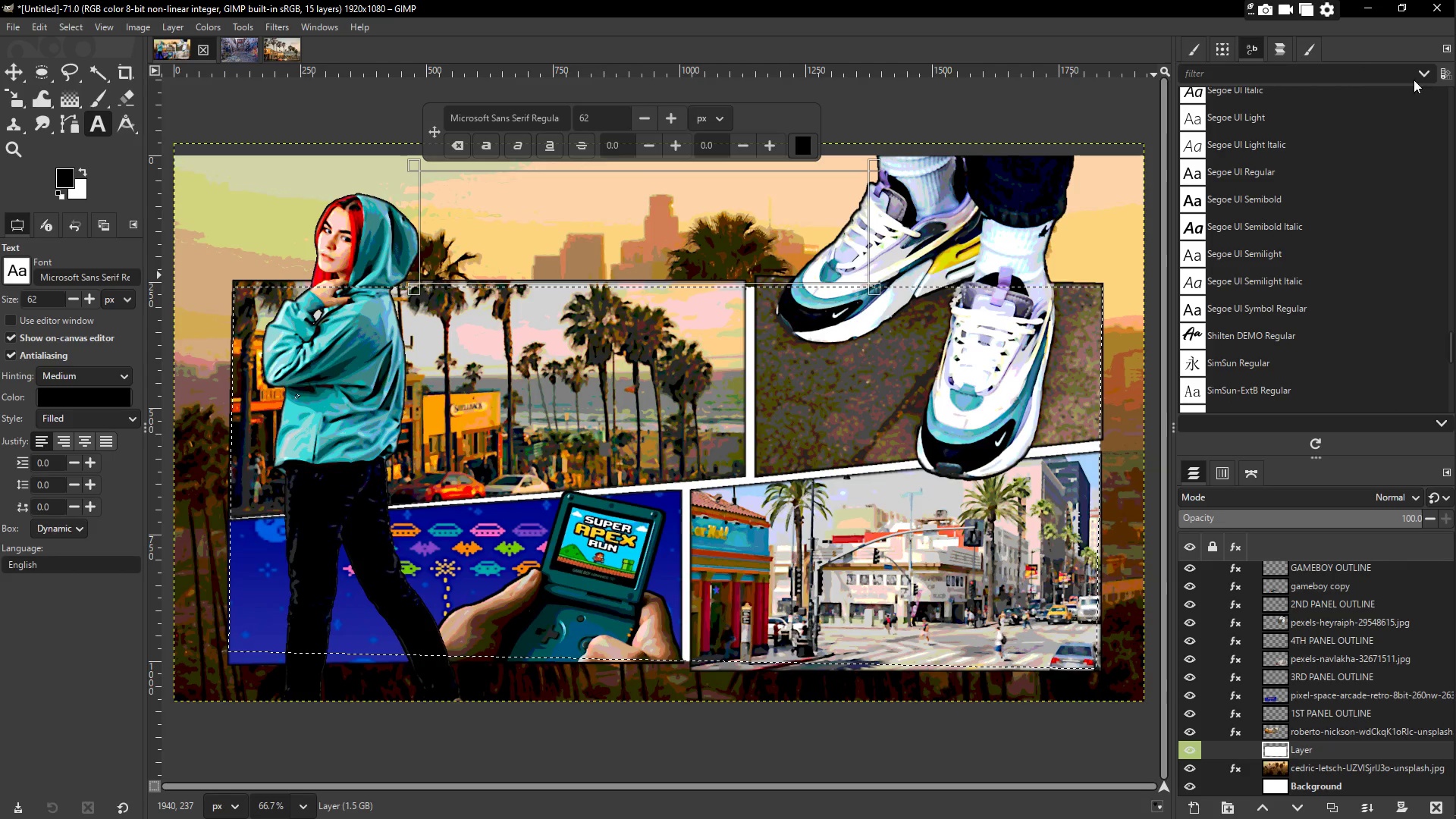 
scroll: coordinate [1276, 287], scroll_direction: up, amount: 159.0
 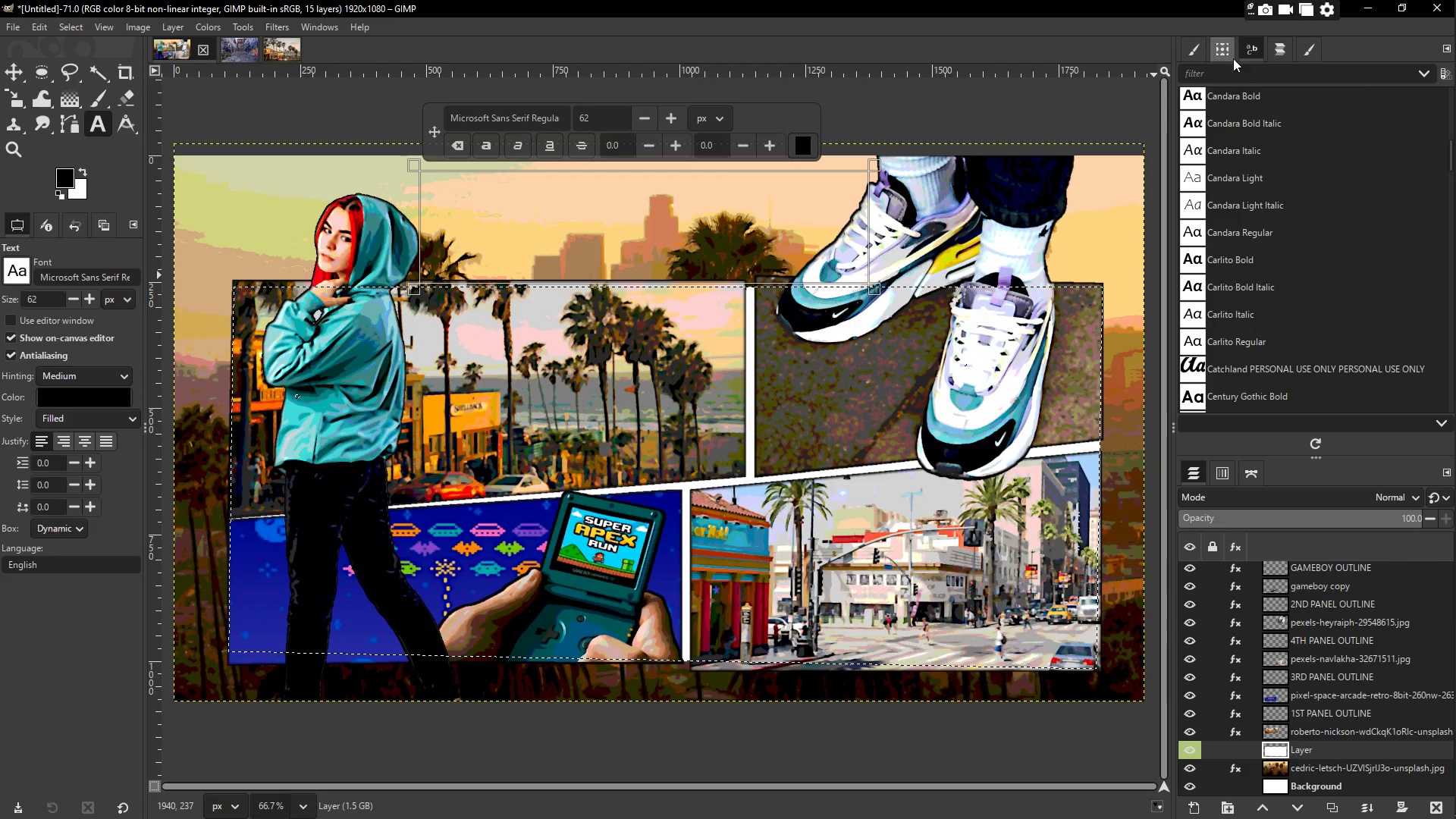 
left_click([1222, 48])
 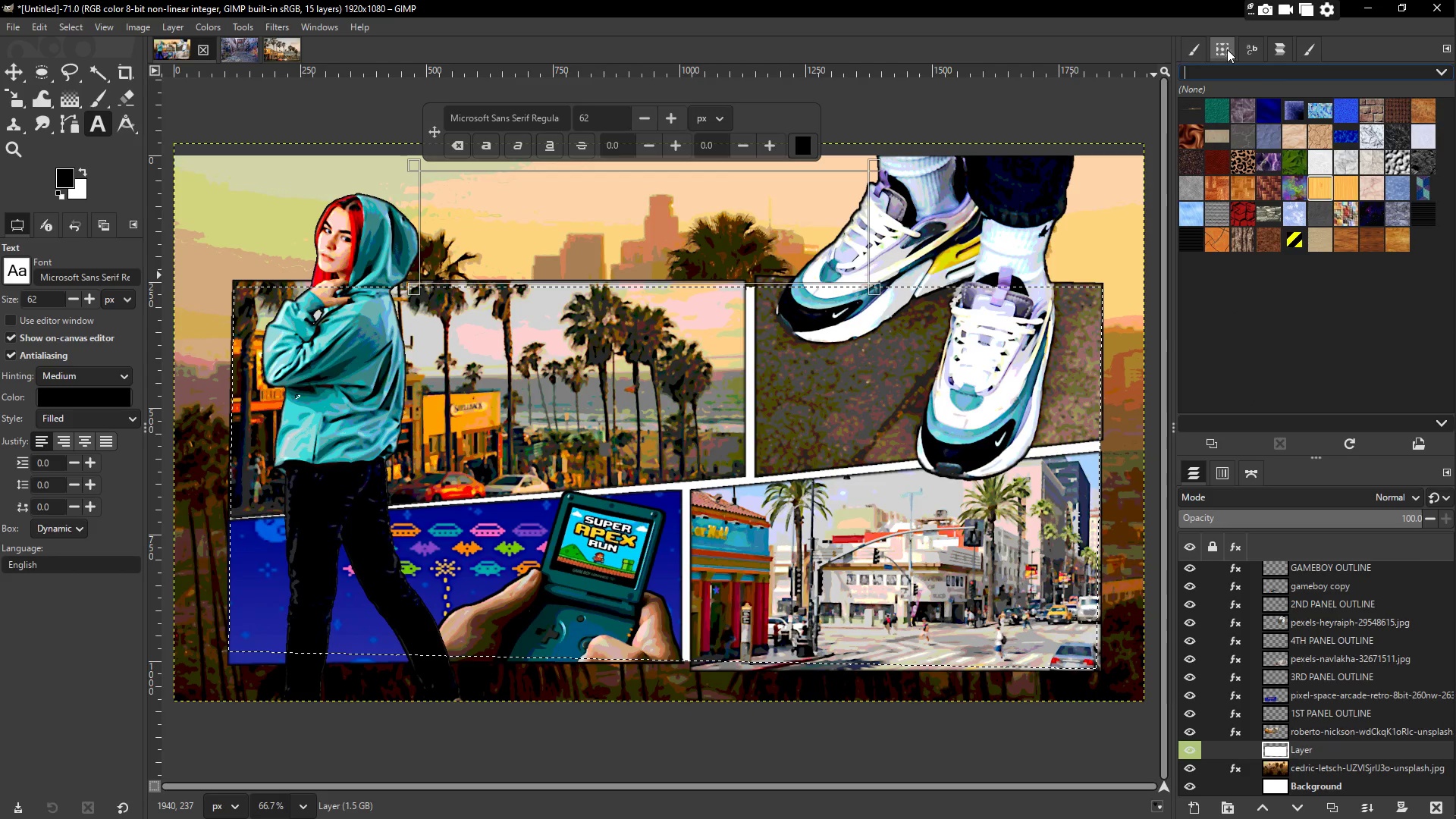 
left_click([1254, 48])
 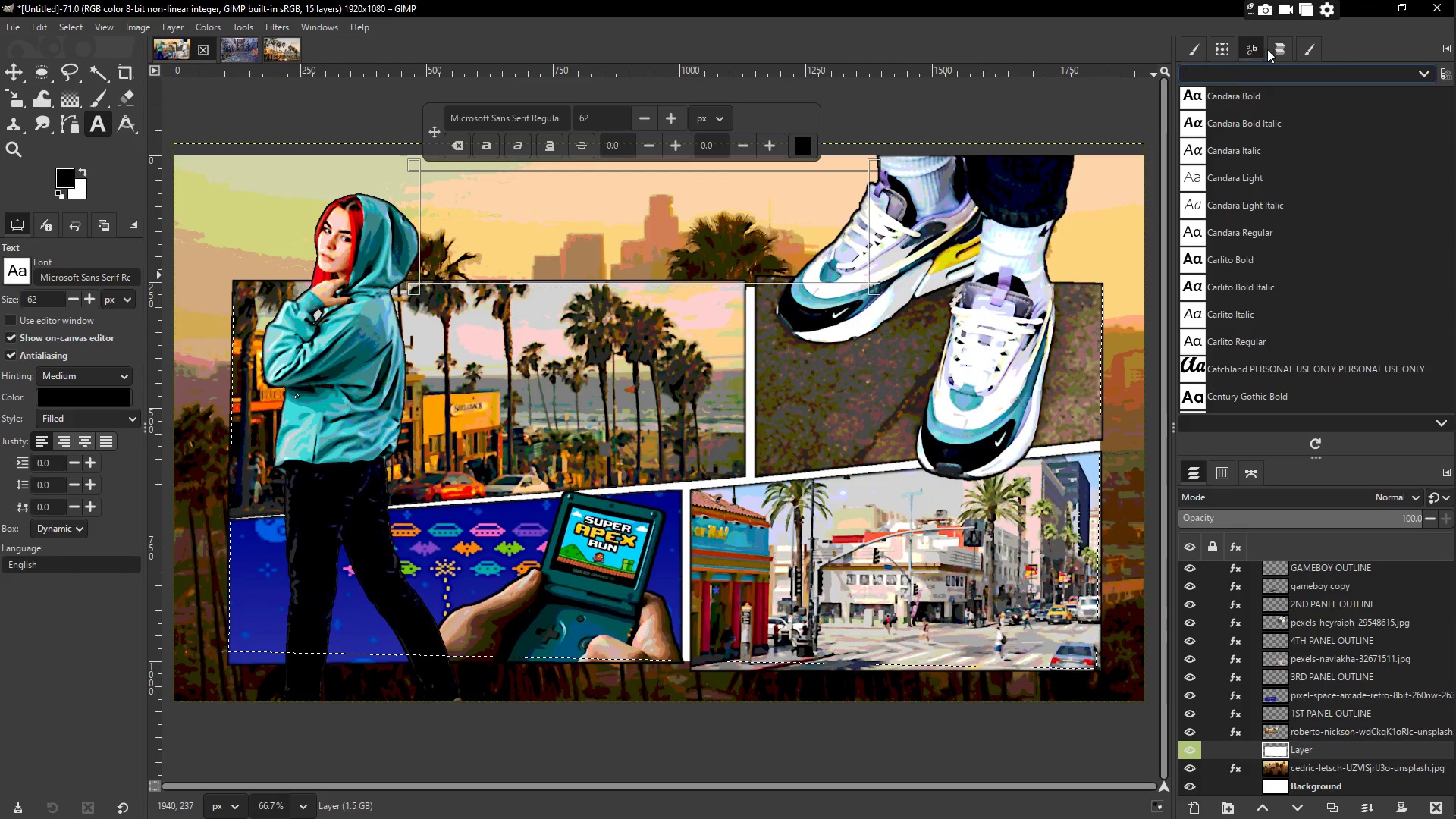 
left_click([1279, 49])
 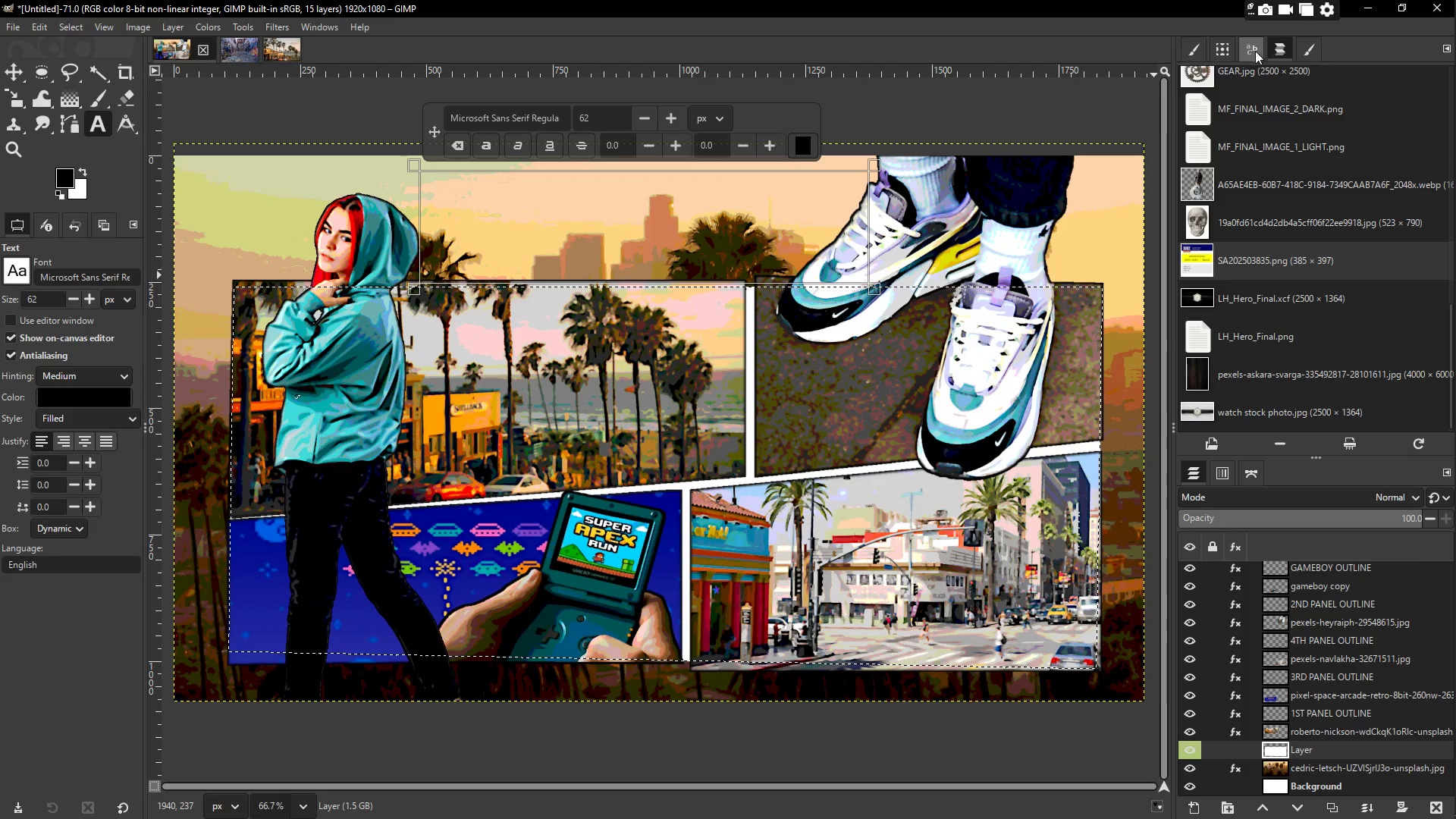 
left_click([1254, 51])
 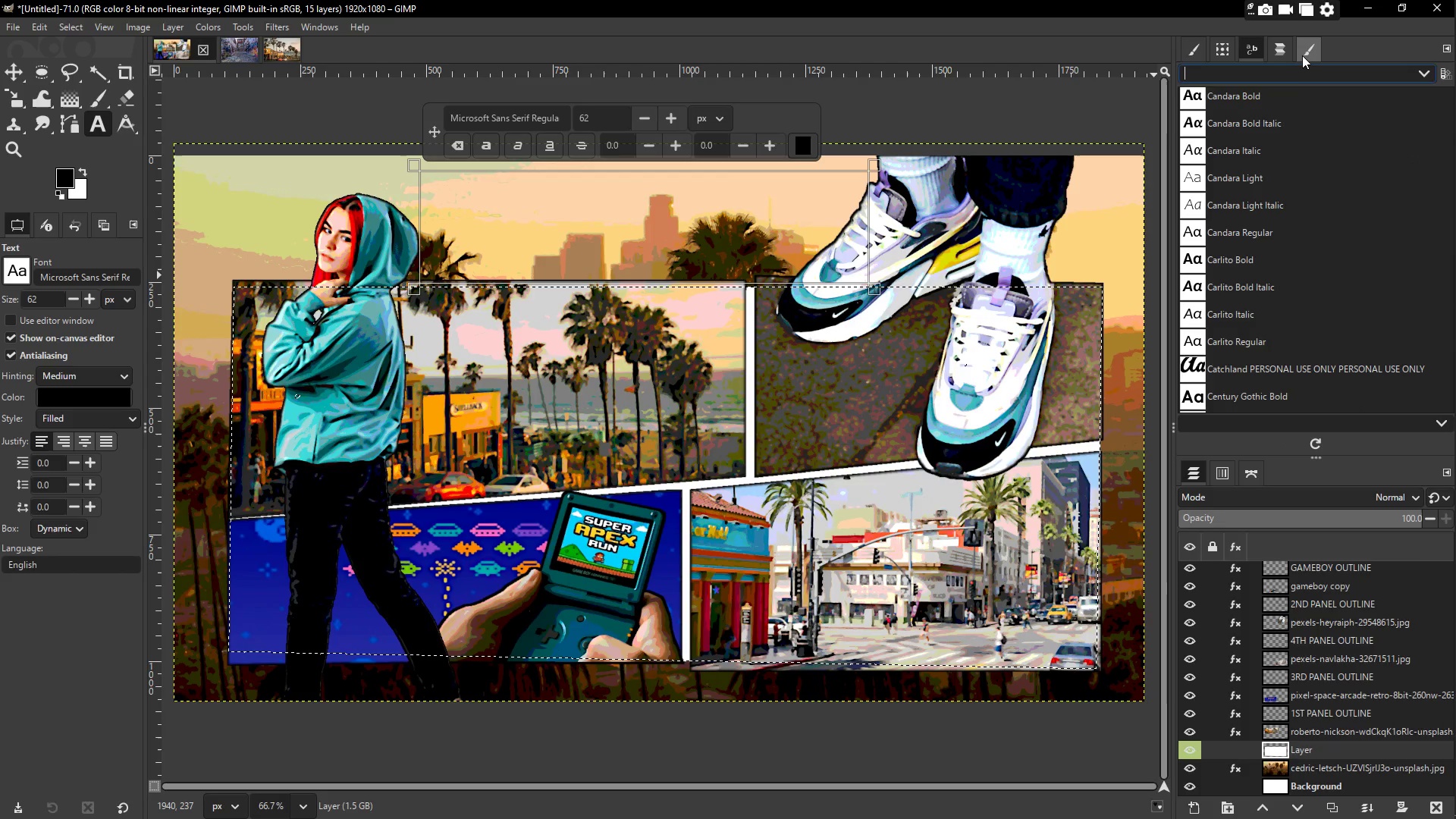 
left_click([1302, 54])
 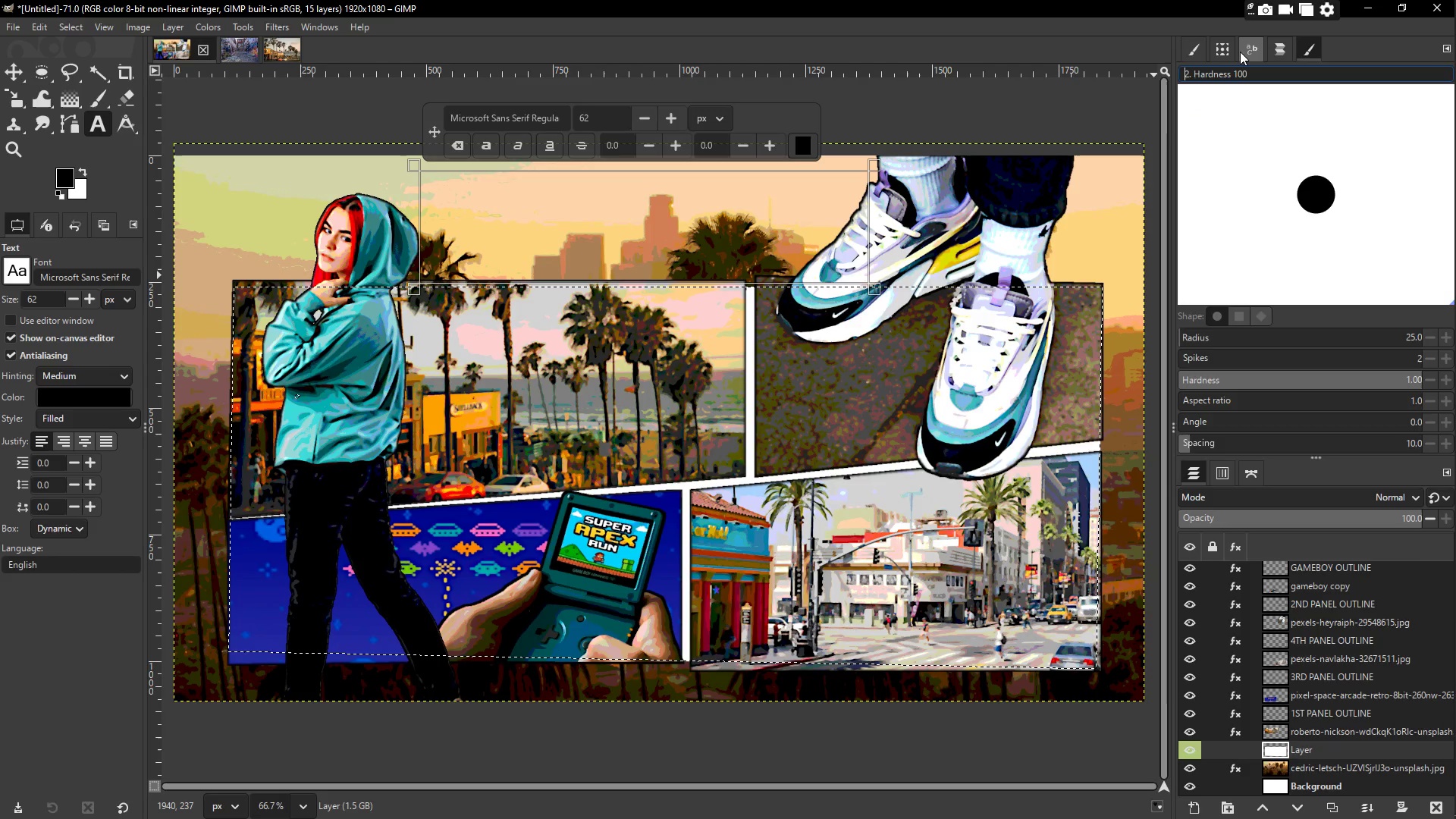 
left_click([1239, 52])
 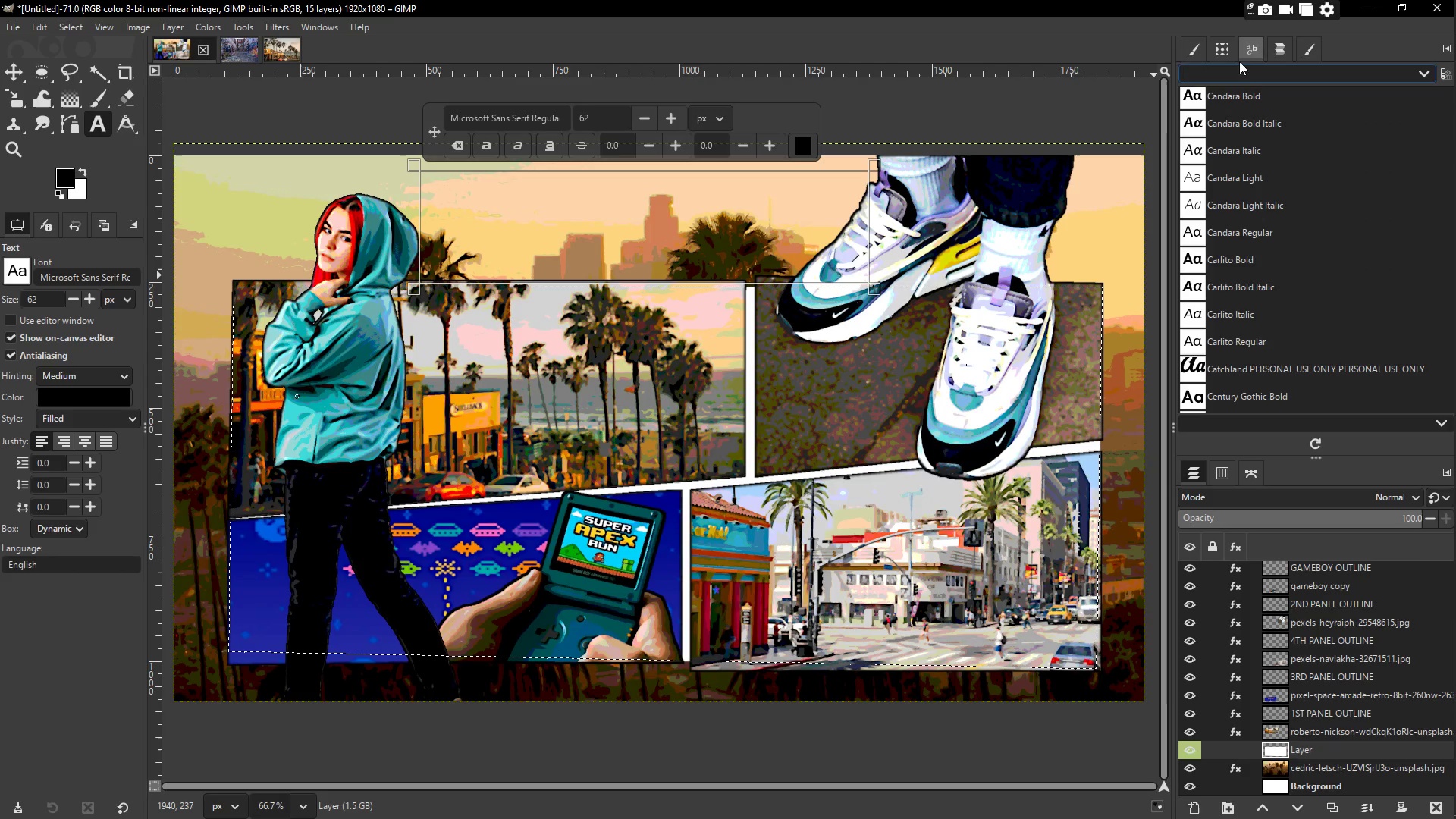 
scroll: coordinate [1276, 293], scroll_direction: up, amount: 28.0
 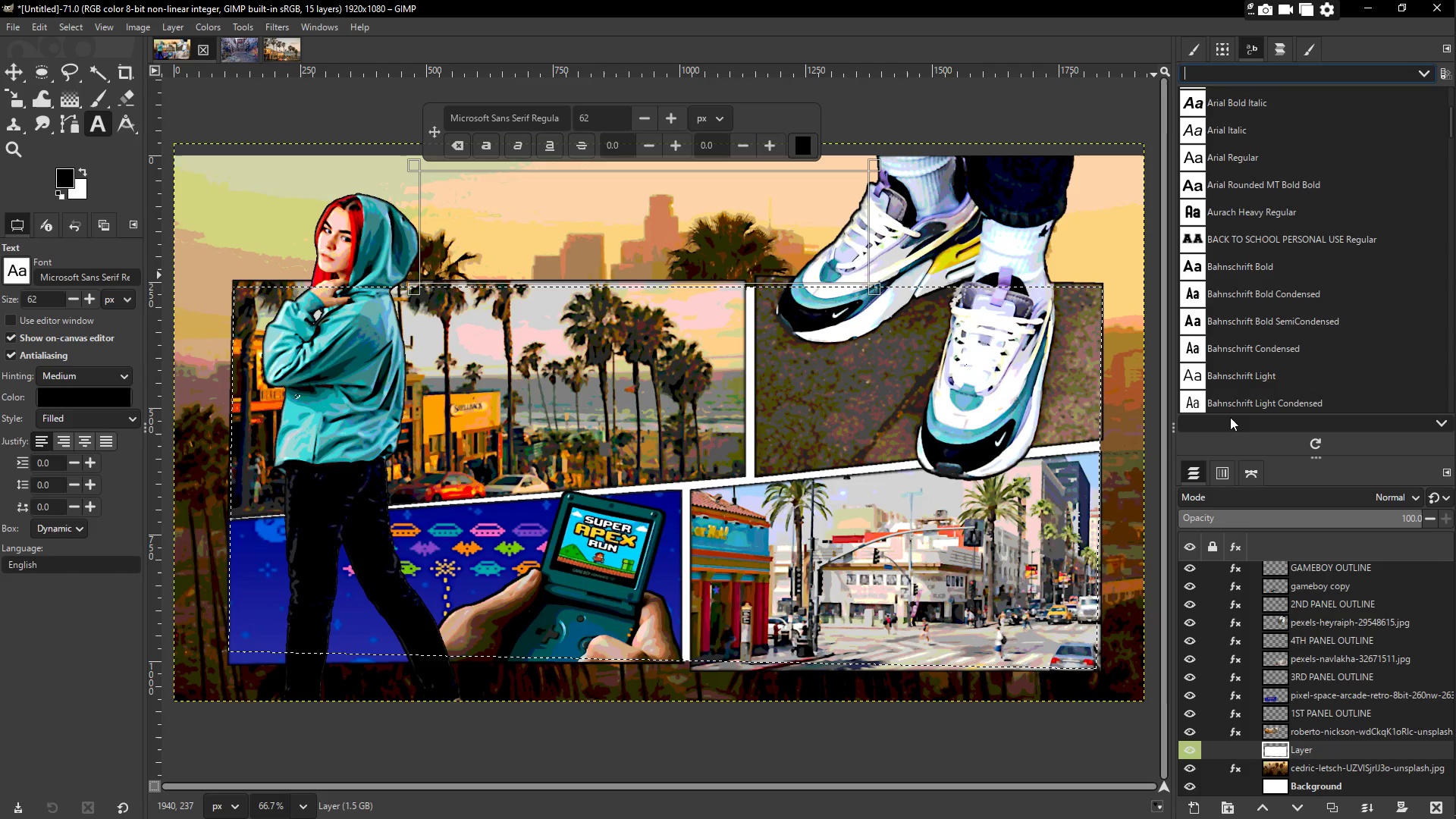 
mouse_move([1214, 475])
 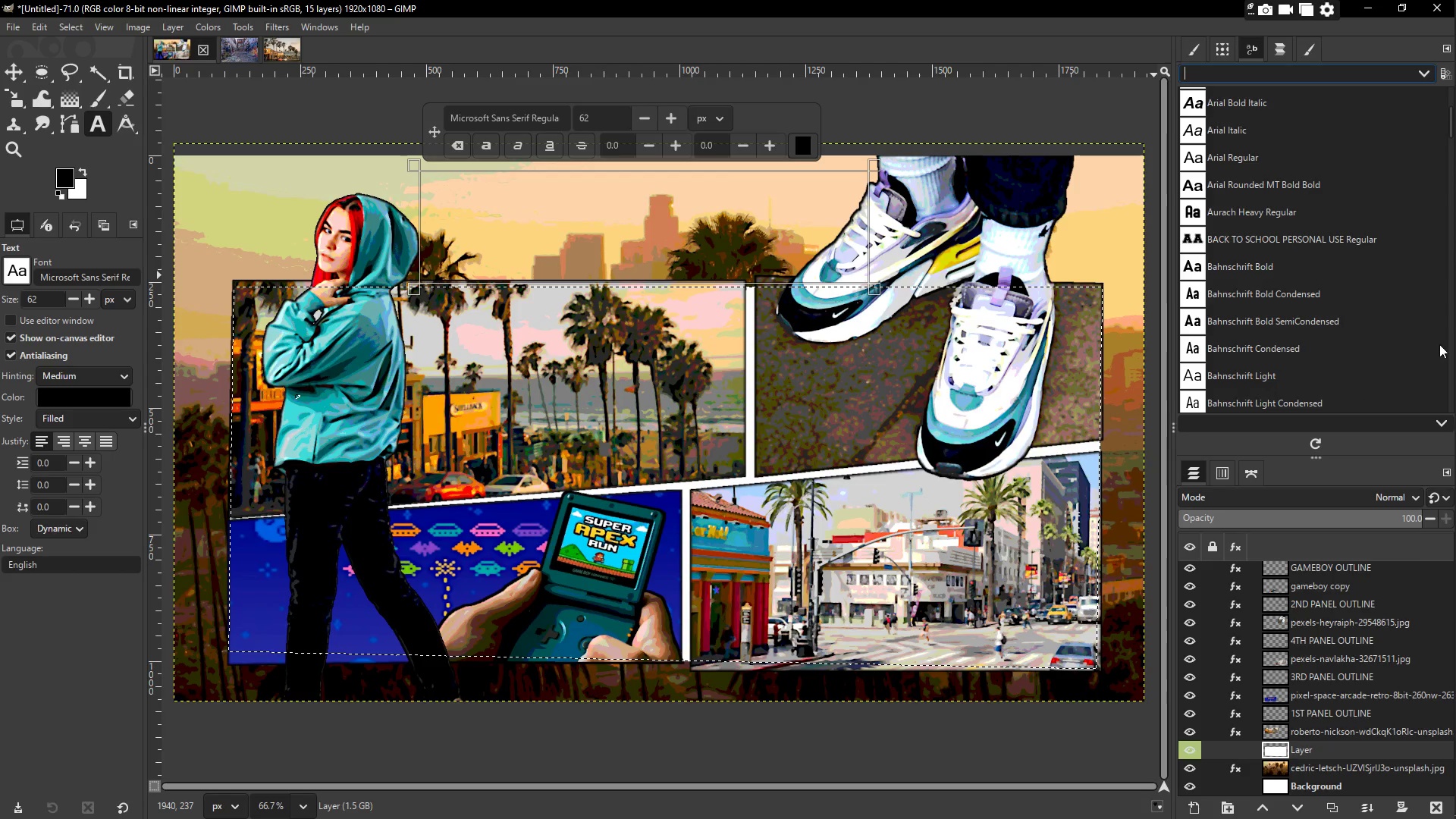 
scroll: coordinate [1370, 290], scroll_direction: up, amount: 24.0
 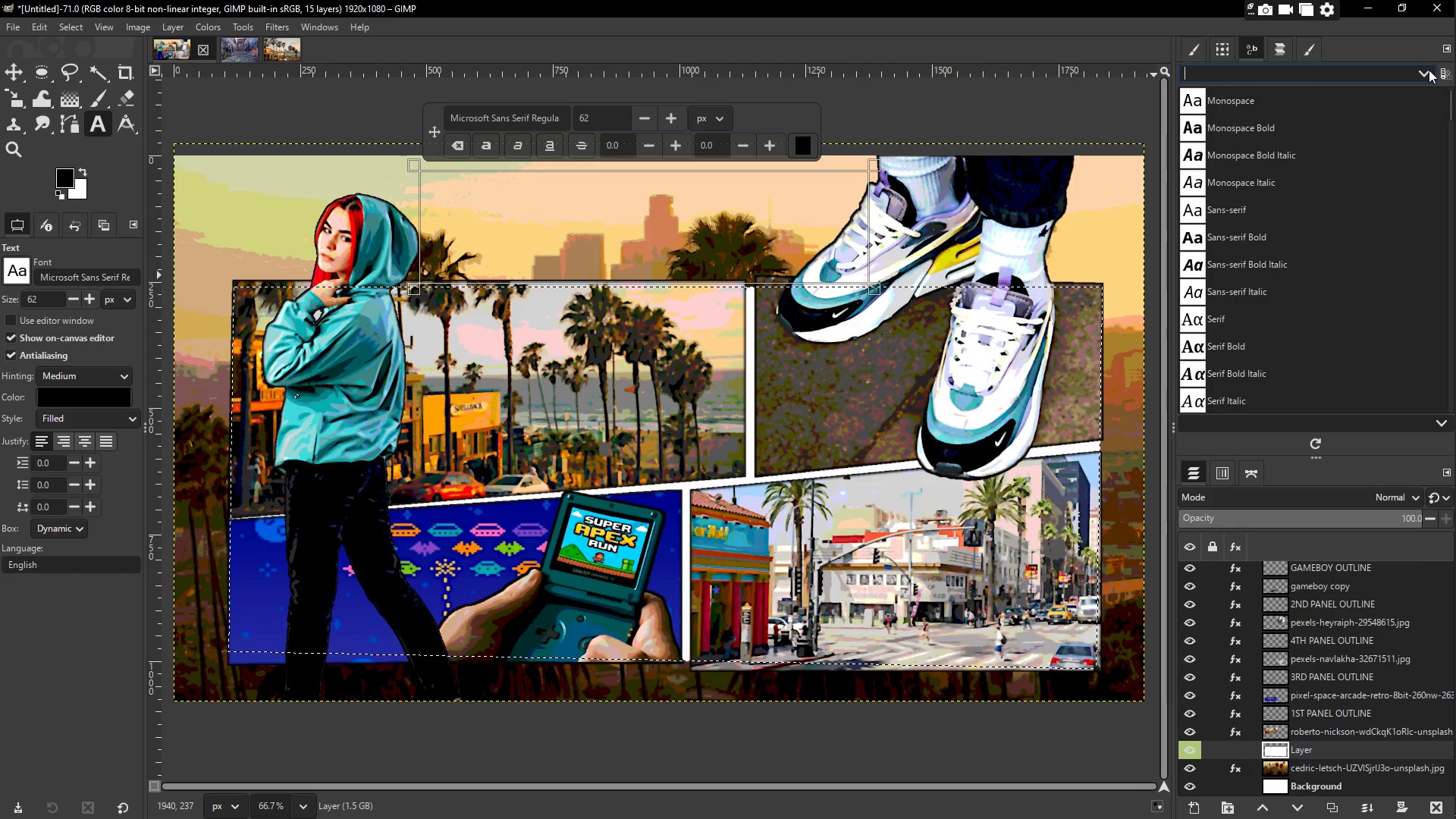 
double_click([1429, 70])
 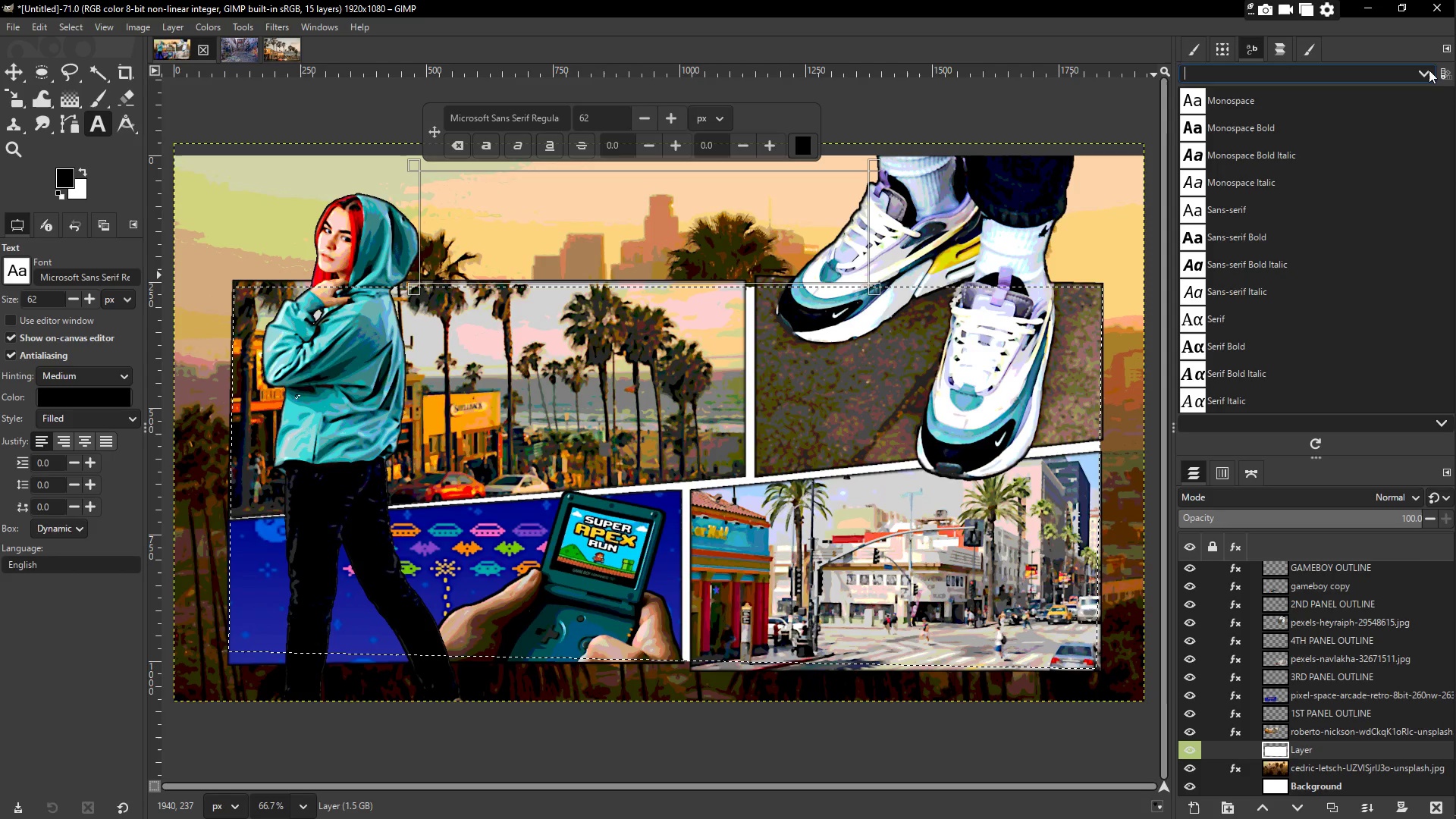 
wait(21.3)
 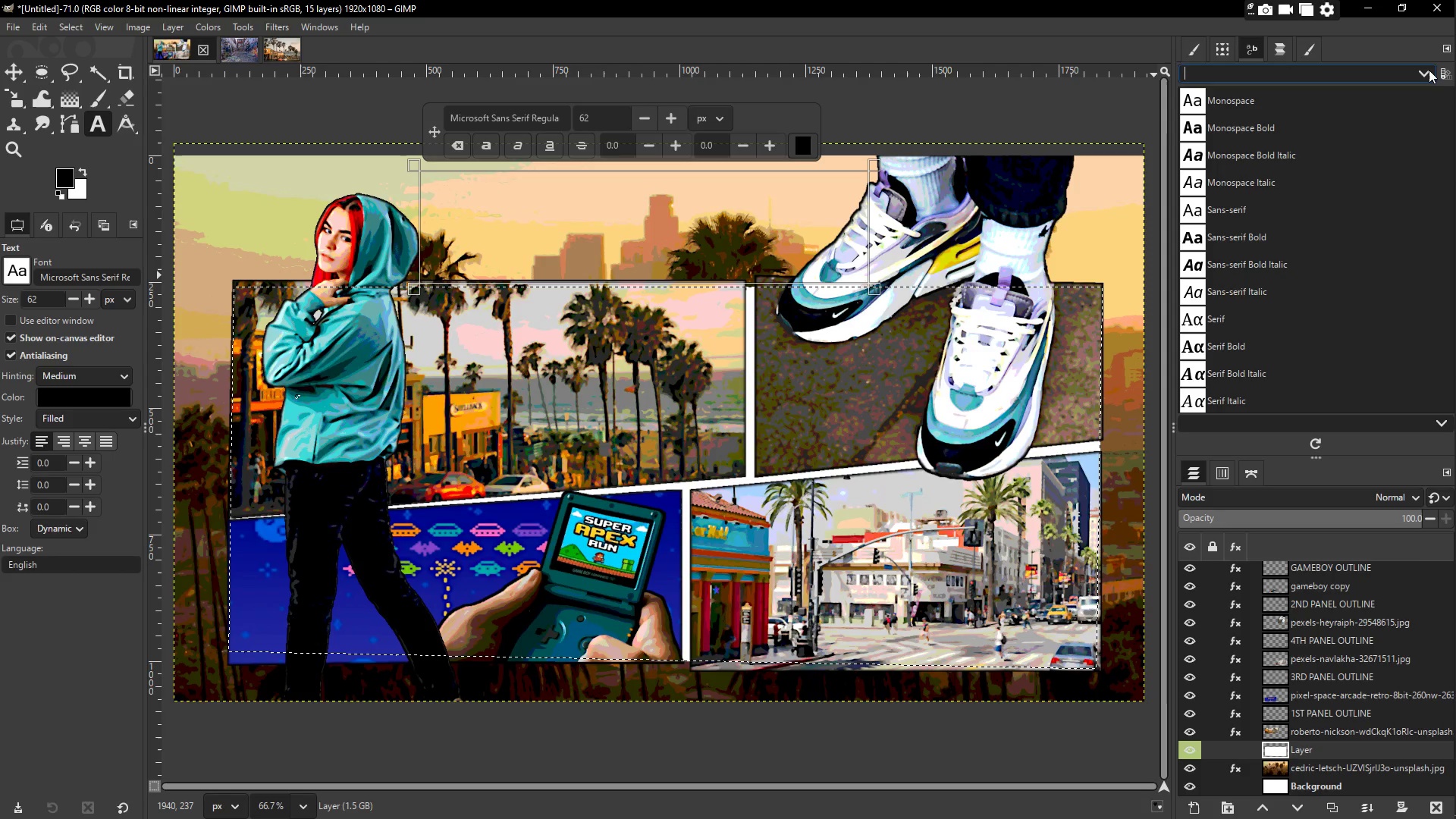 
left_click([1316, 438])
 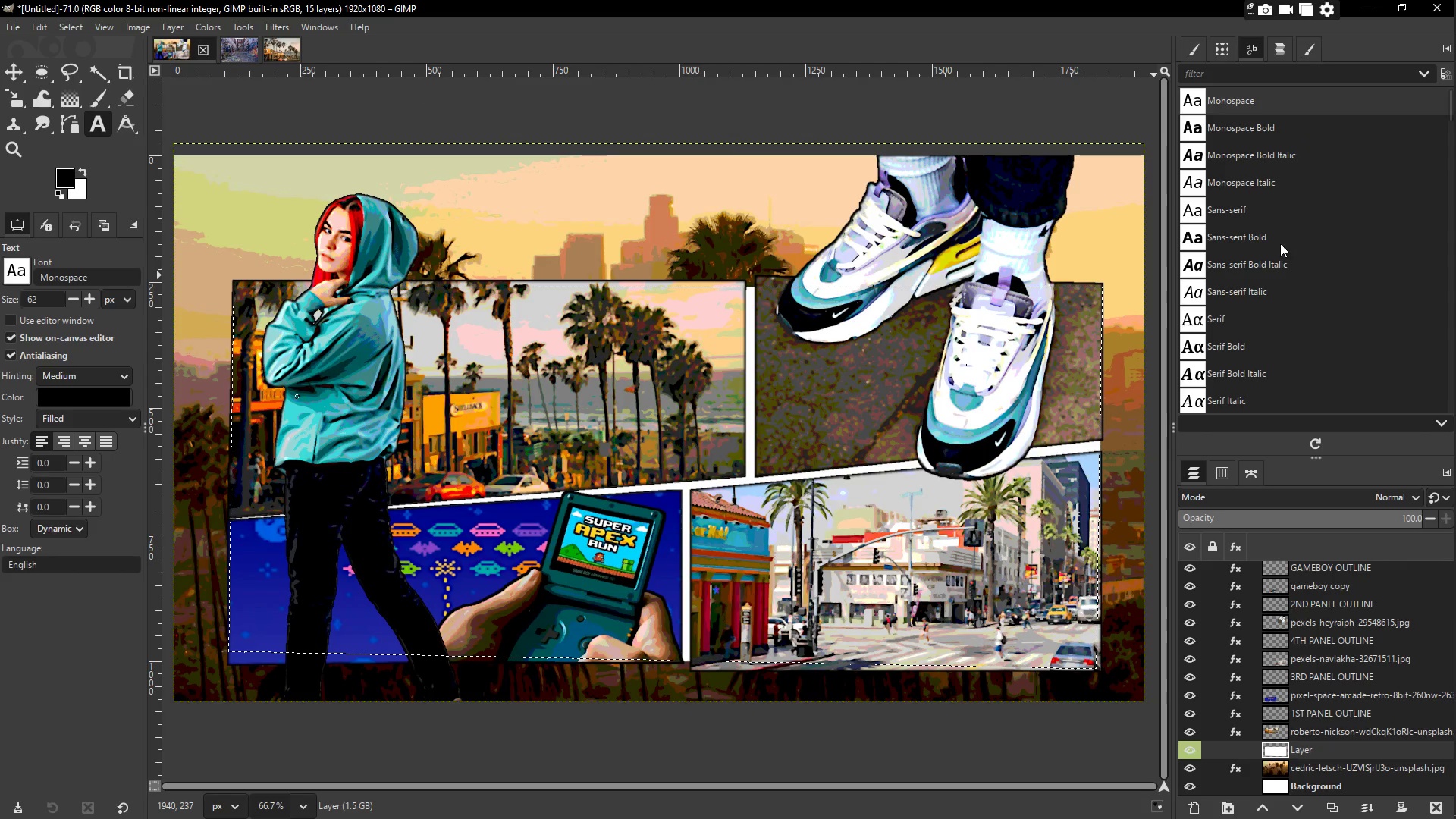 
left_click([1228, 76])
 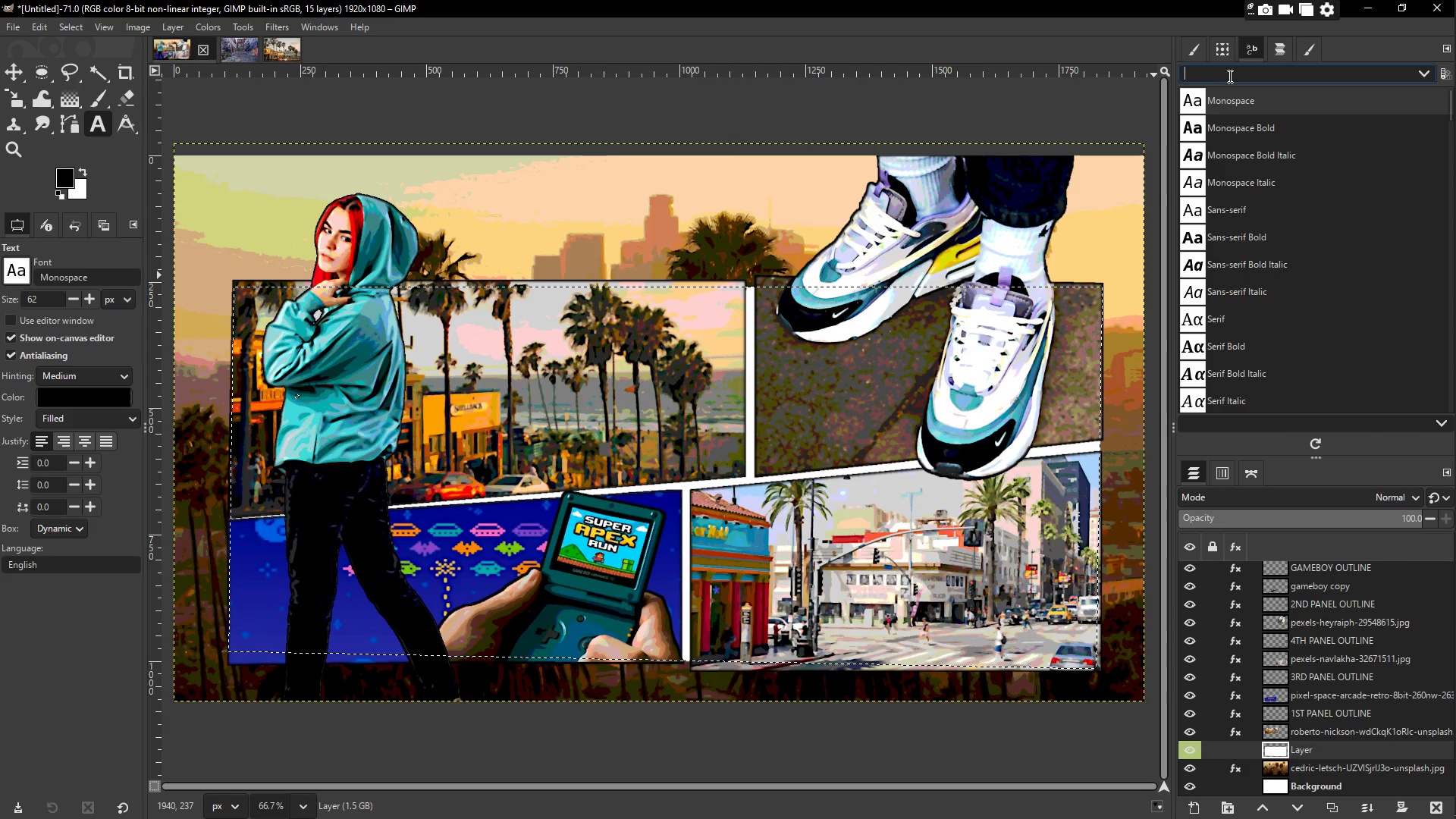 
key(P)
 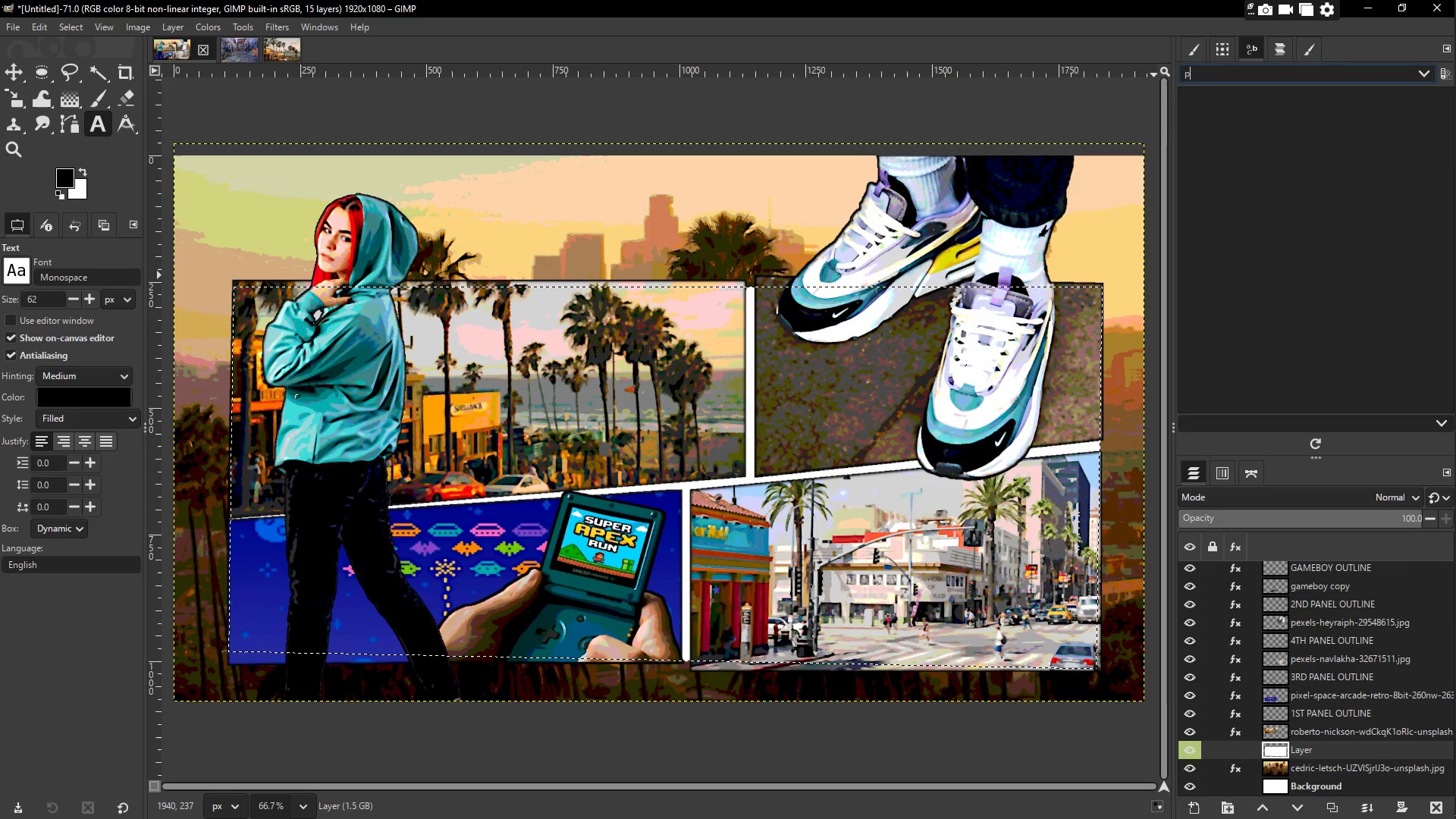 
wait(18.94)
 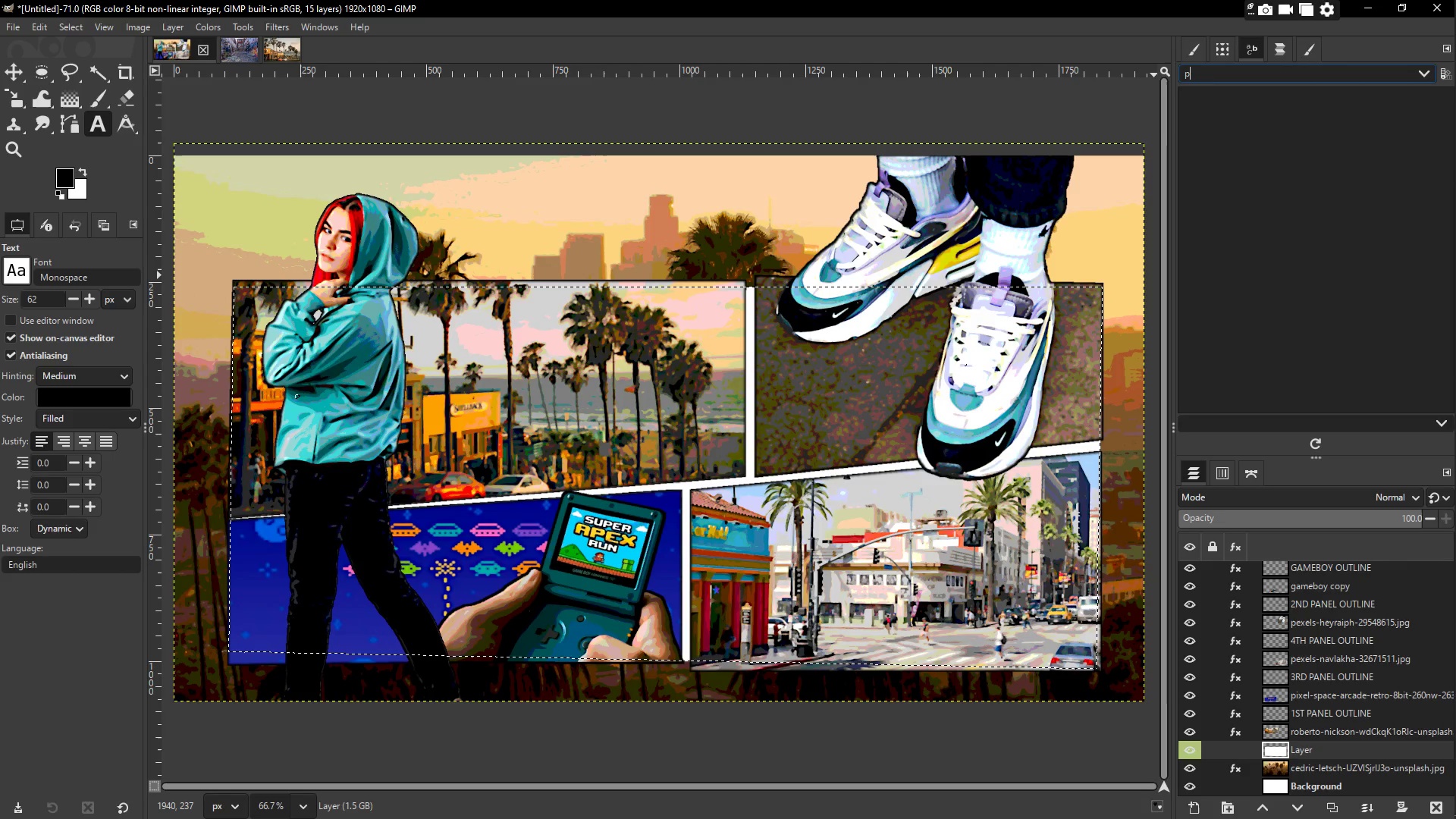 
left_click([1428, 113])
 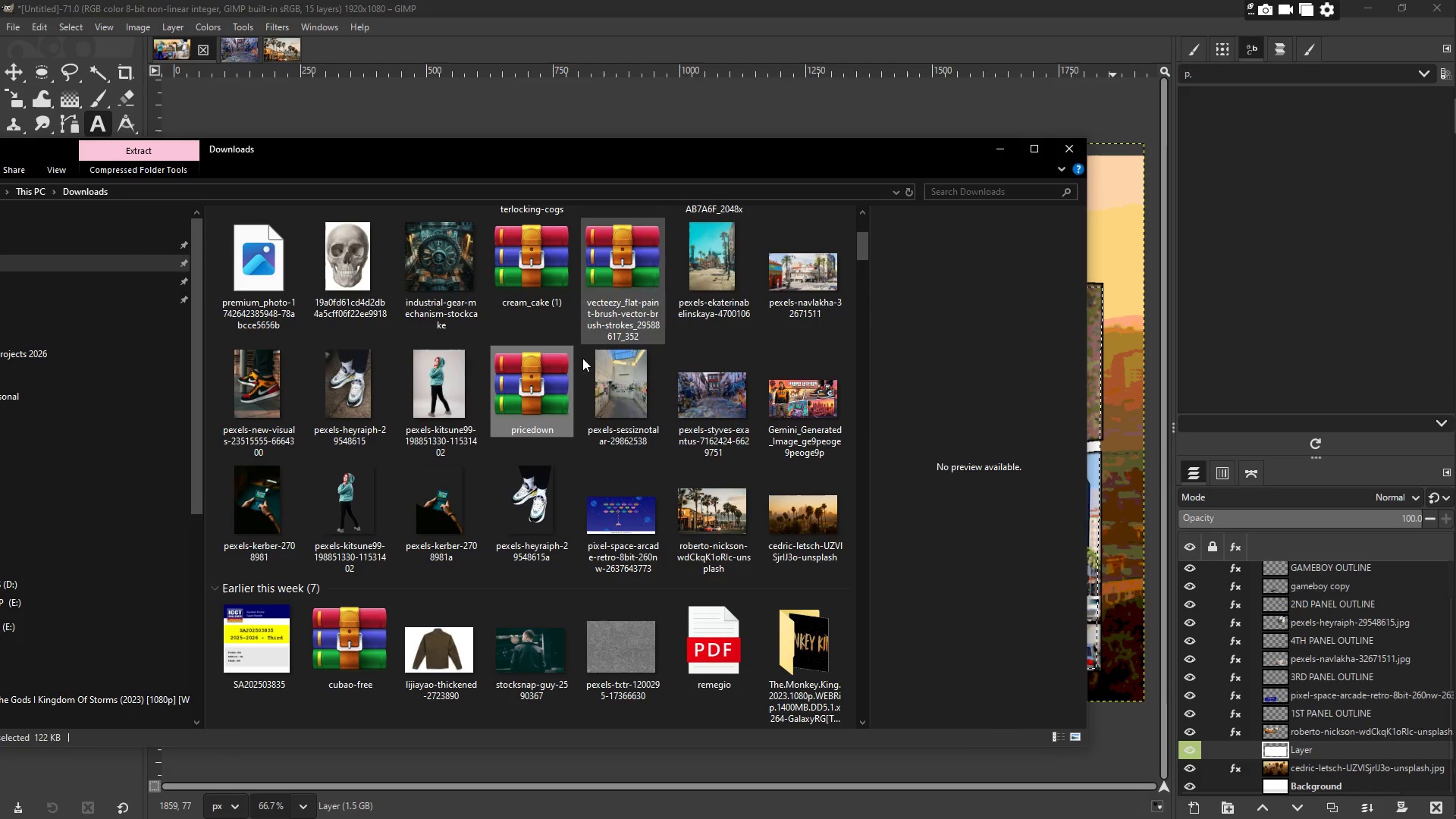 
double_click([532, 387])
 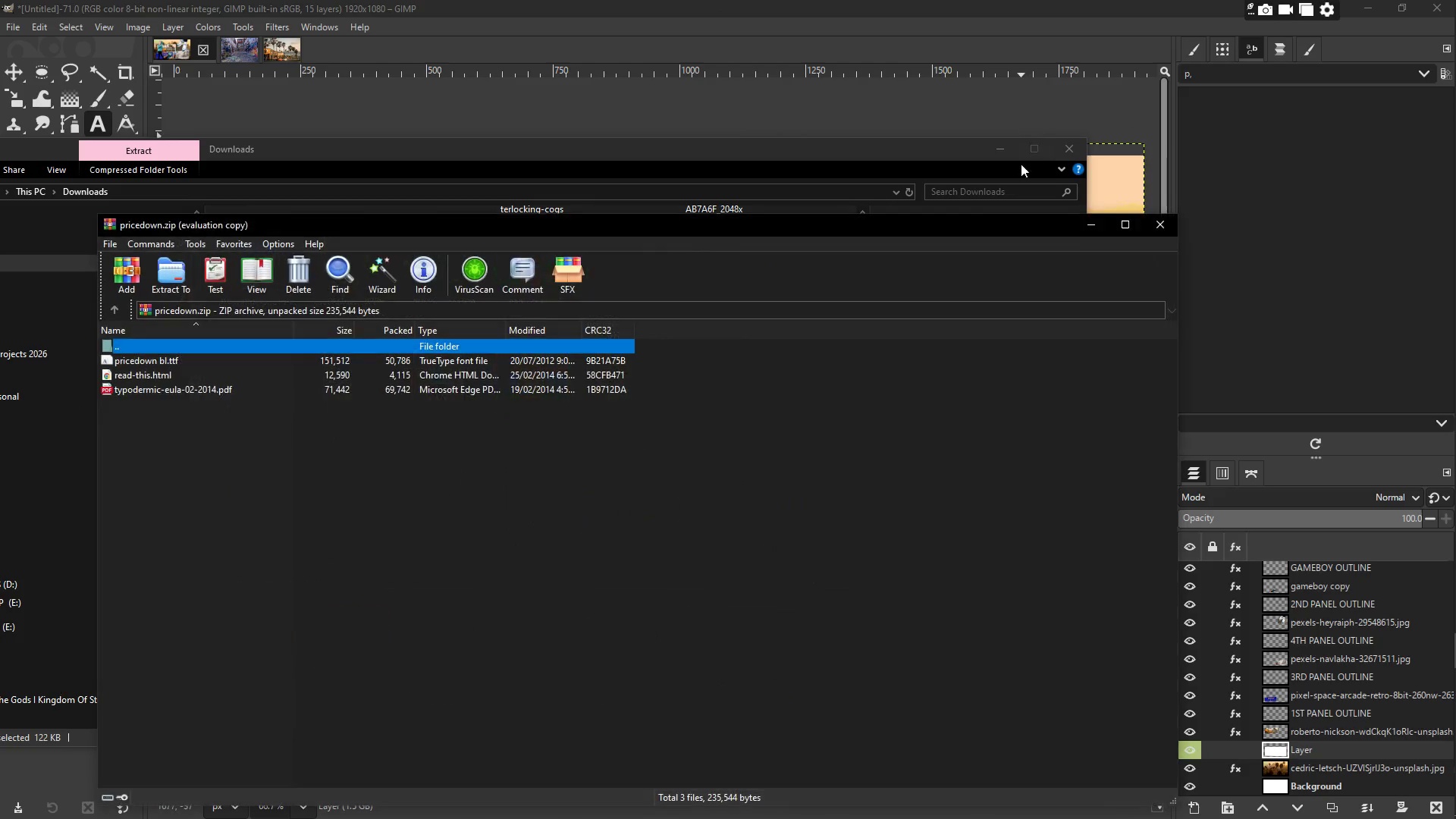 
left_click([1006, 148])
 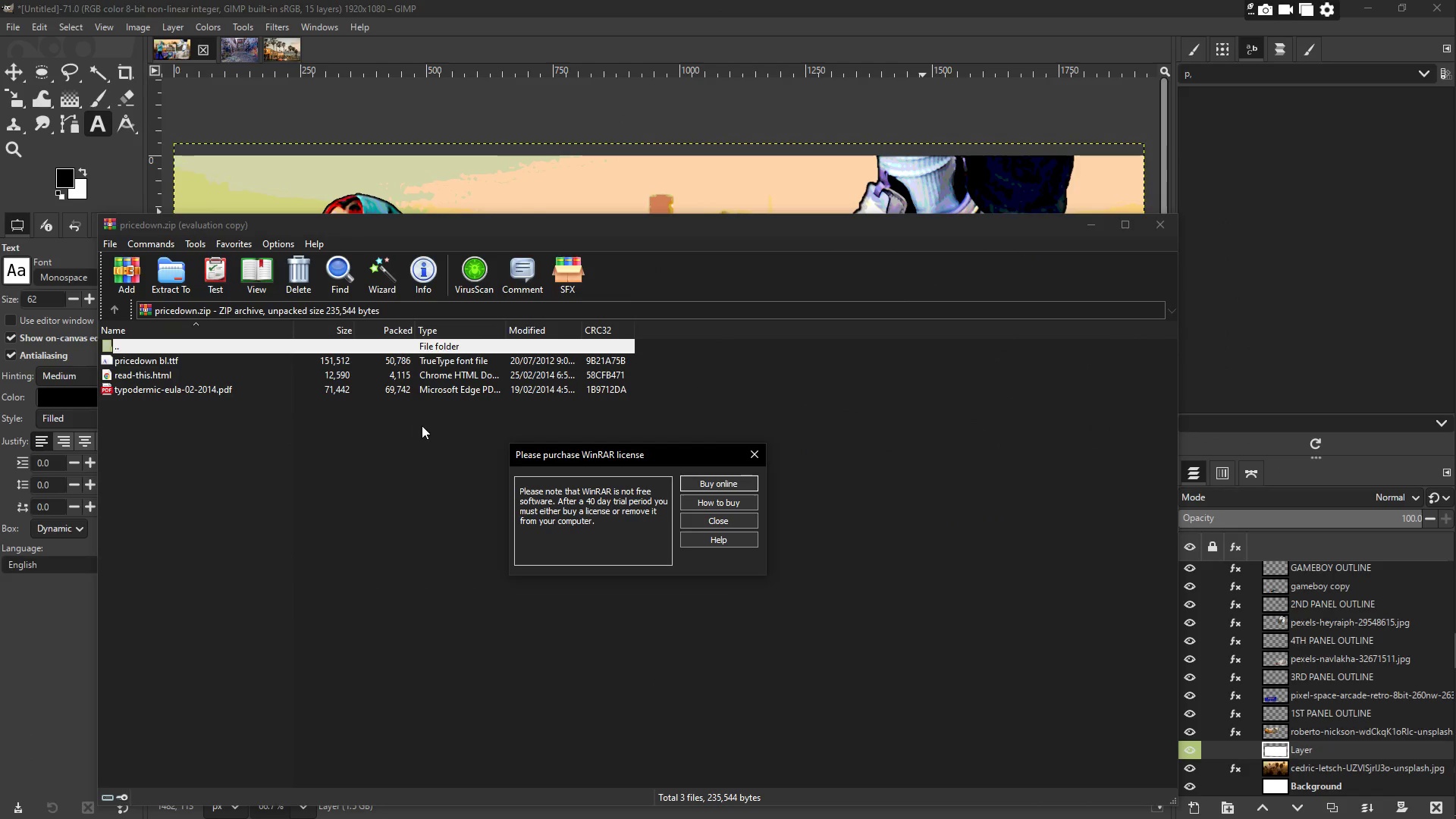 
left_click([755, 458])
 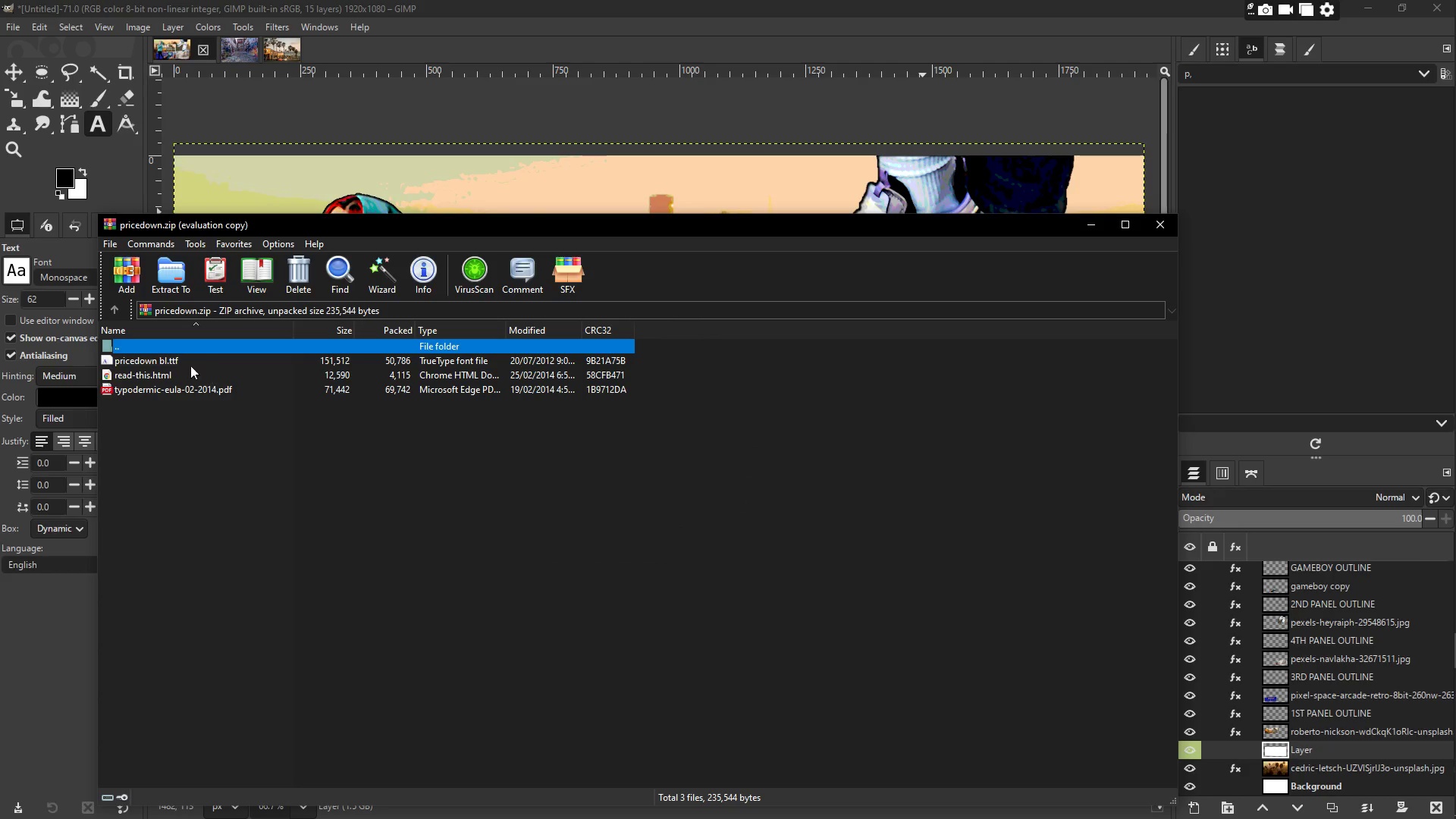 
left_click([176, 363])
 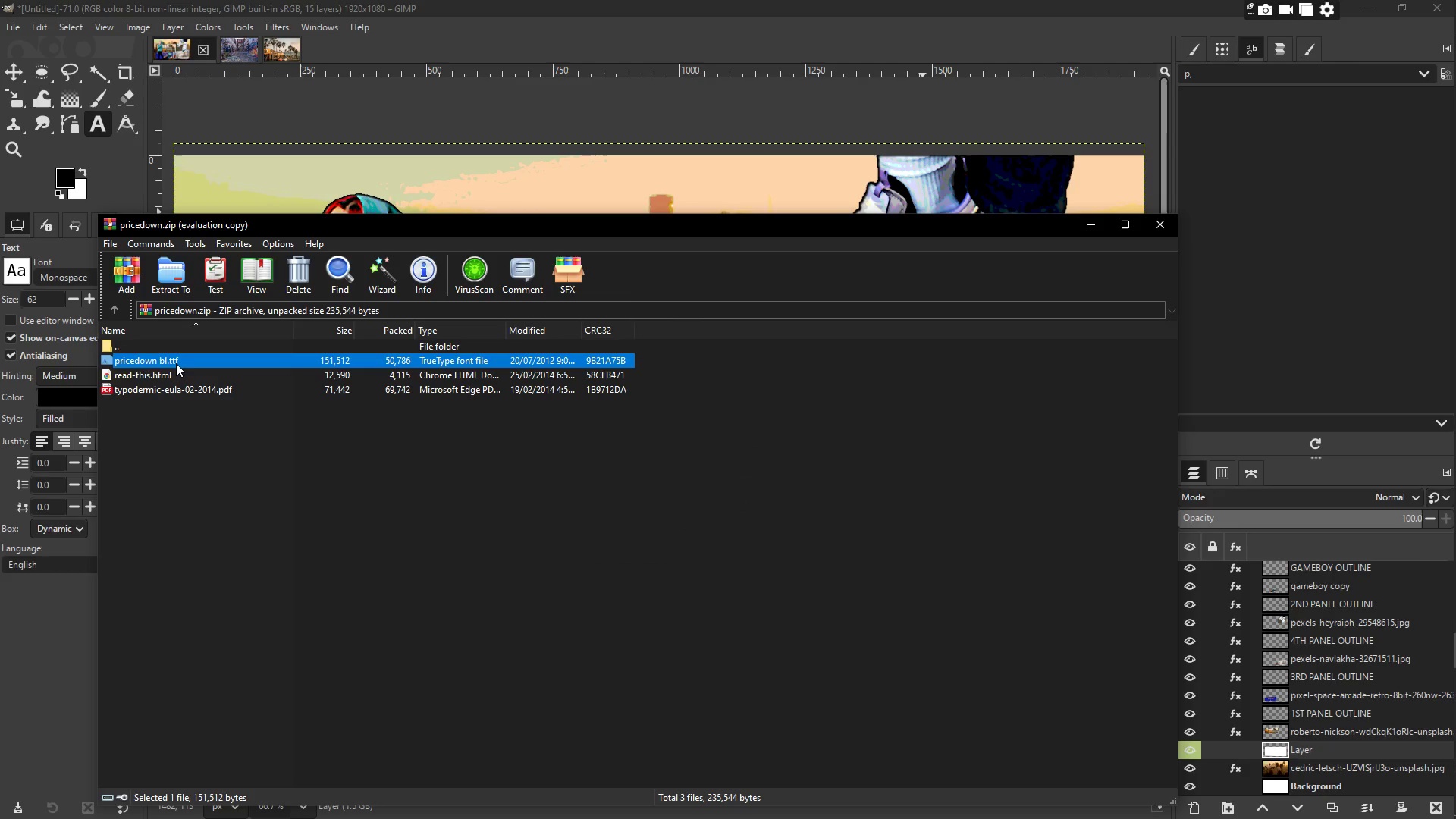 
right_click([174, 362])
 